 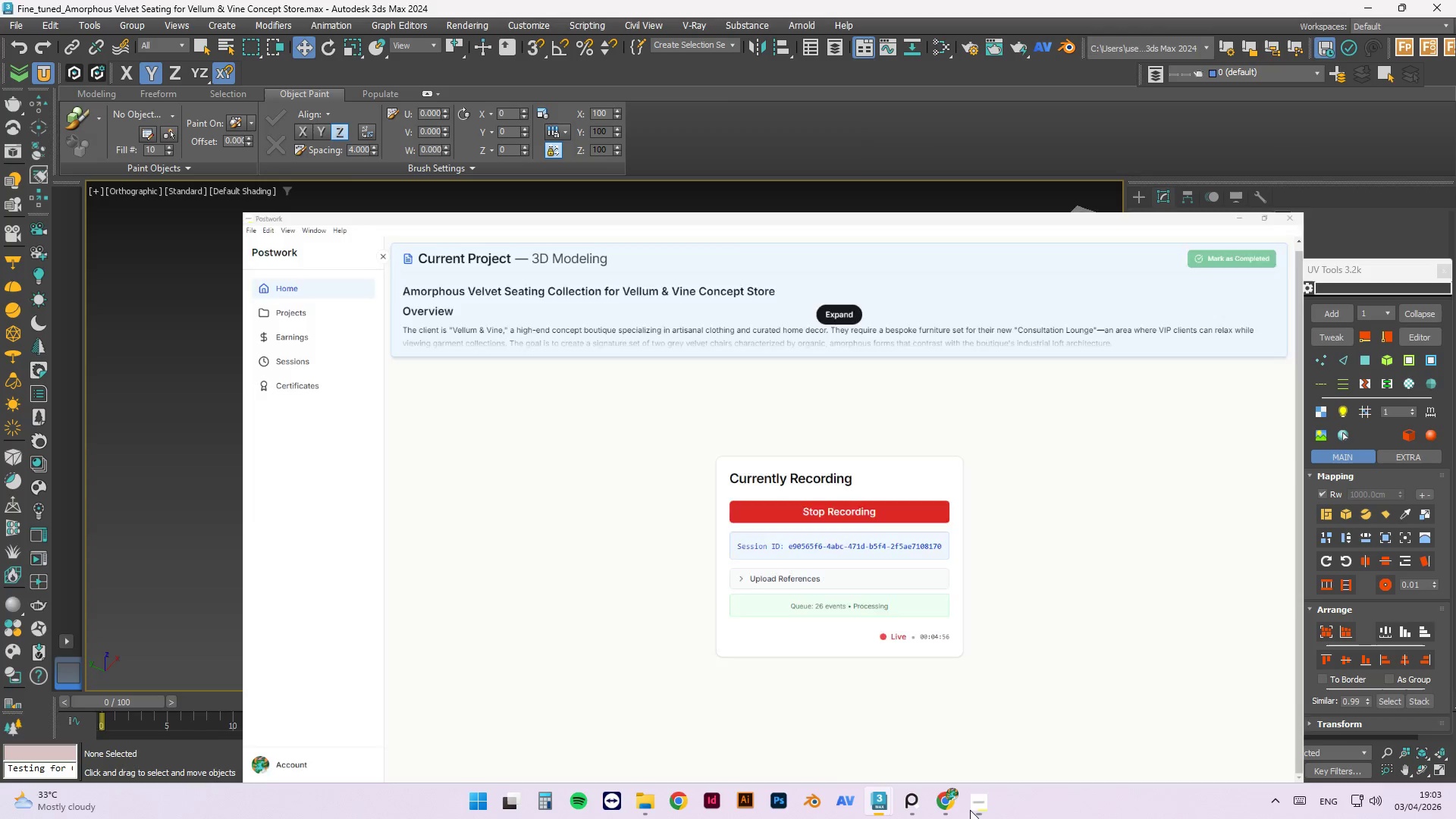 
scroll: coordinate [641, 382], scroll_direction: up, amount: 3.0
 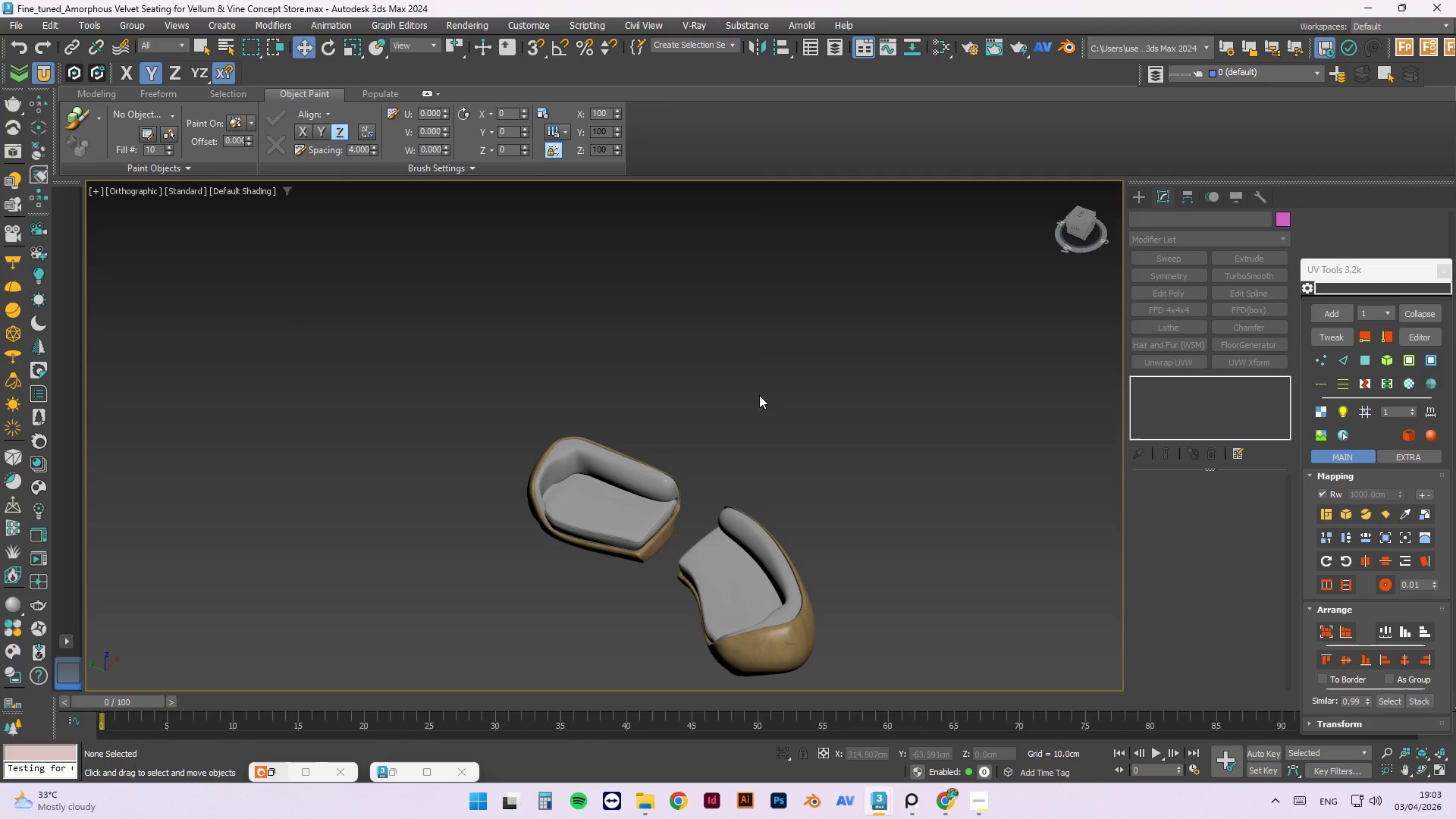 
left_click([831, 48])
 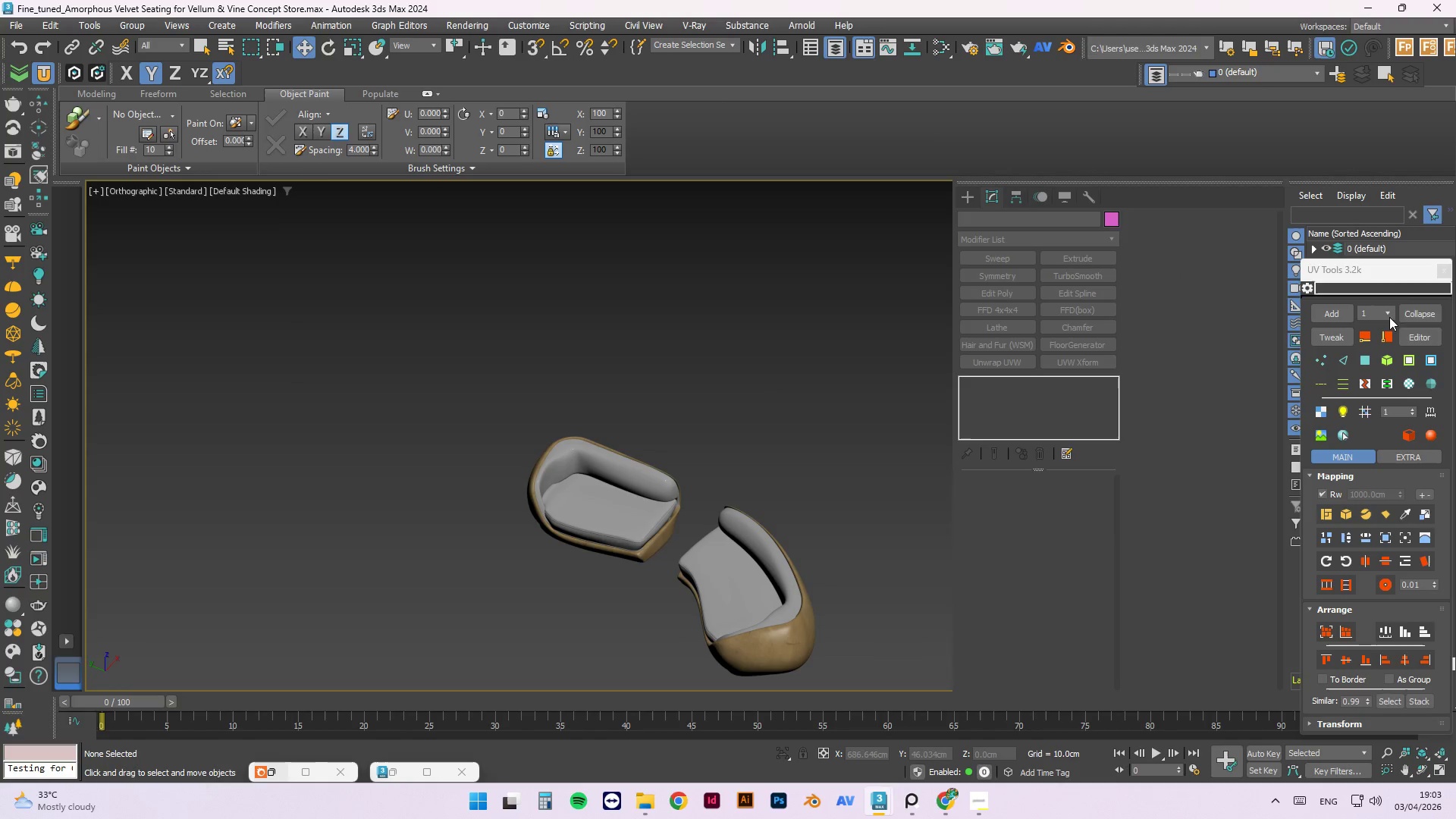 
left_click([1439, 275])
 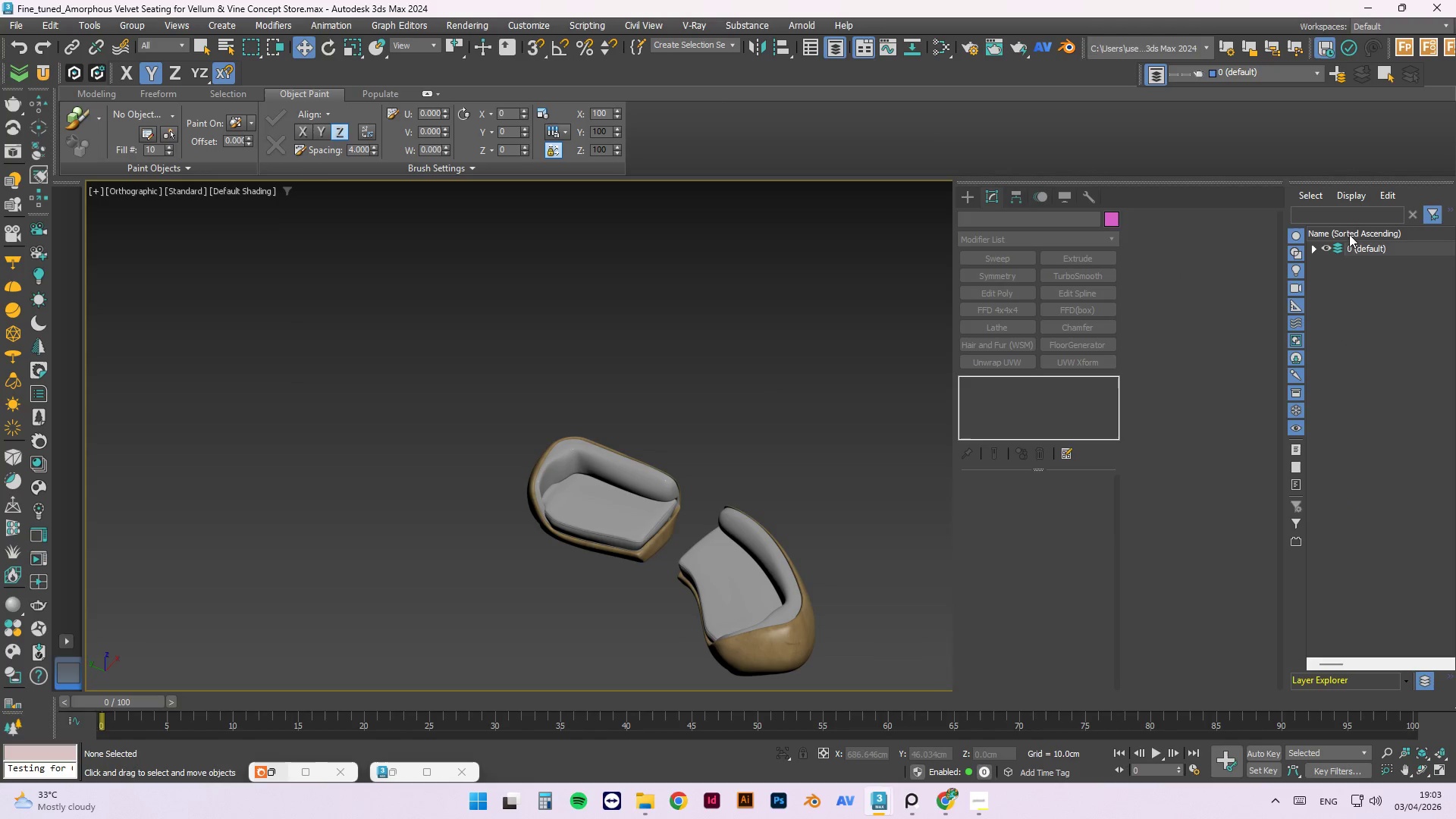 
right_click([1354, 271])
 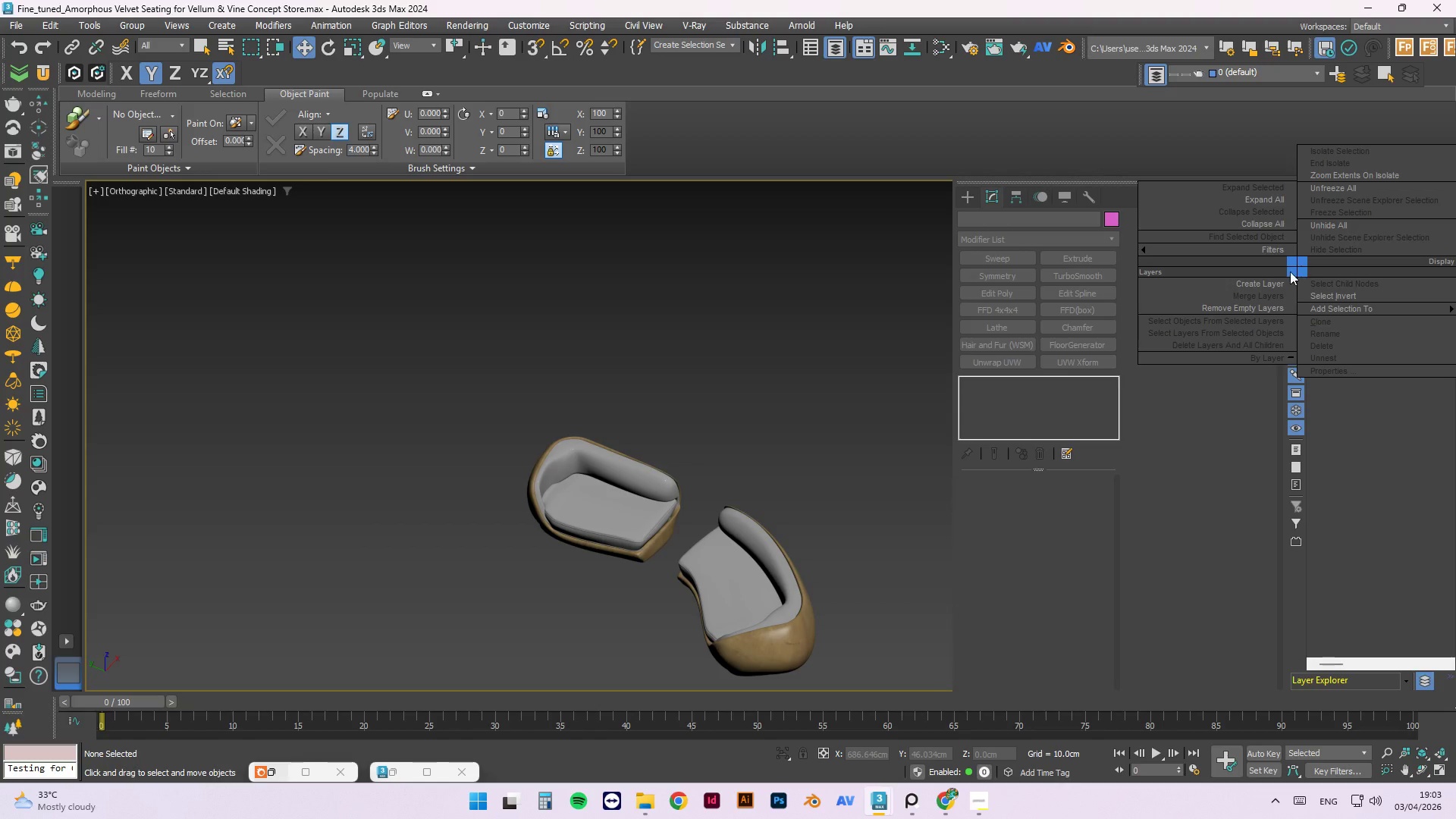 
left_click_drag(start_coordinate=[1280, 283], to_coordinate=[1332, 283])
 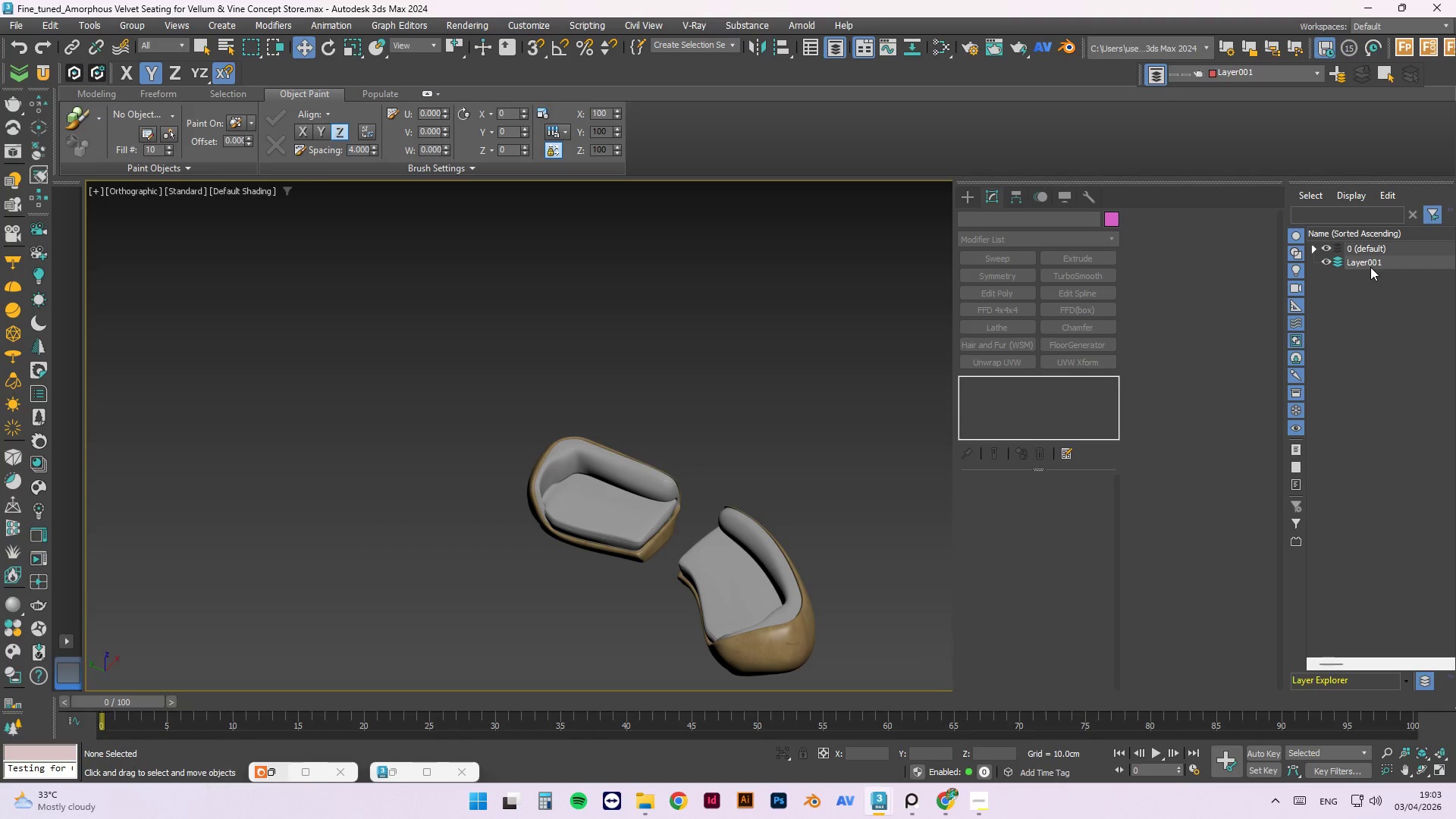 
right_click([1370, 267])
 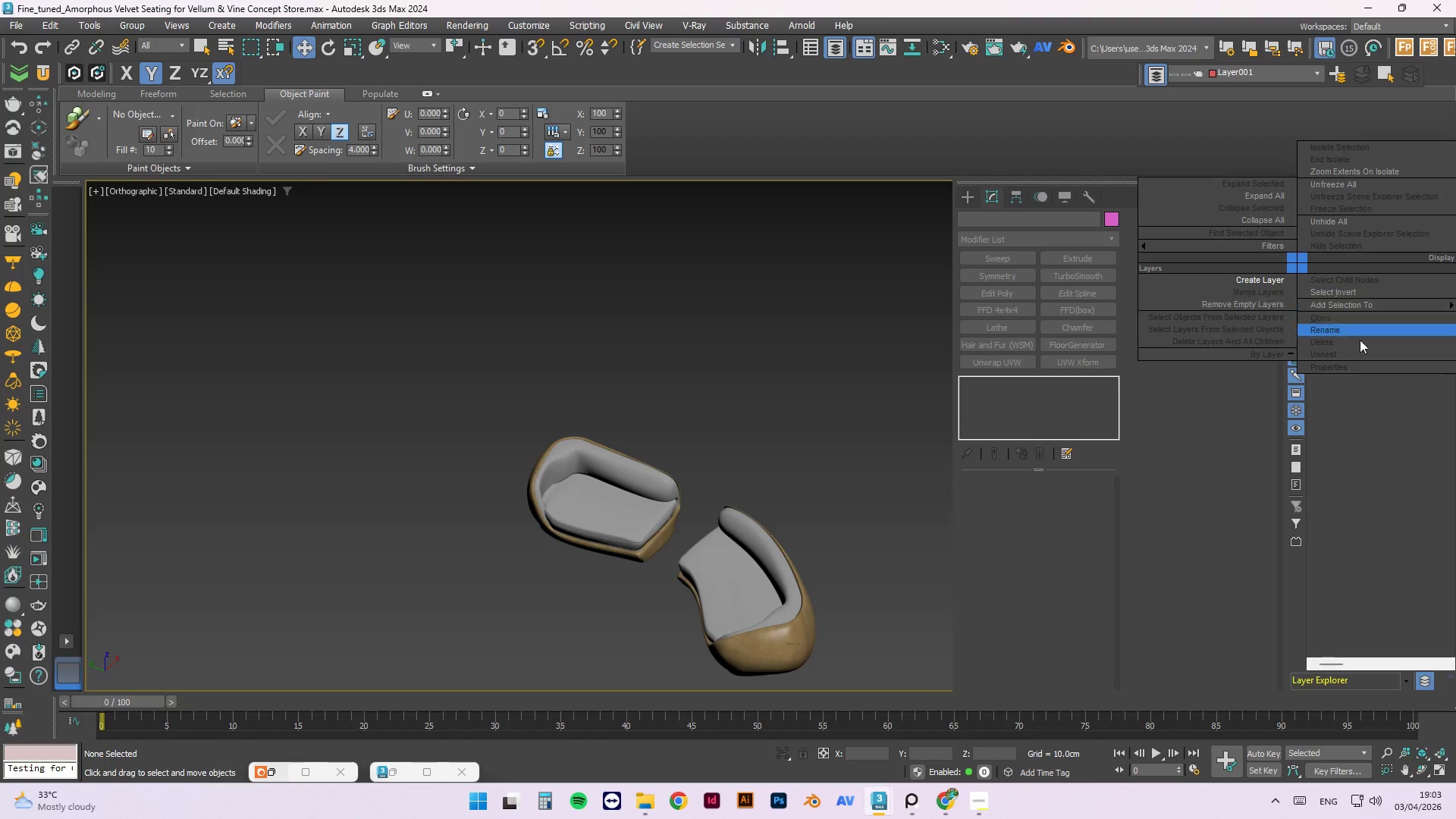 
left_click_drag(start_coordinate=[1364, 390], to_coordinate=[1433, 390])
 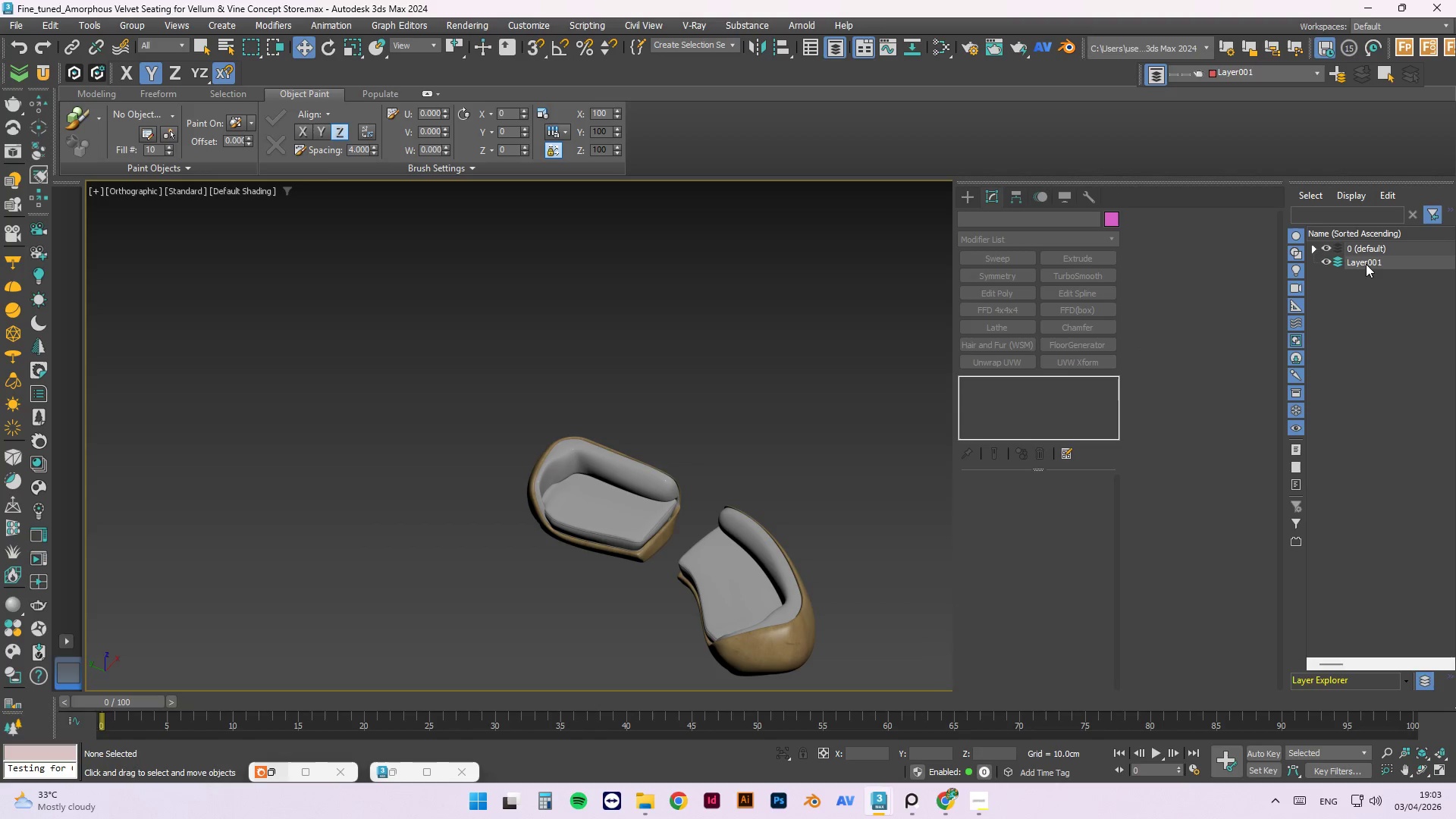 
left_click([1366, 264])
 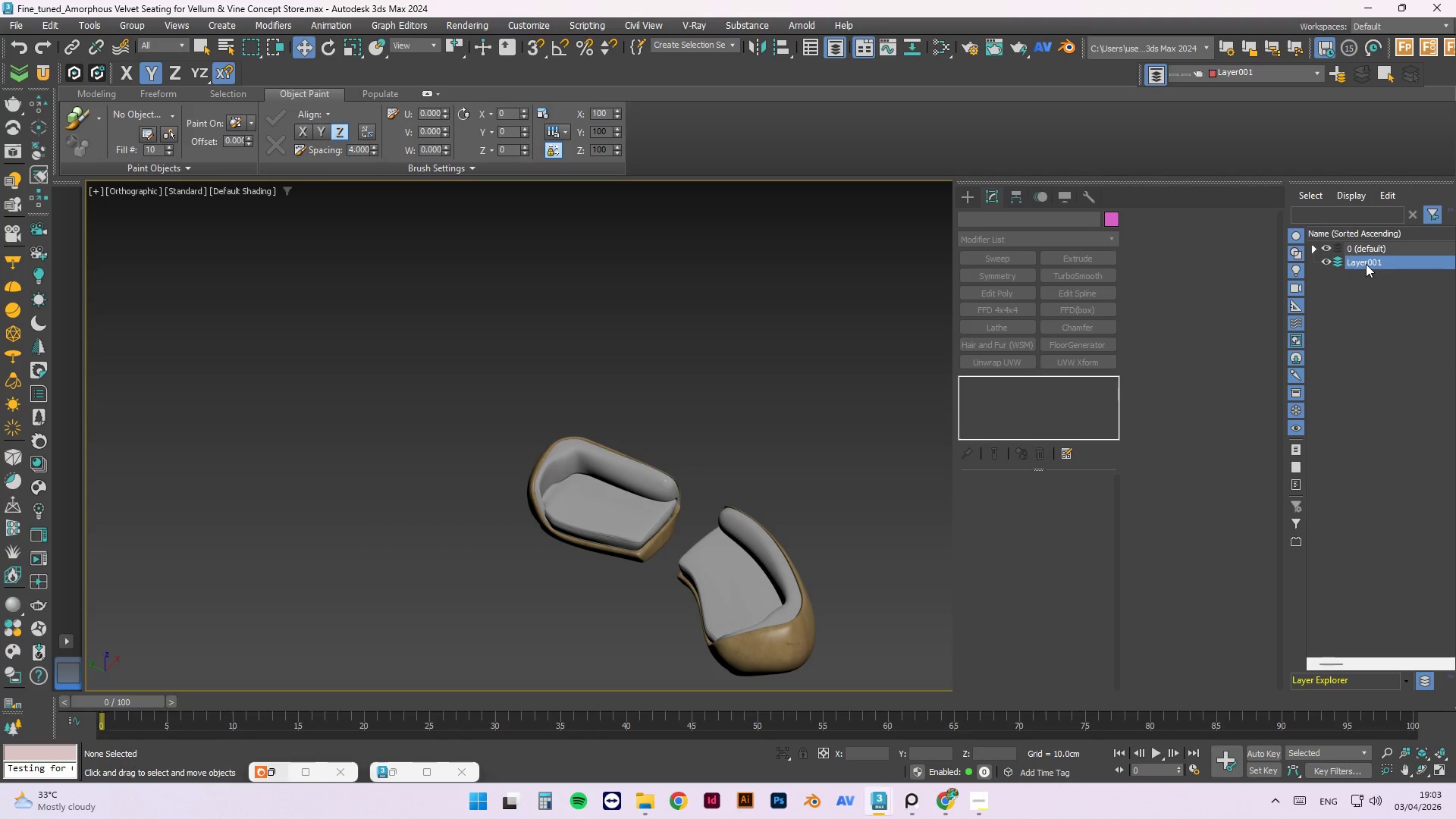 
right_click([1366, 264])
 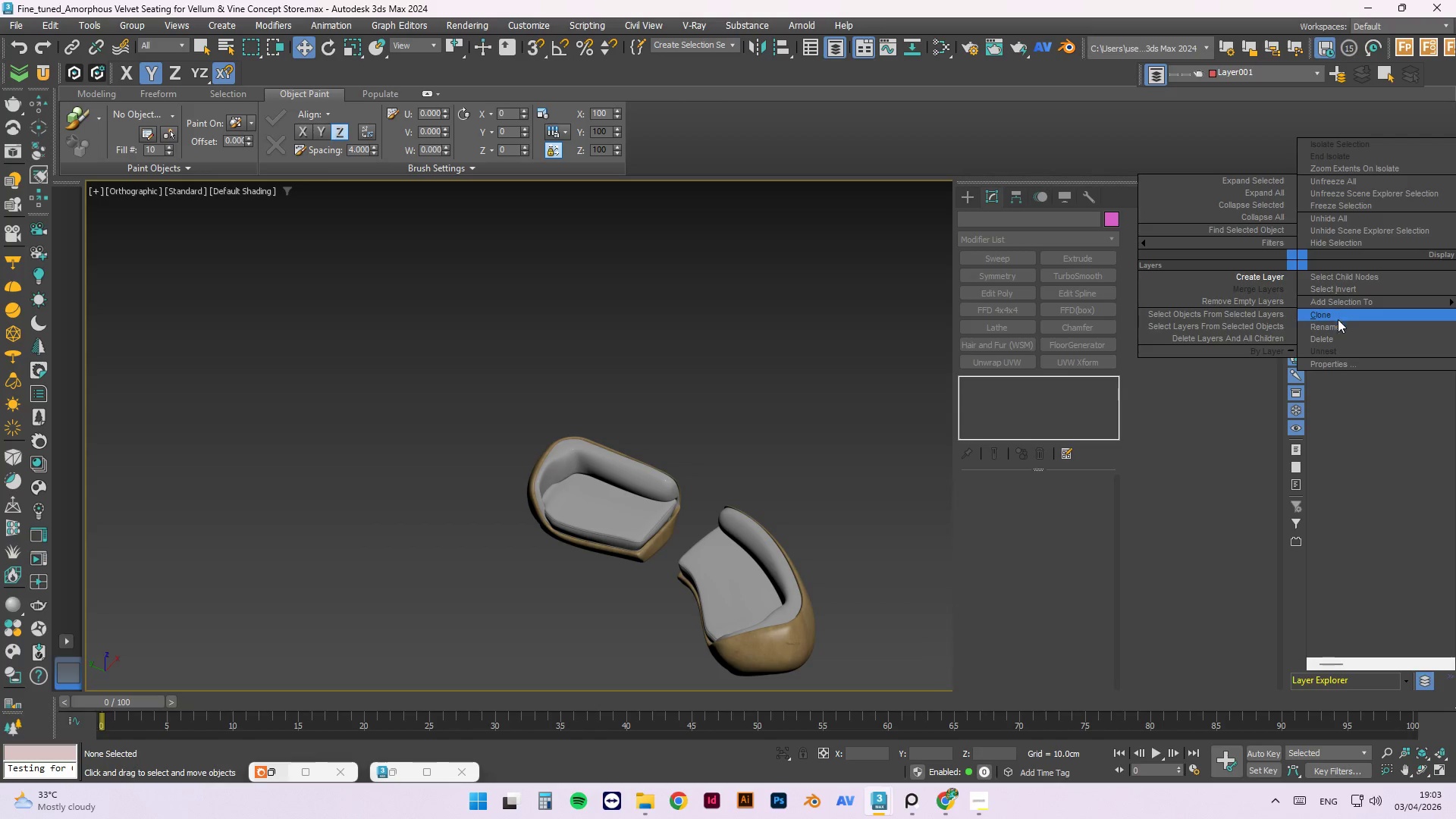 
left_click_drag(start_coordinate=[1337, 332], to_coordinate=[1401, 332])
 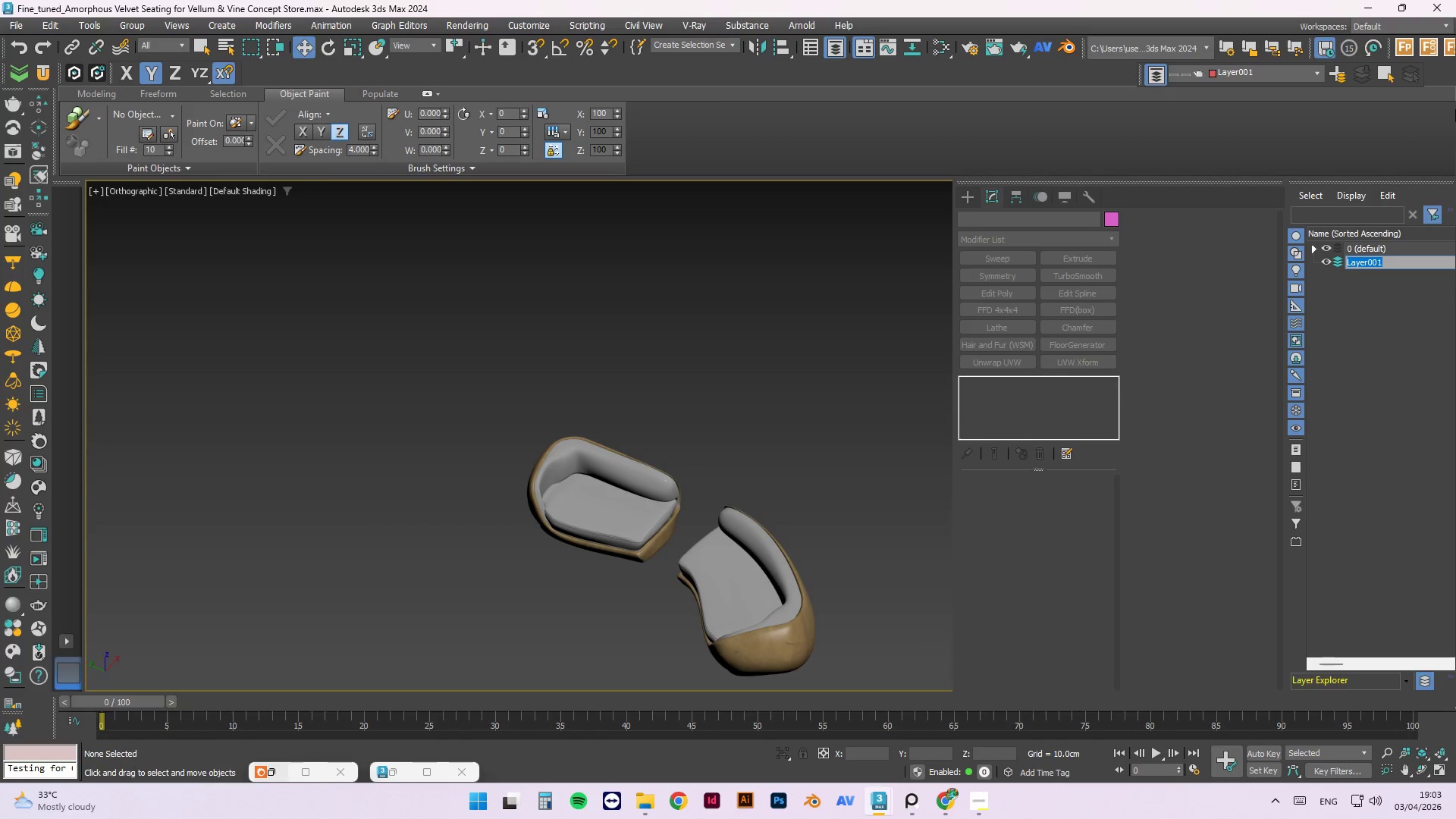 
type(Architecture)
 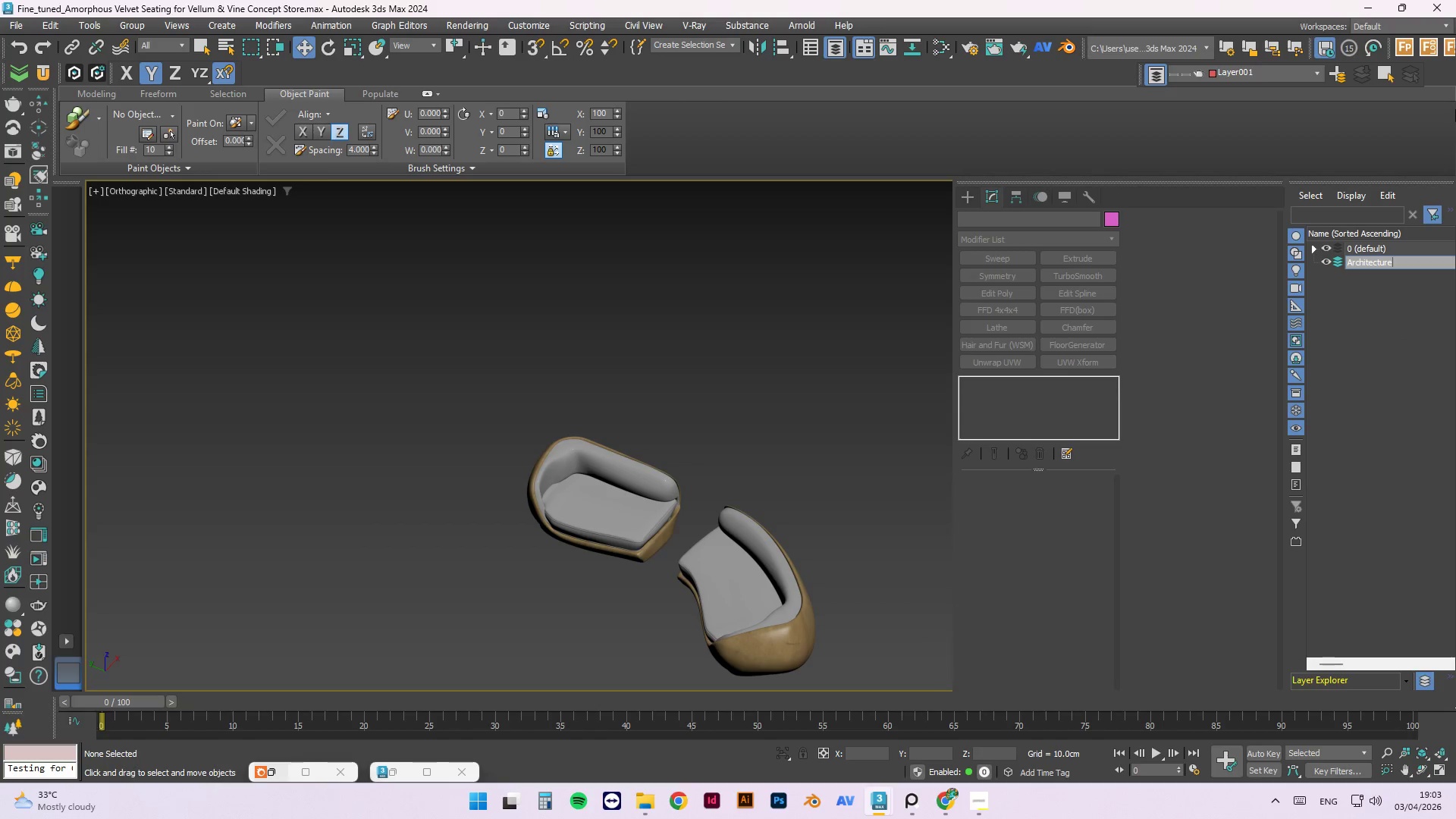 
key(Enter)
 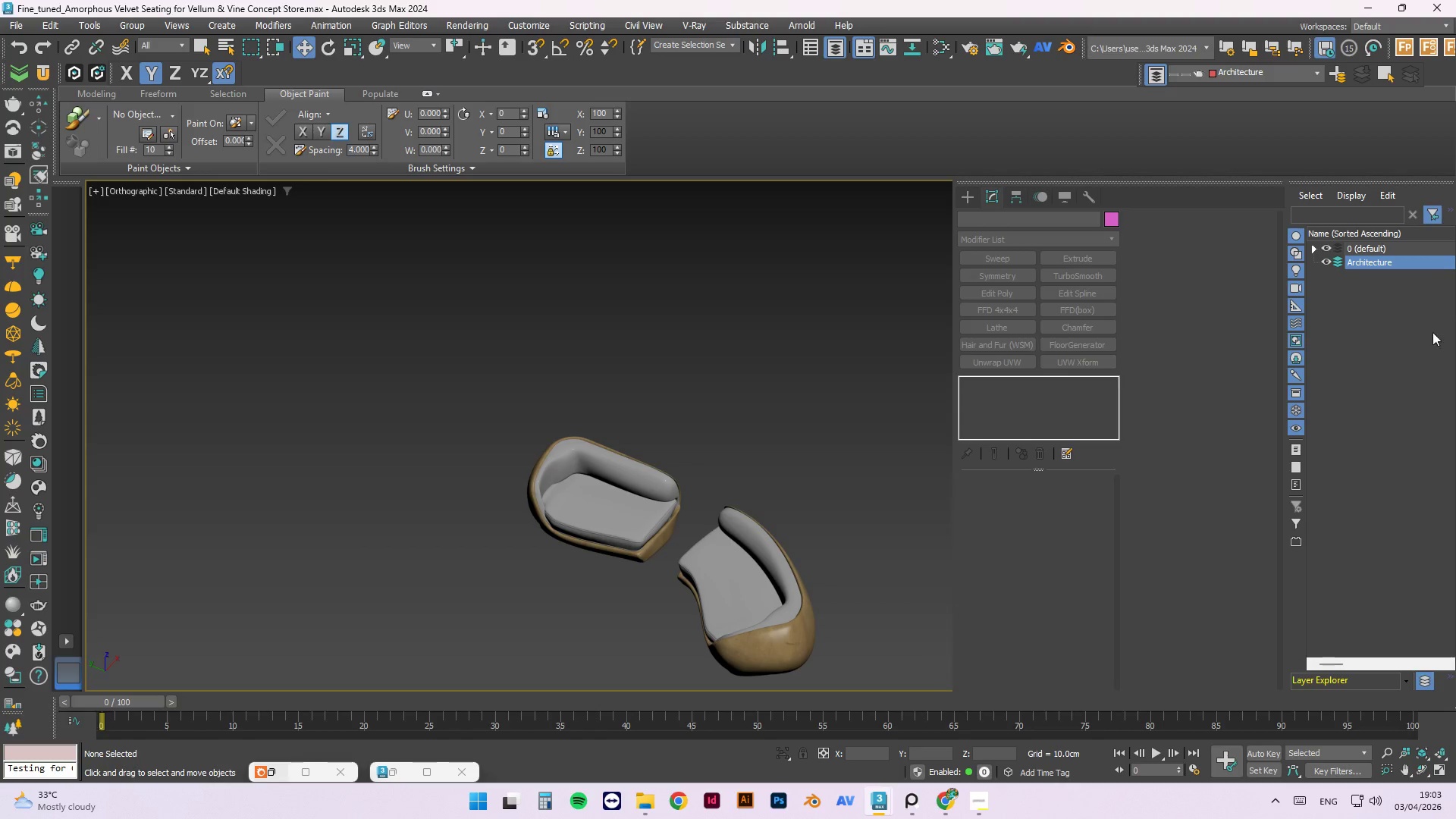 
left_click([1417, 301])
 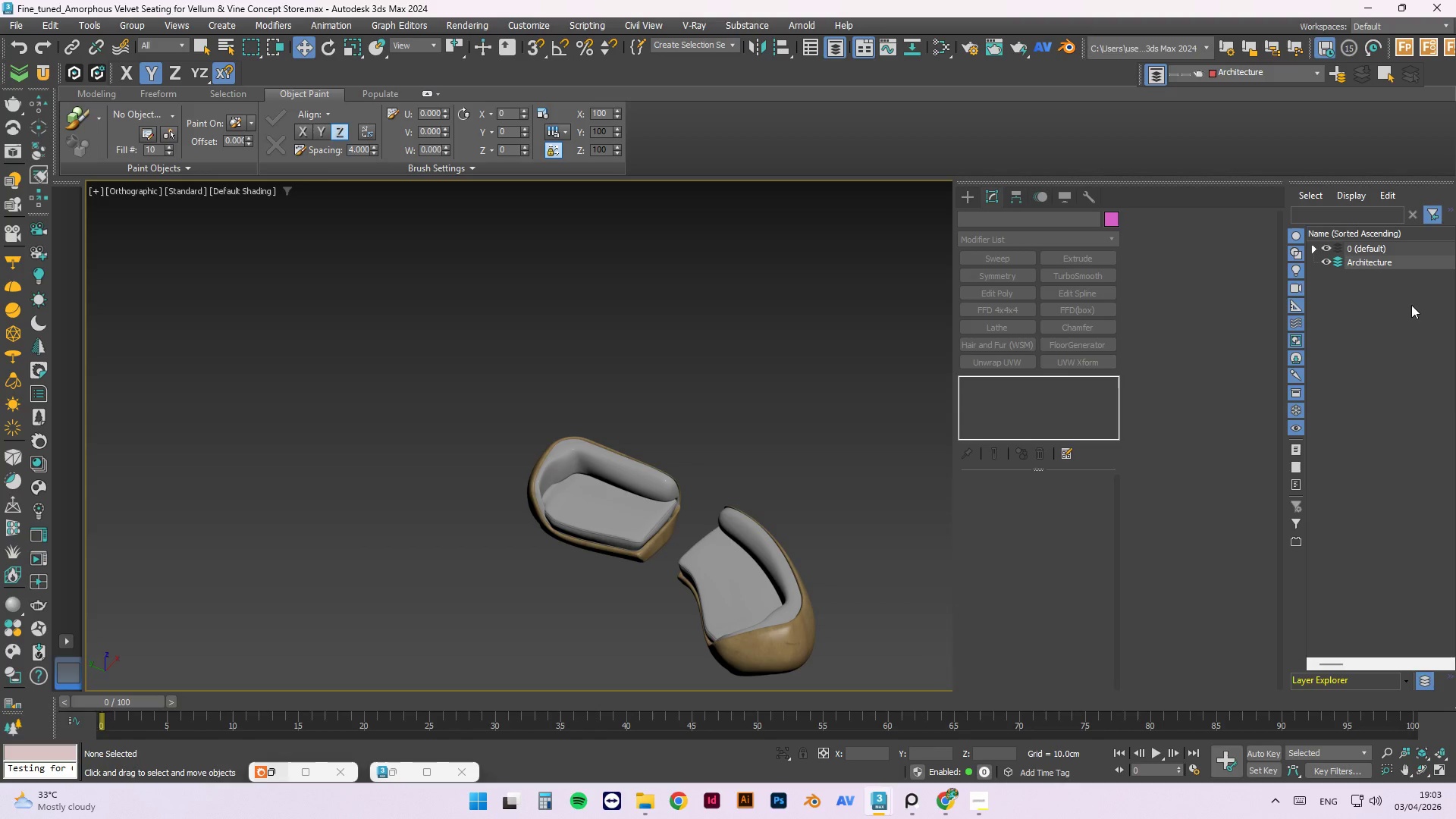 
right_click([1411, 305])
 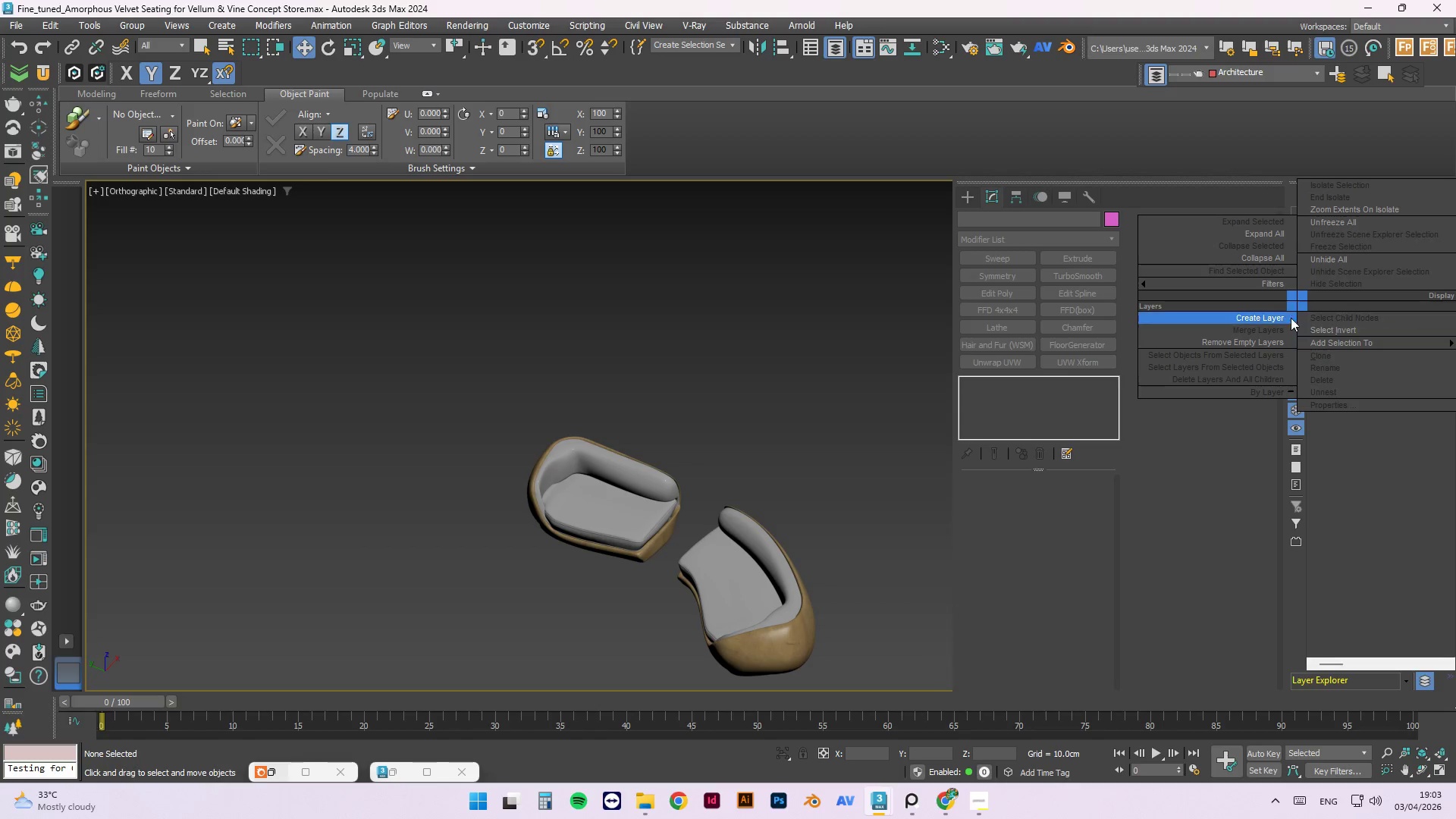 
left_click_drag(start_coordinate=[1283, 315], to_coordinate=[1393, 315])
 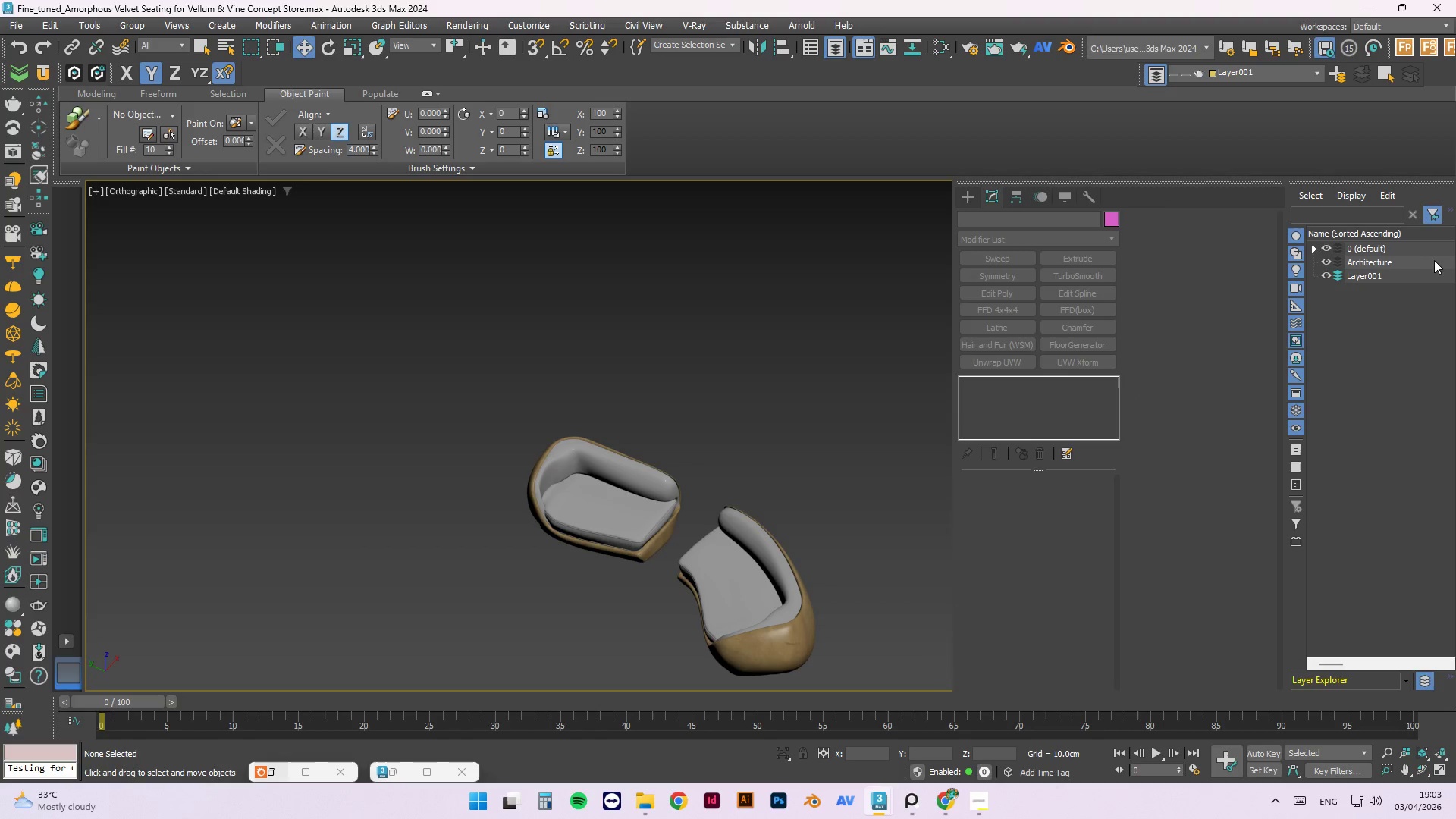 
left_click([1396, 280])
 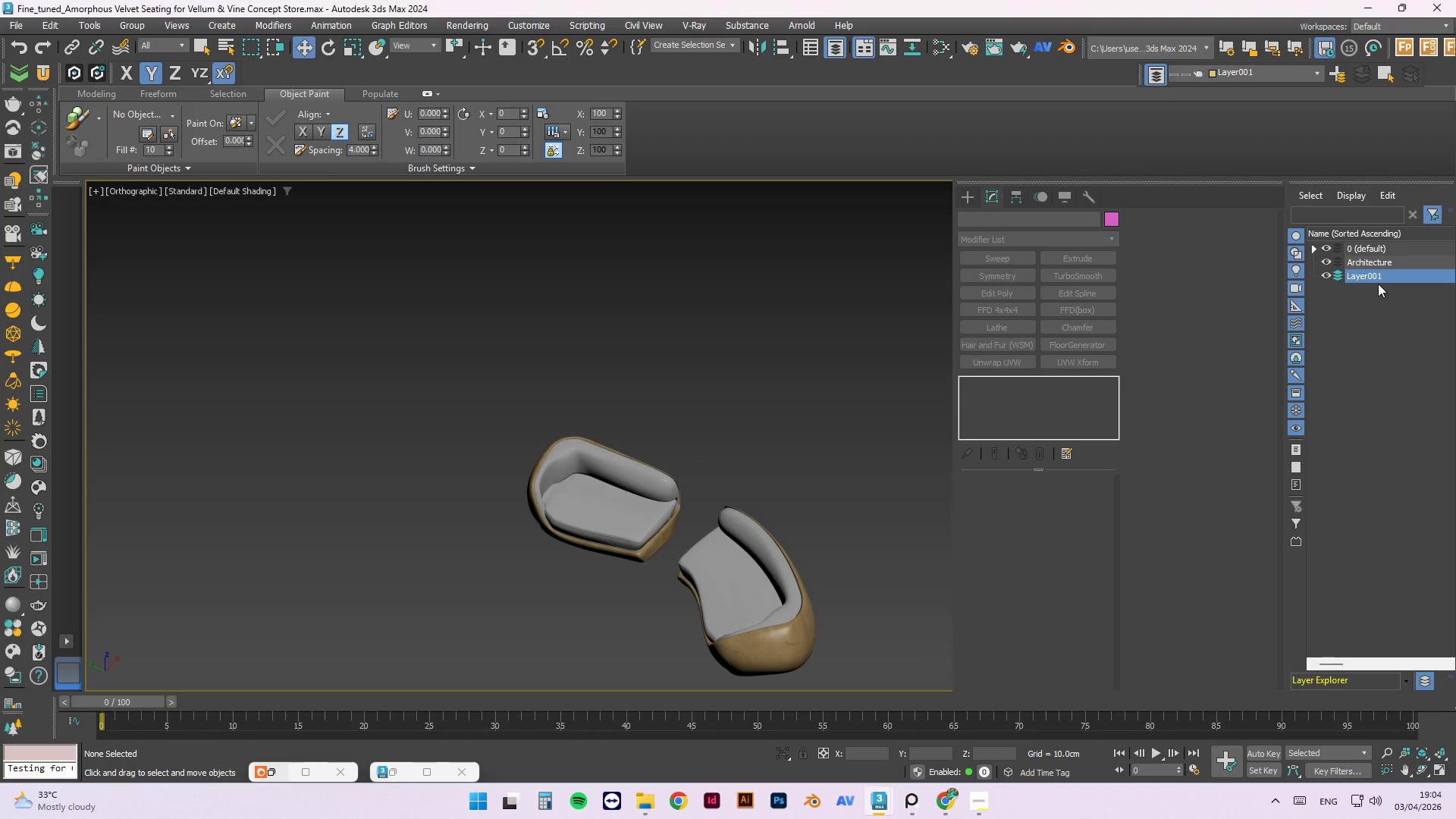 
wait(32.94)
 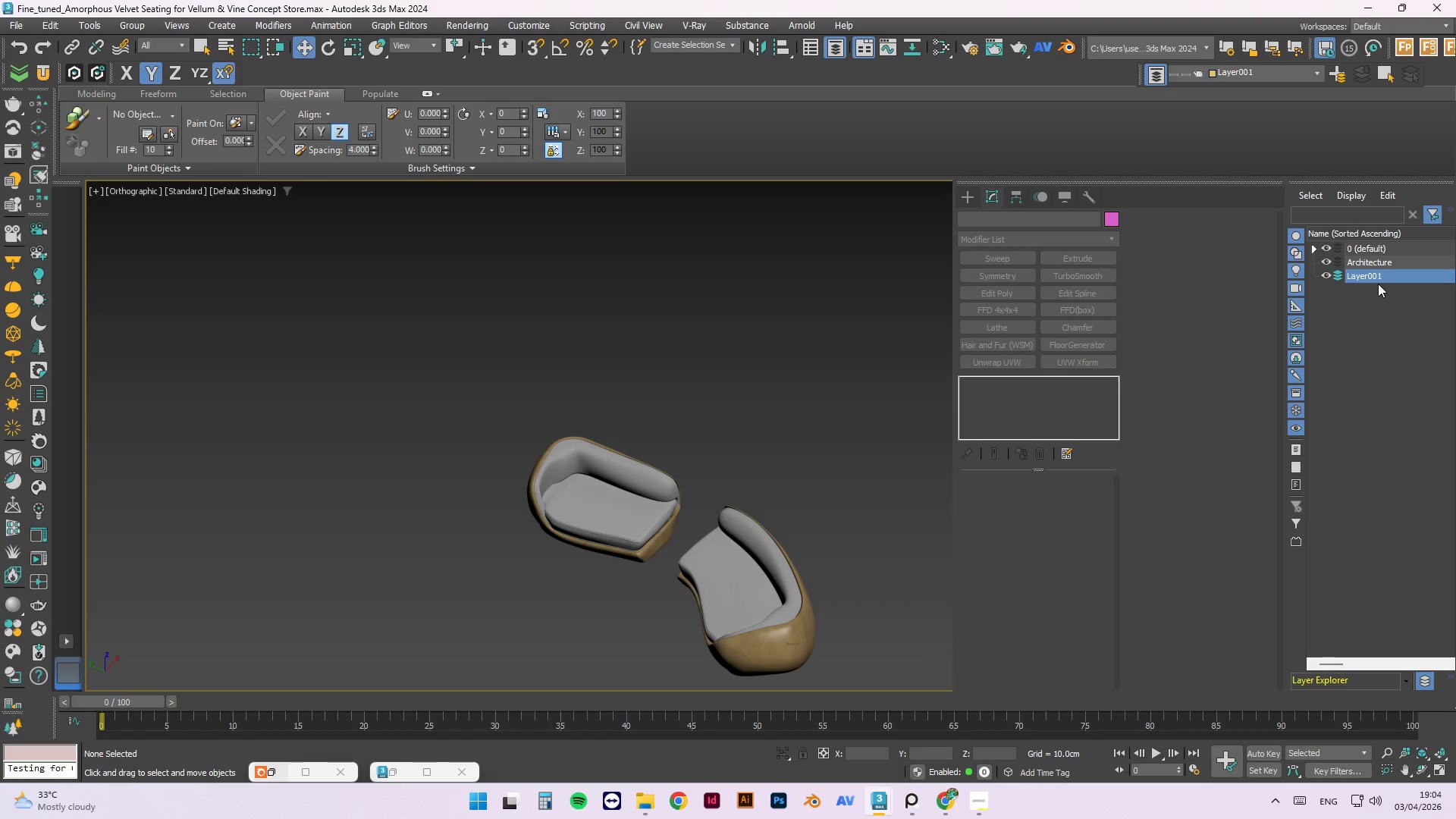 
left_click_drag(start_coordinate=[1332, 340], to_coordinate=[1387, 340])
 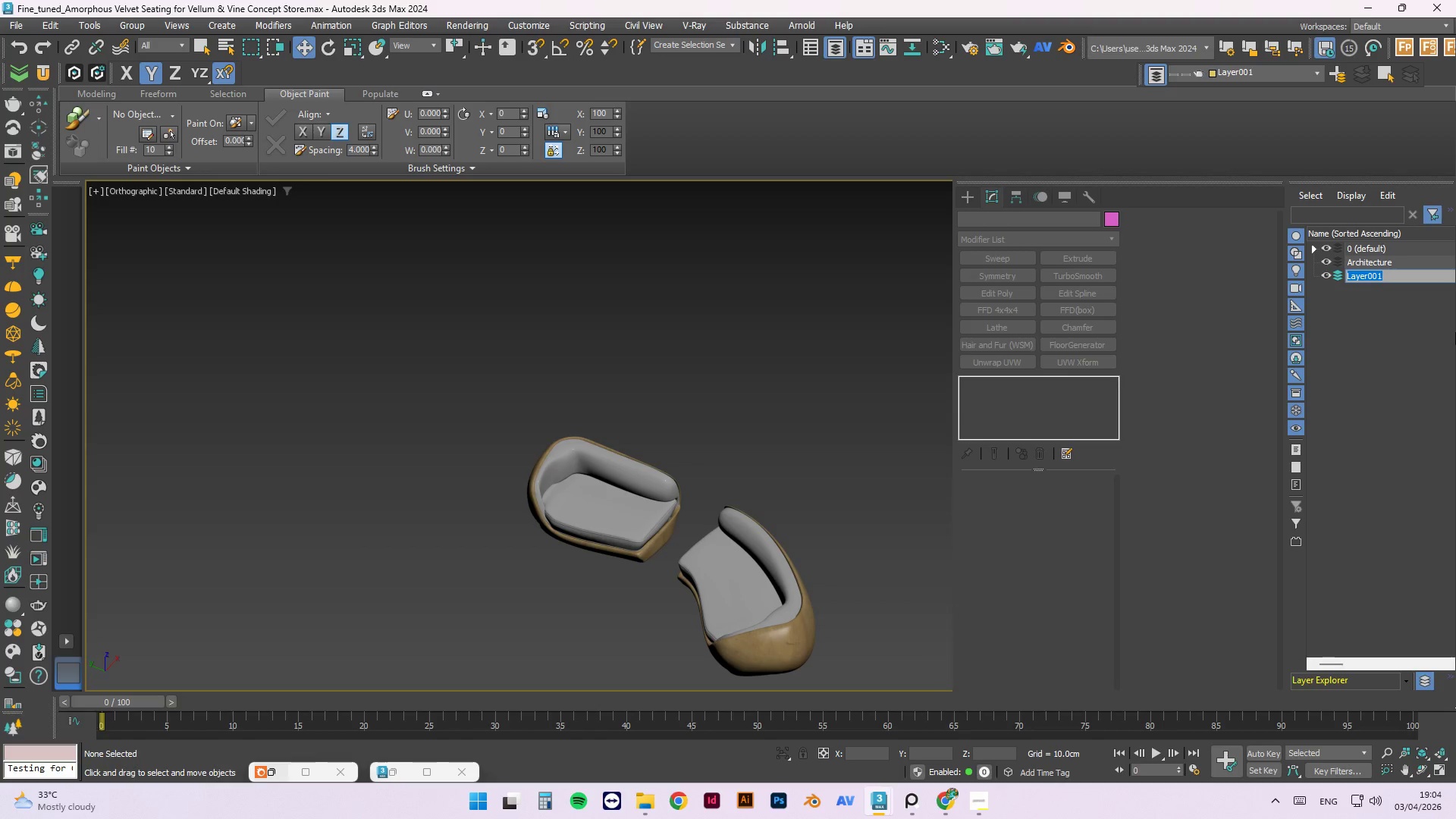 
wait(8.69)
 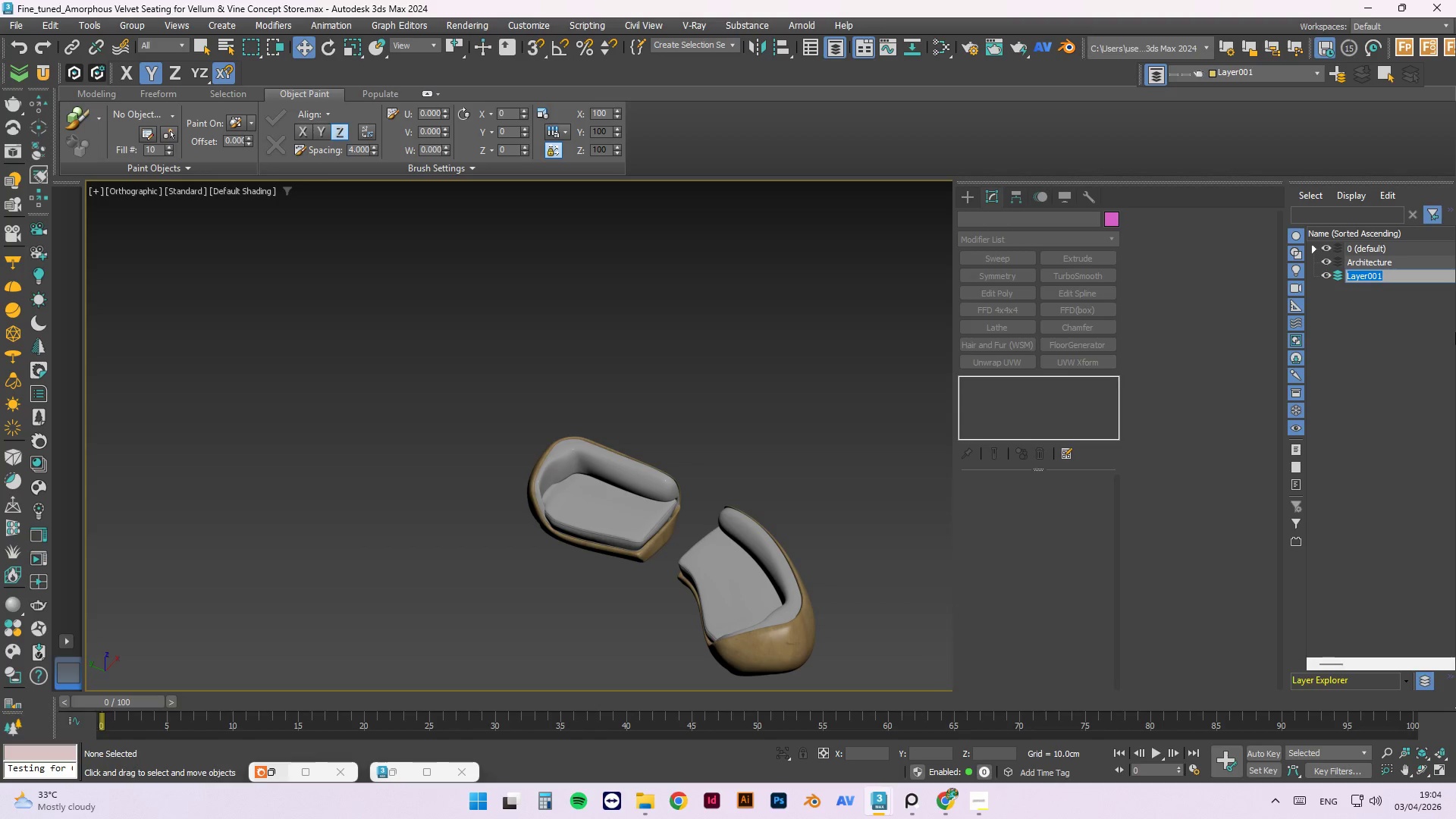 
type(Decor)
 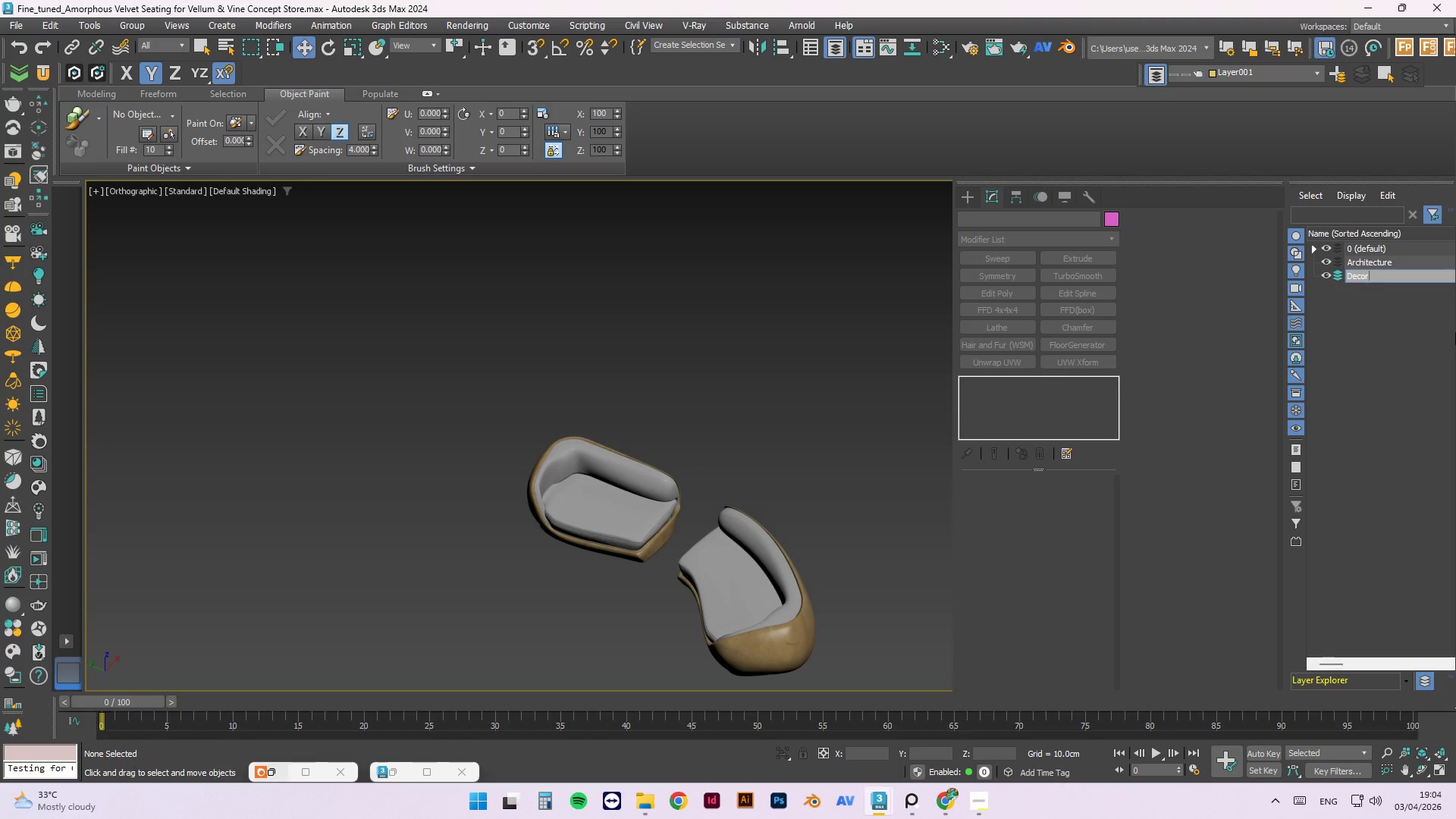 
key(Enter)
 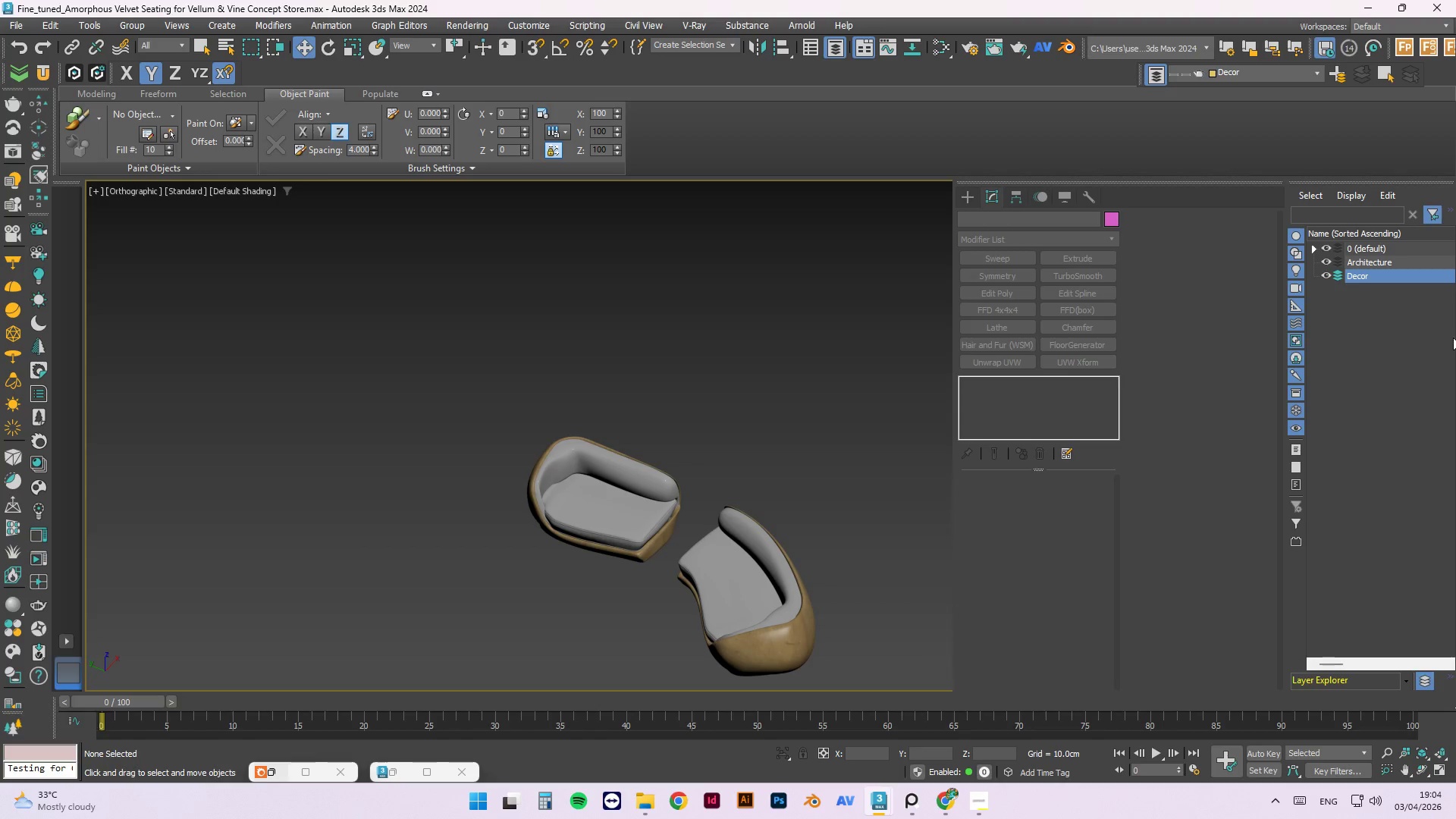 
left_click([1418, 332])
 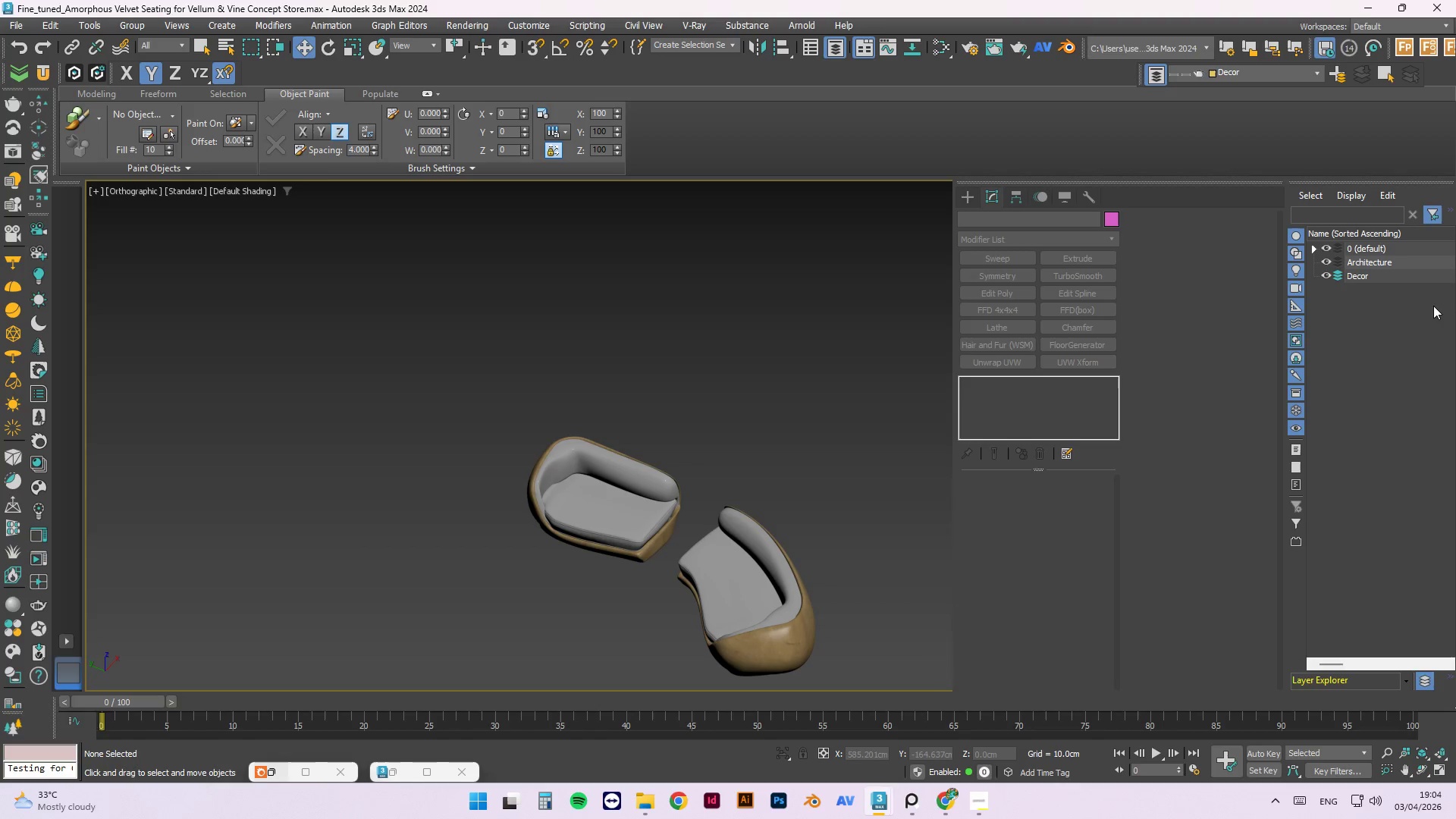 
left_click([1373, 316])
 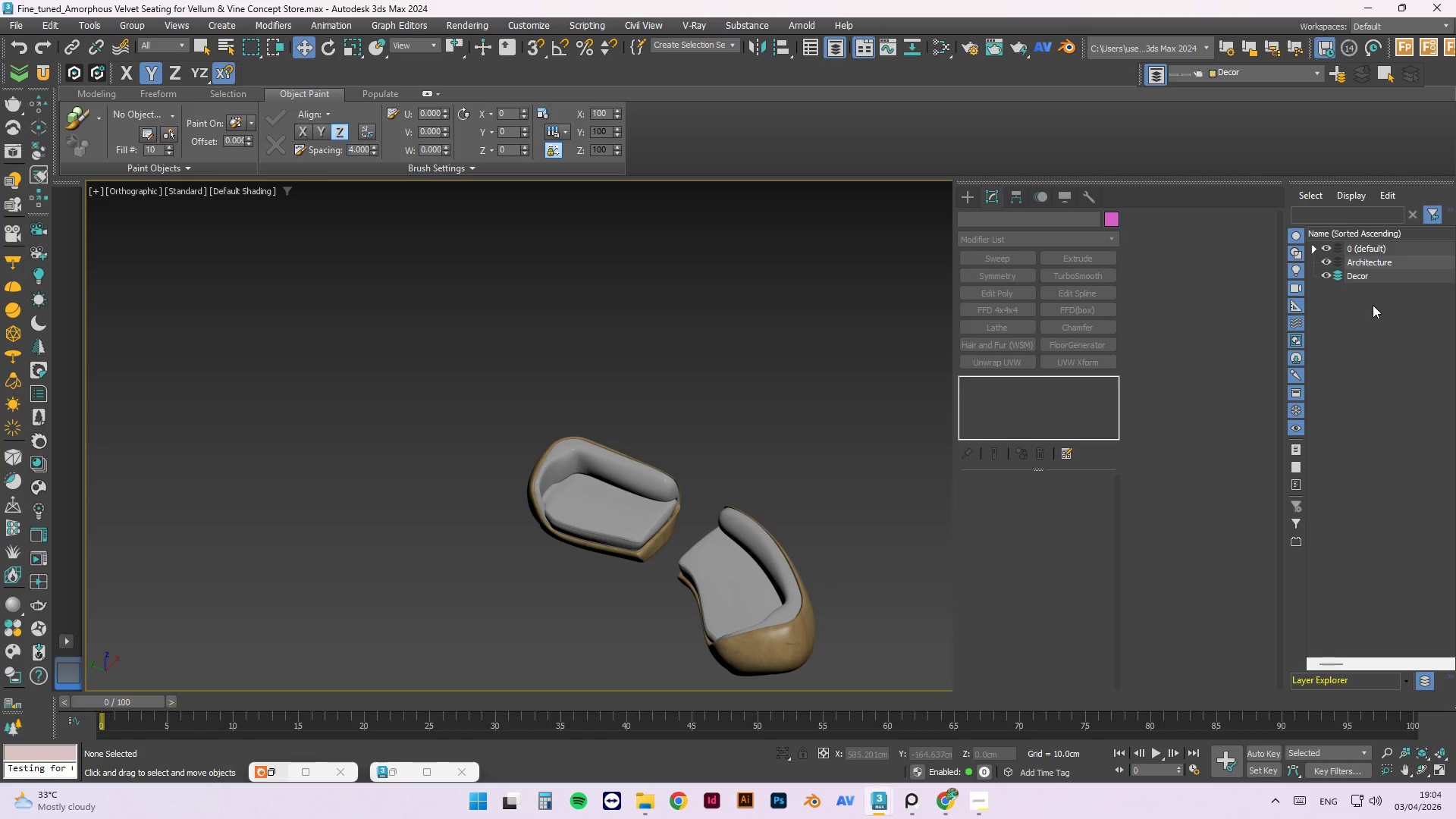 
right_click([1373, 305])
 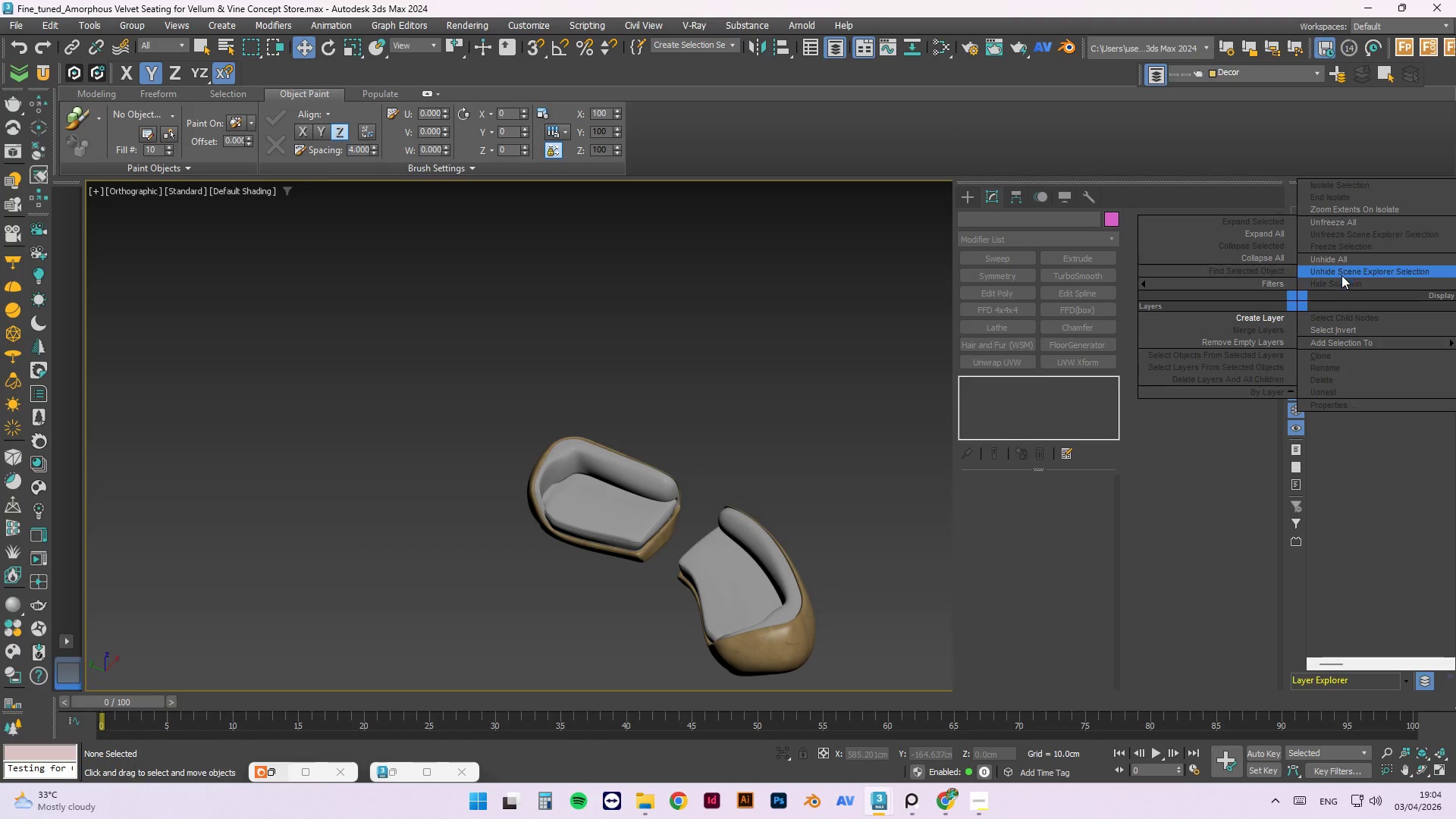 
left_click_drag(start_coordinate=[1284, 318], to_coordinate=[1355, 318])
 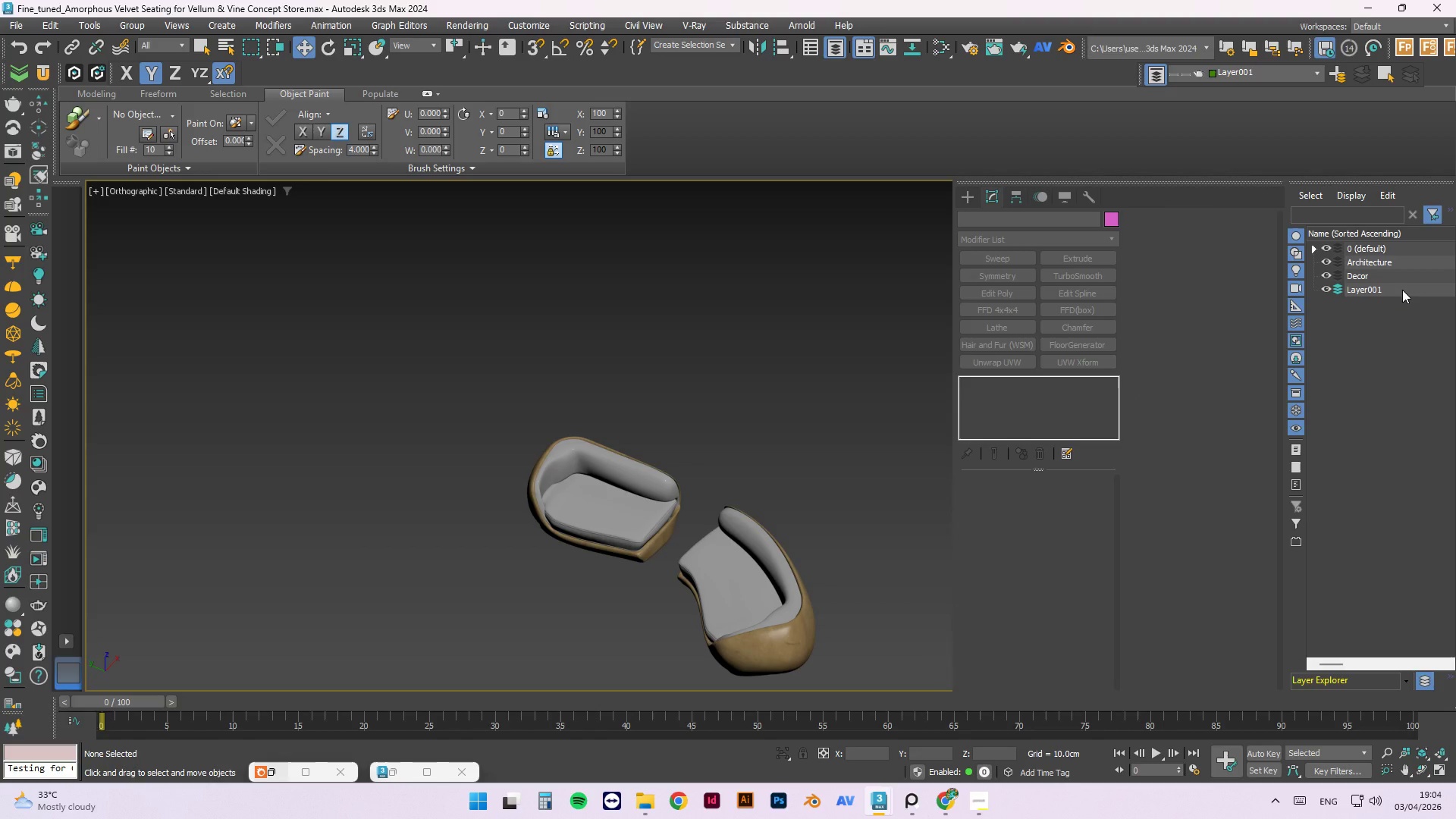 
left_click([1402, 290])
 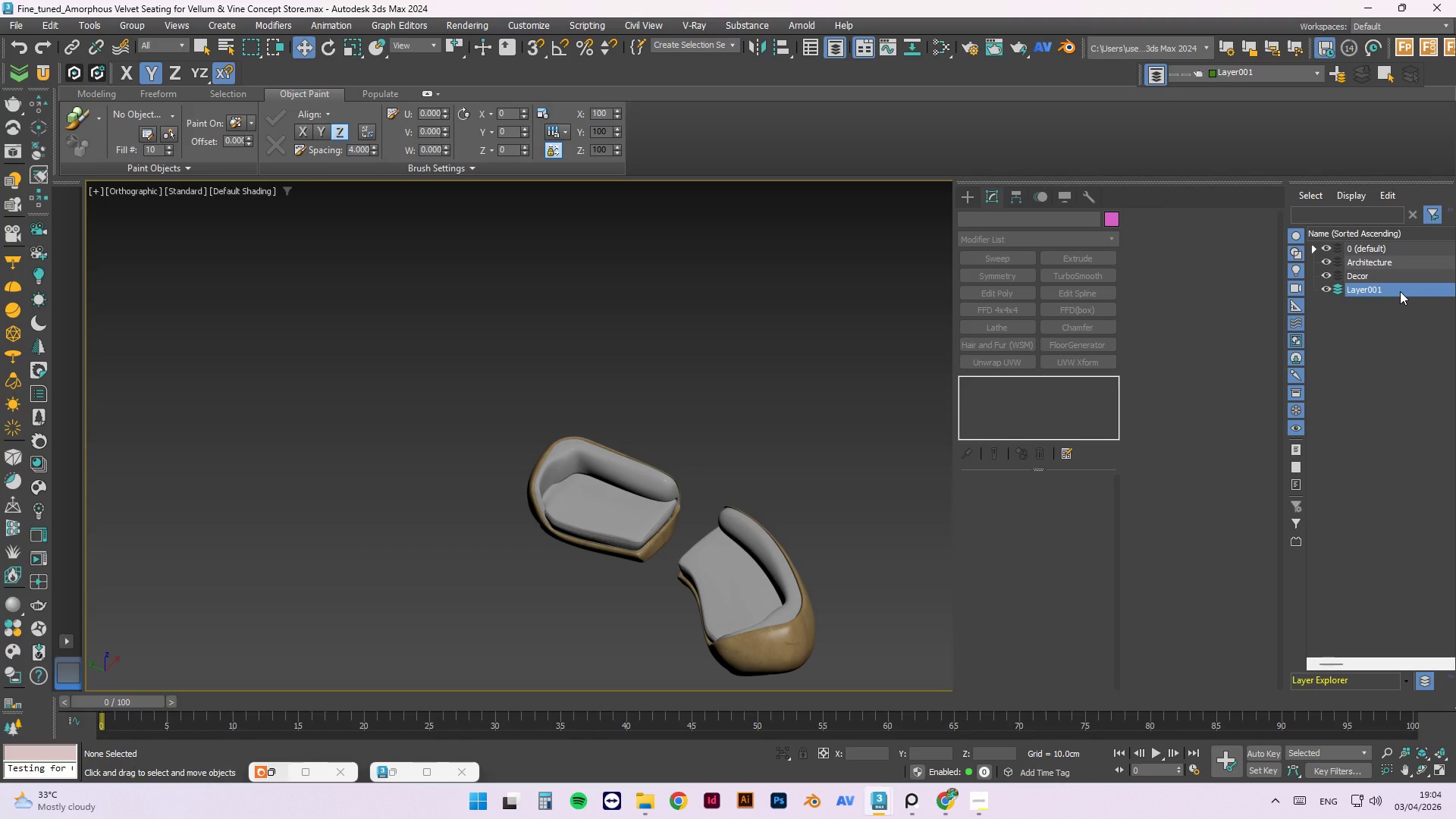 
right_click([1400, 291])
 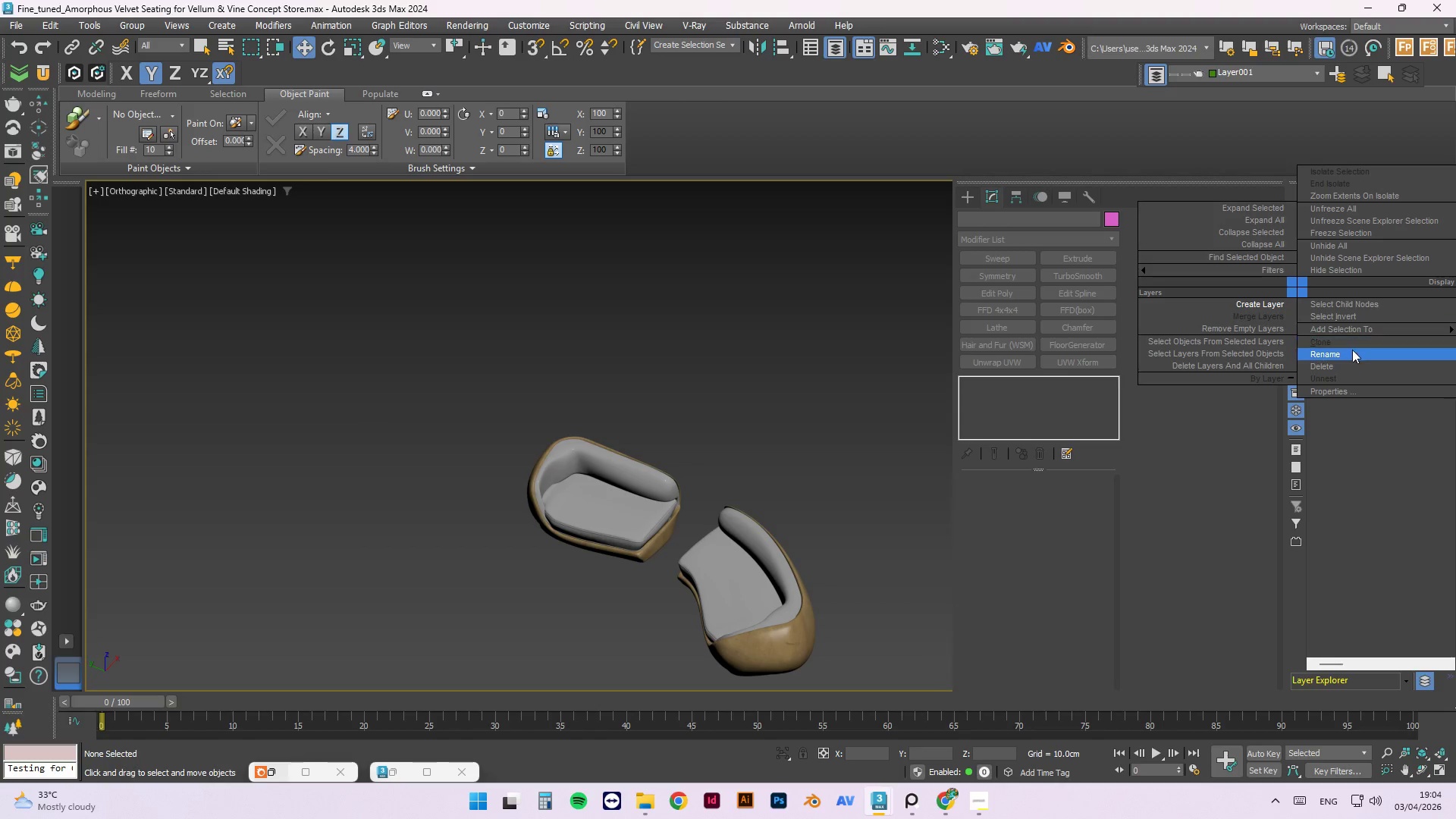 
left_click_drag(start_coordinate=[1352, 353], to_coordinate=[1451, 353])
 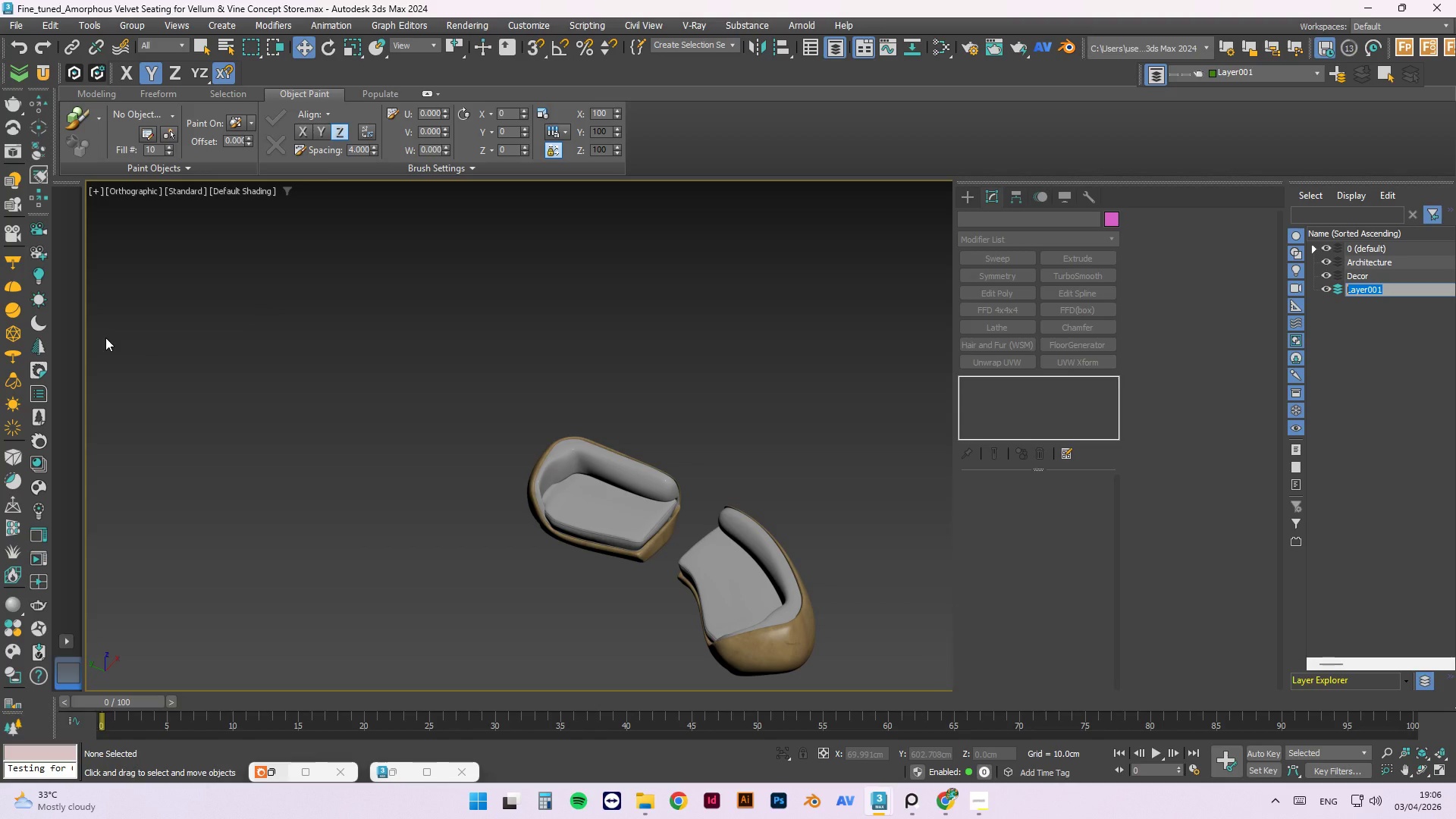 
wait(95.55)
 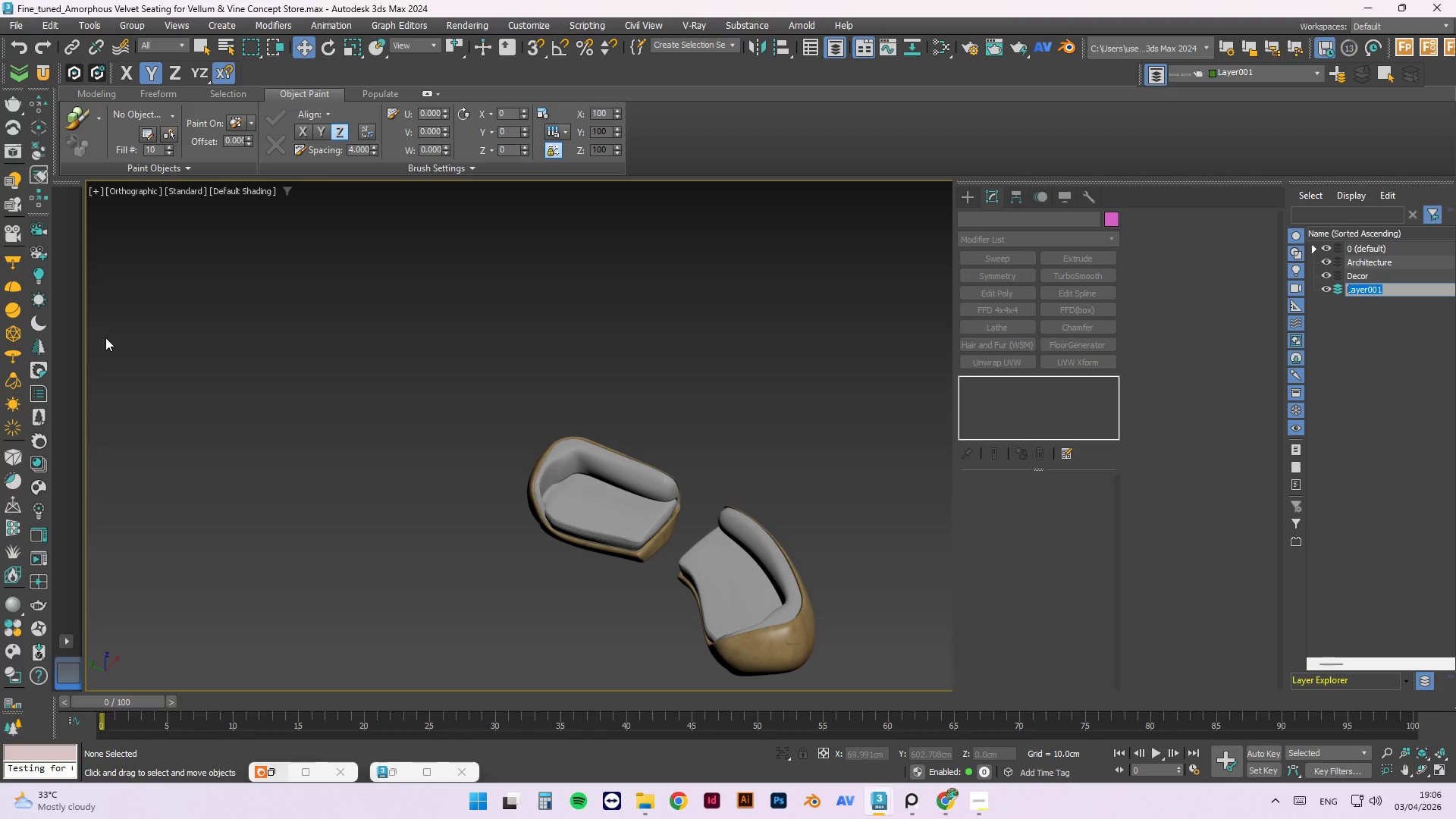 
key(T)
 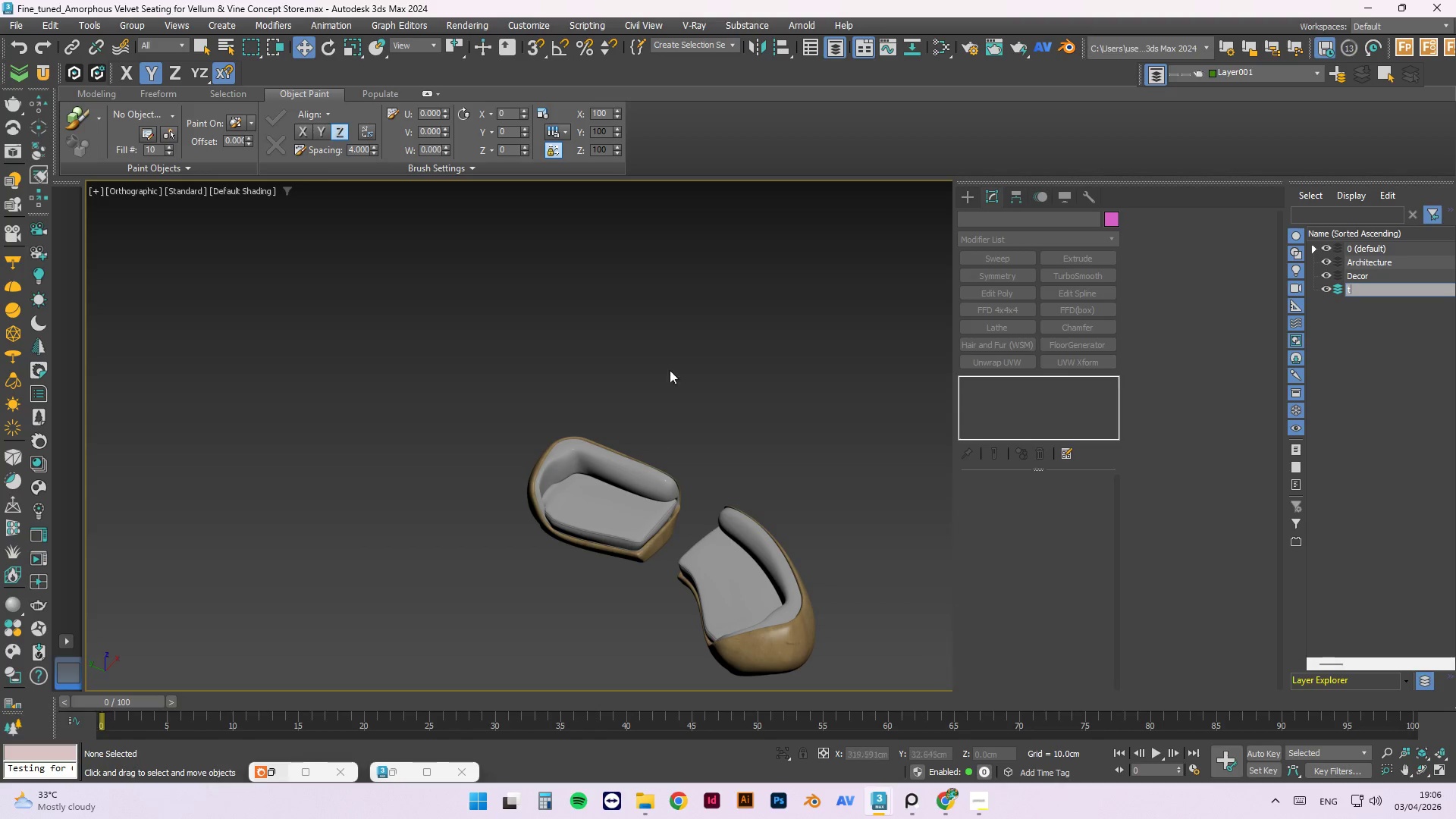 
left_click([674, 349])
 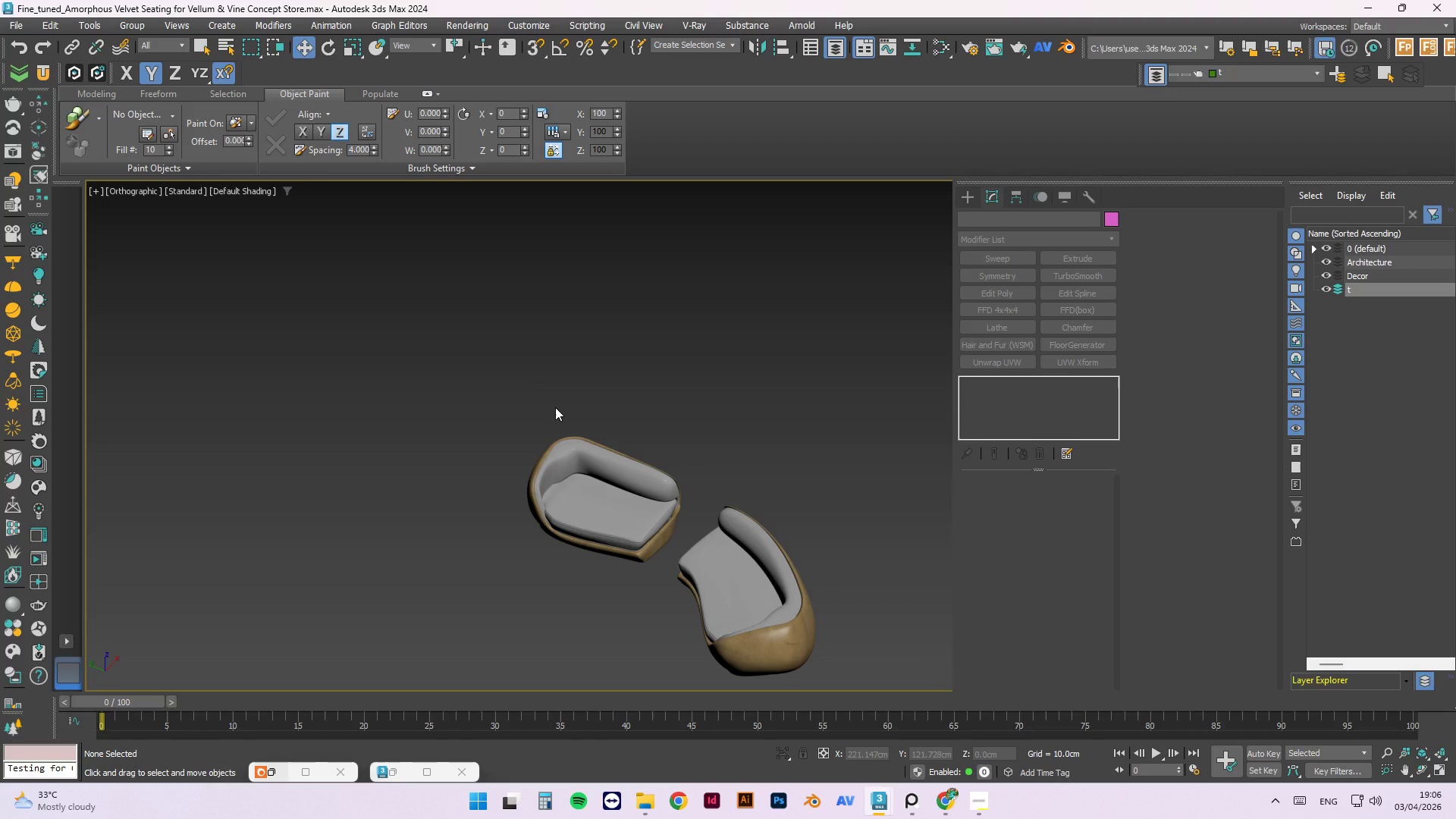 
wait(33.13)
 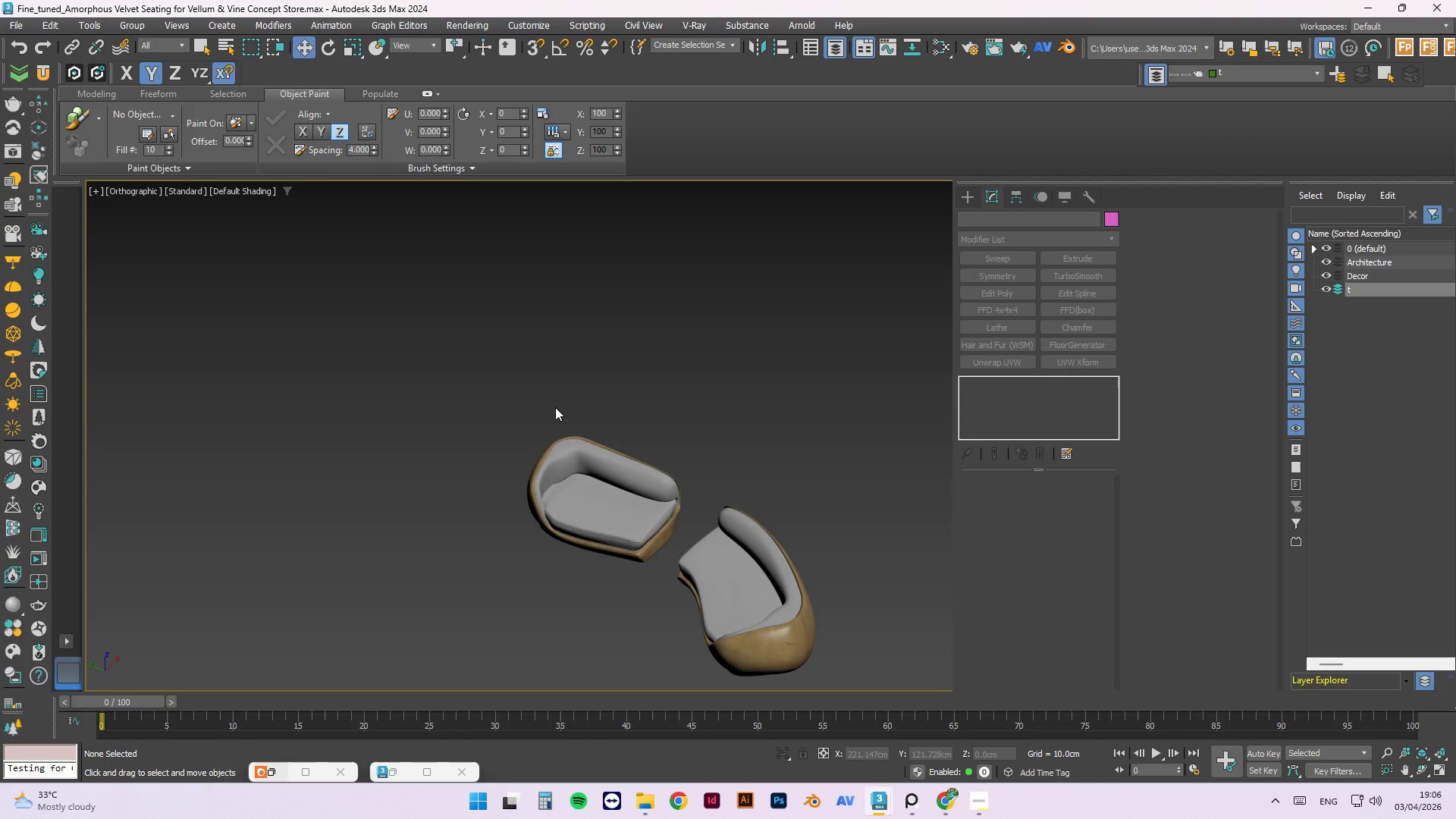 
mouse_move([27, 820])
 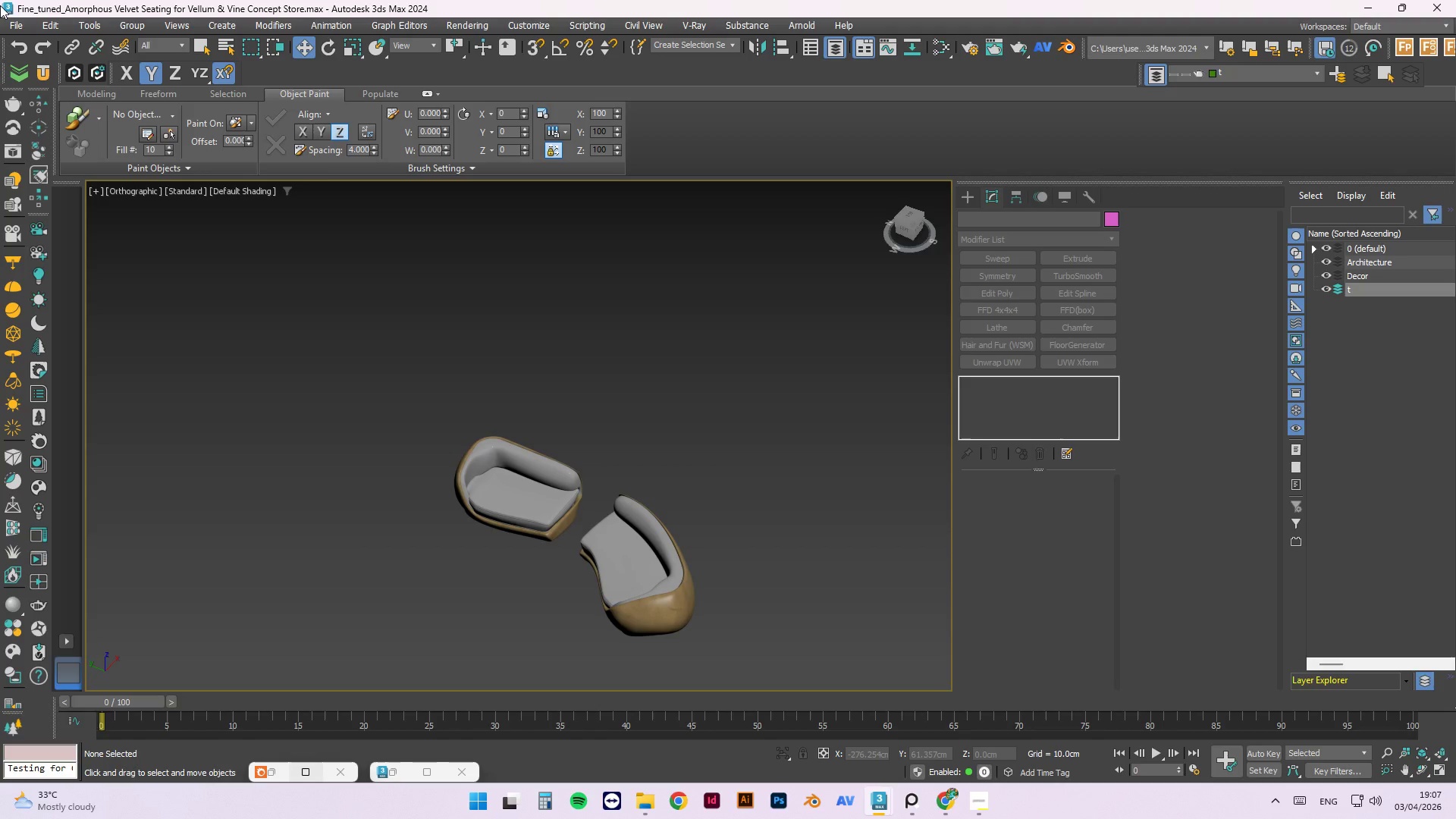 
wait(21.39)
 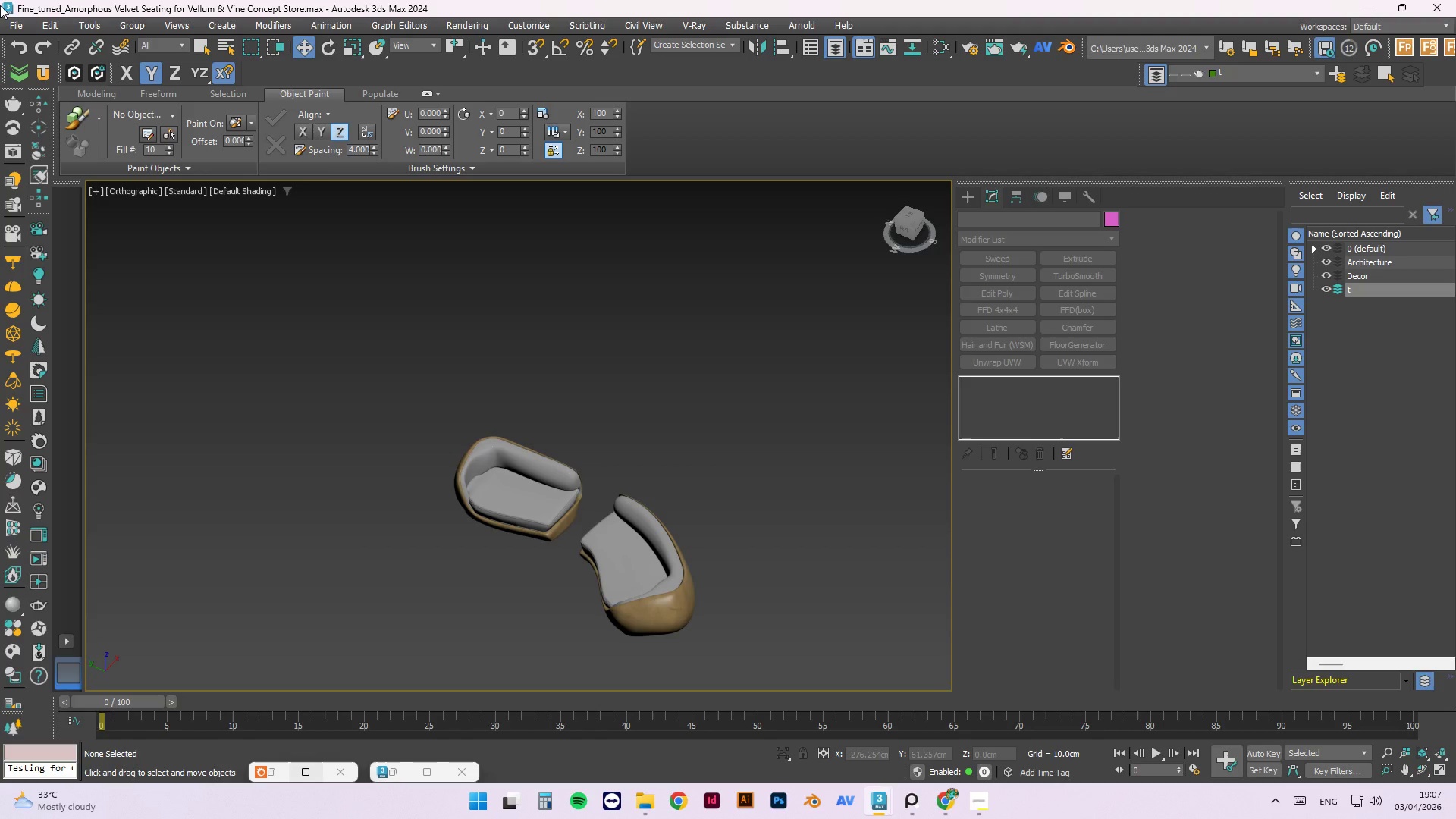 
left_click([672, 422])
 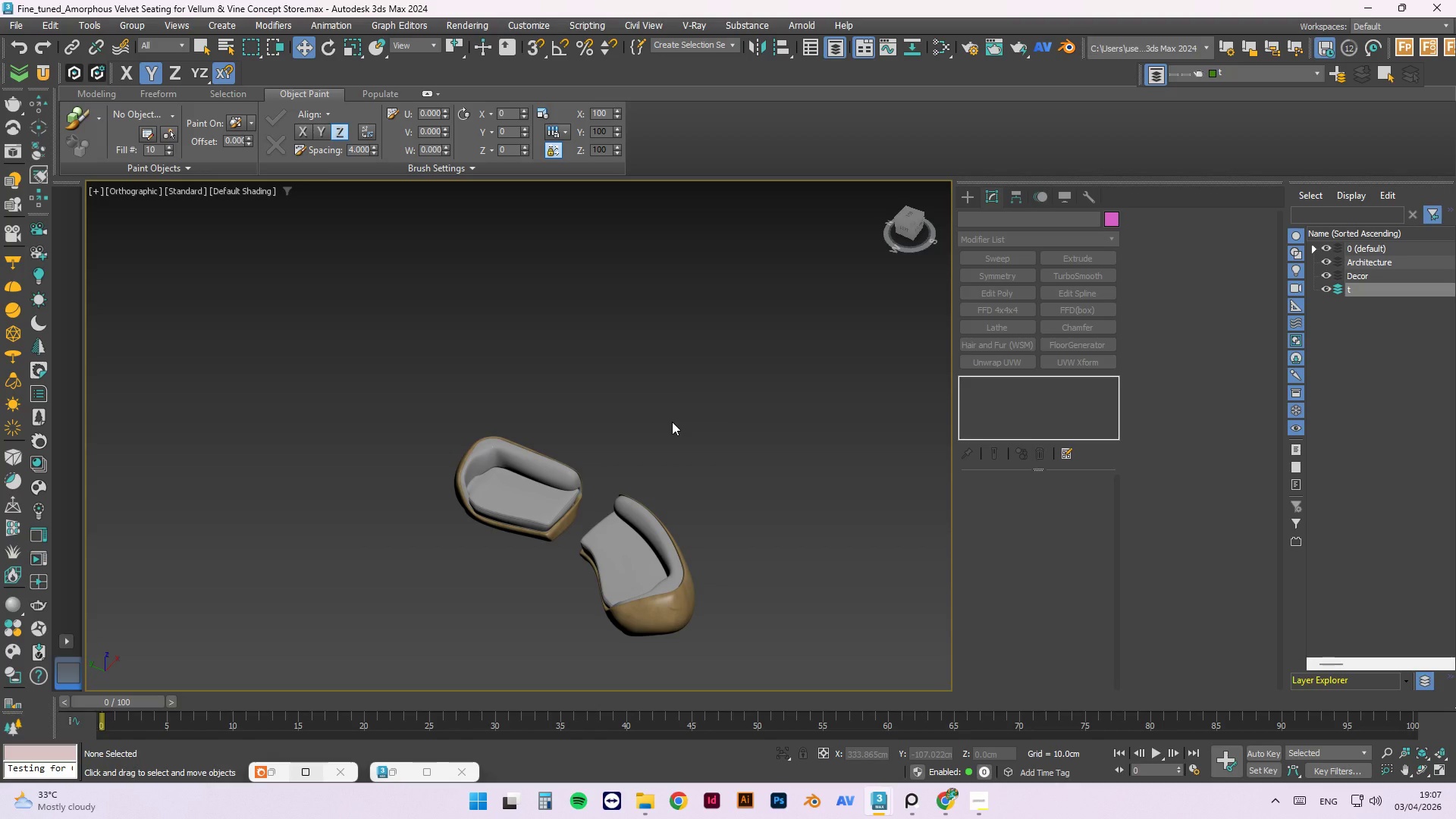 
key(T)
 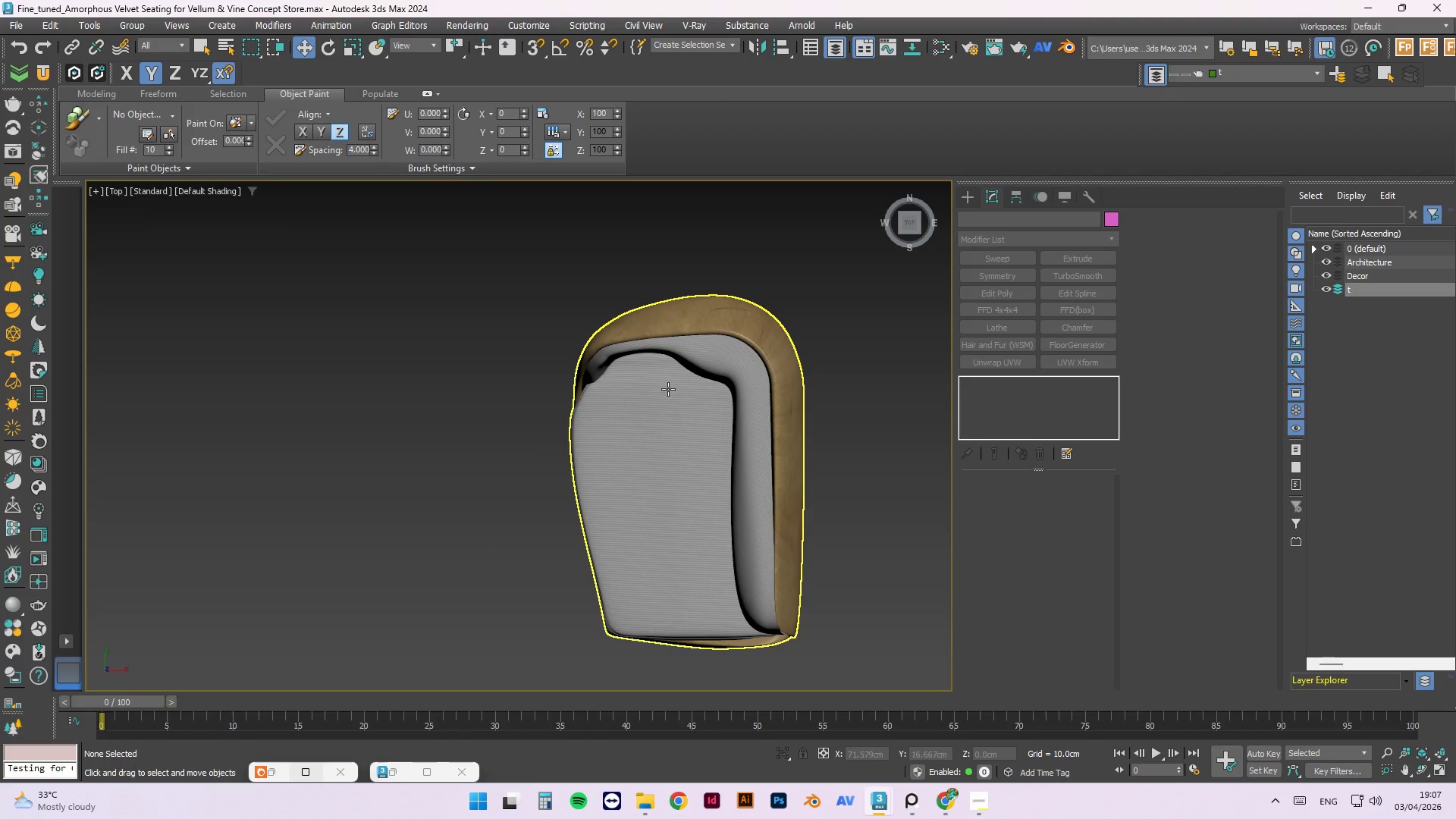 
left_click([648, 482])
 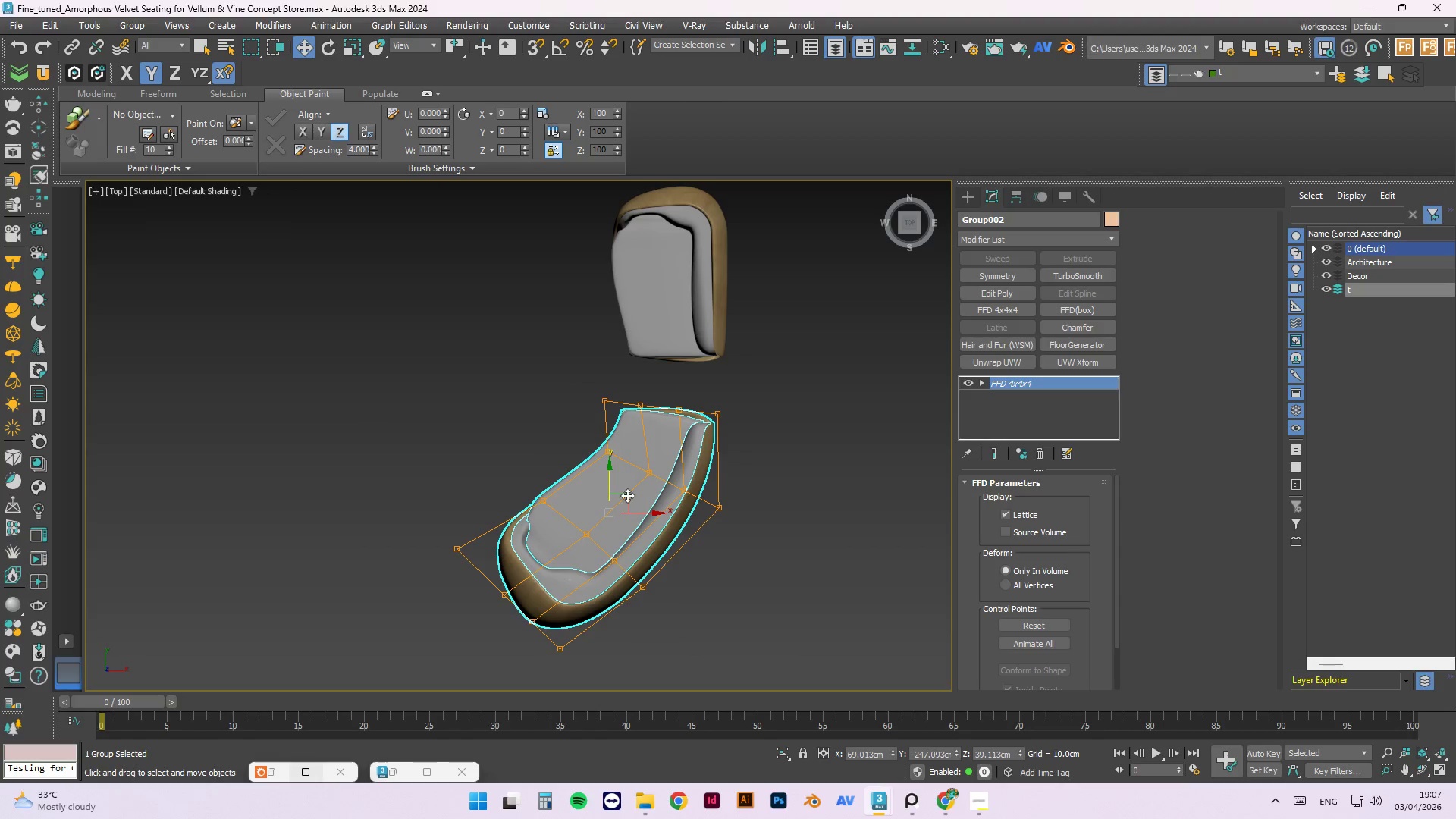 
scroll: coordinate [685, 529], scroll_direction: down, amount: 2.0
 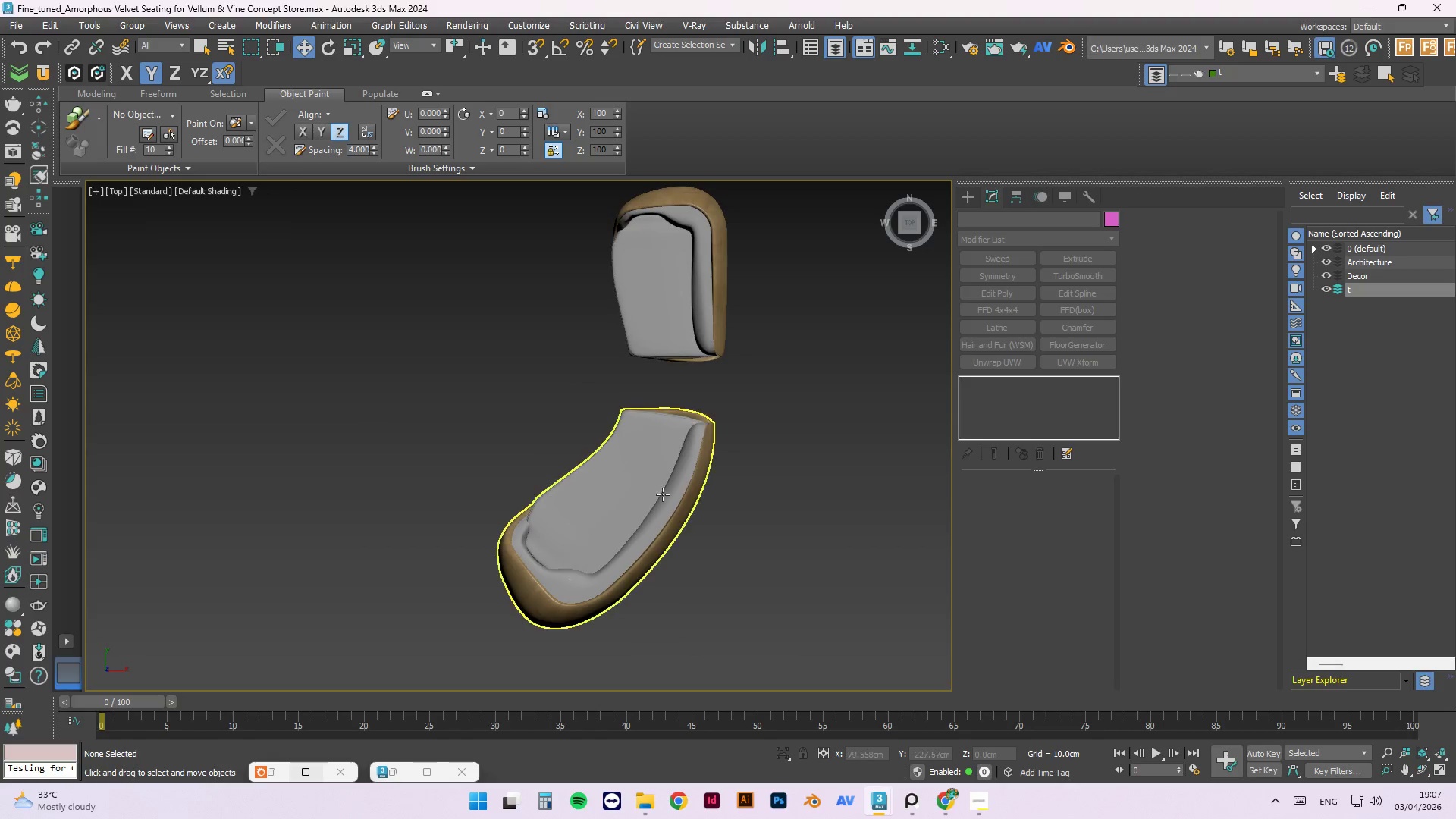 
scroll: coordinate [588, 465], scroll_direction: up, amount: 3.0
 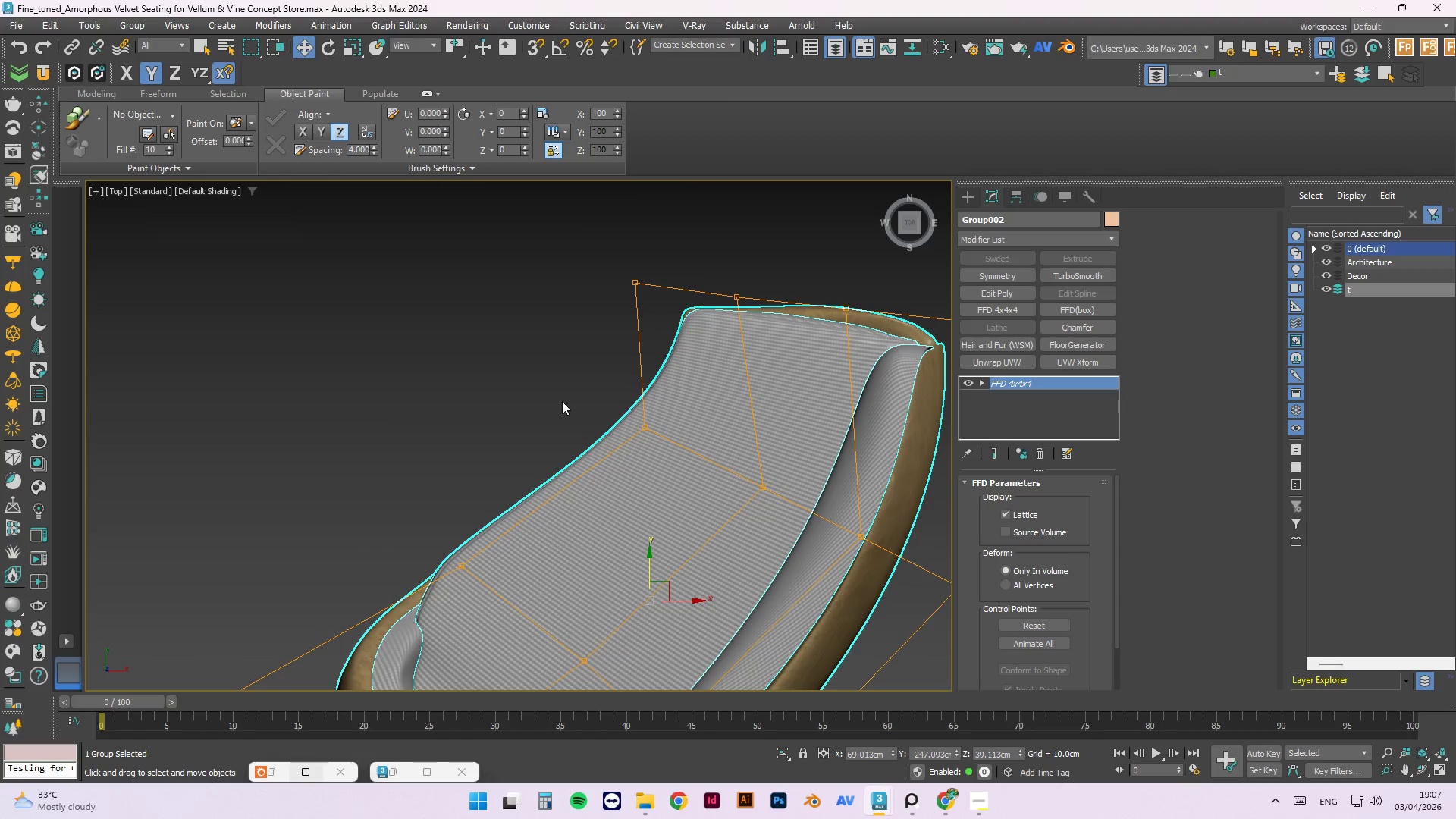 
scroll: coordinate [554, 379], scroll_direction: down, amount: 2.0
 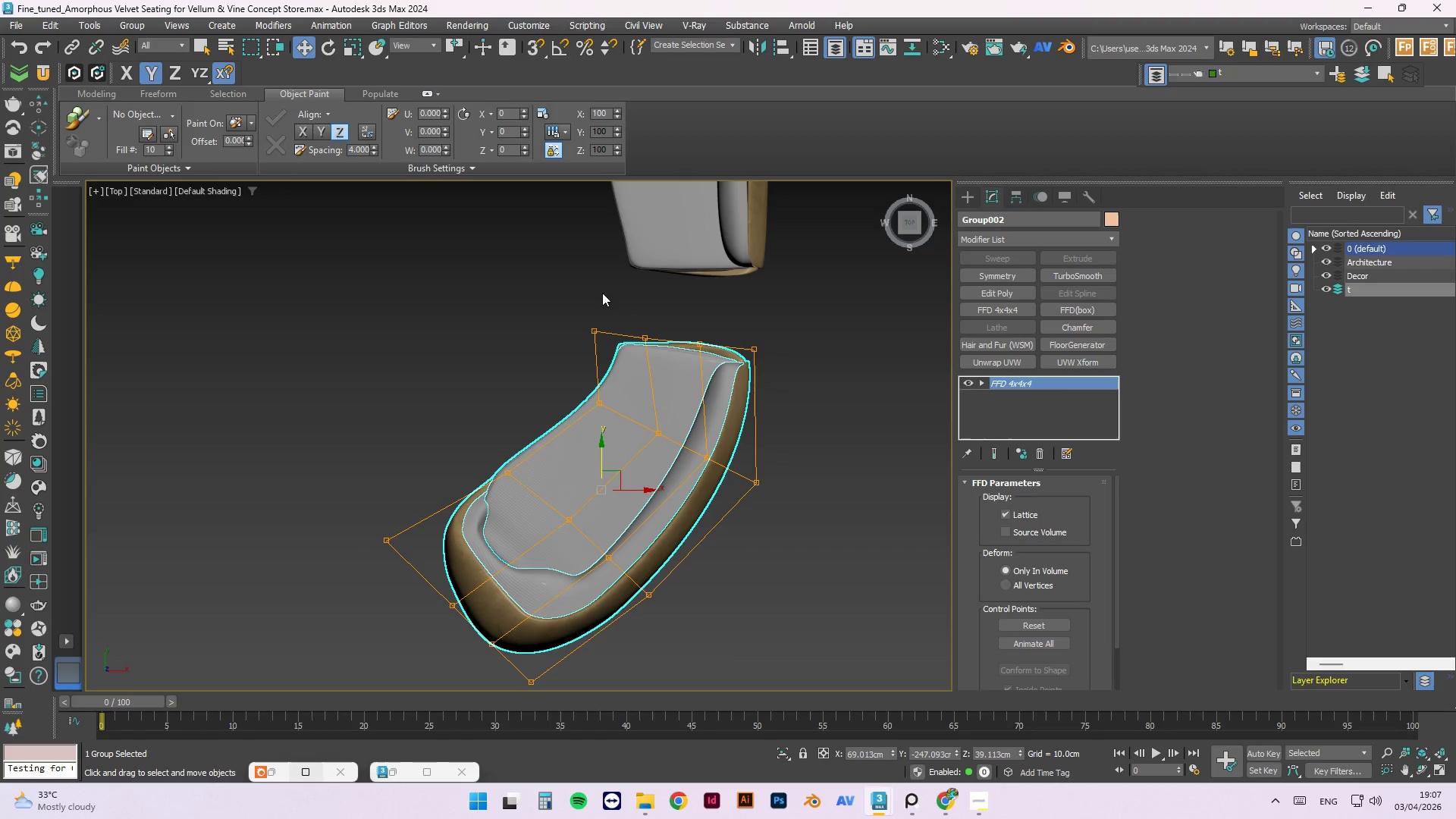 
left_click_drag(start_coordinate=[585, 293], to_coordinate=[612, 361])
 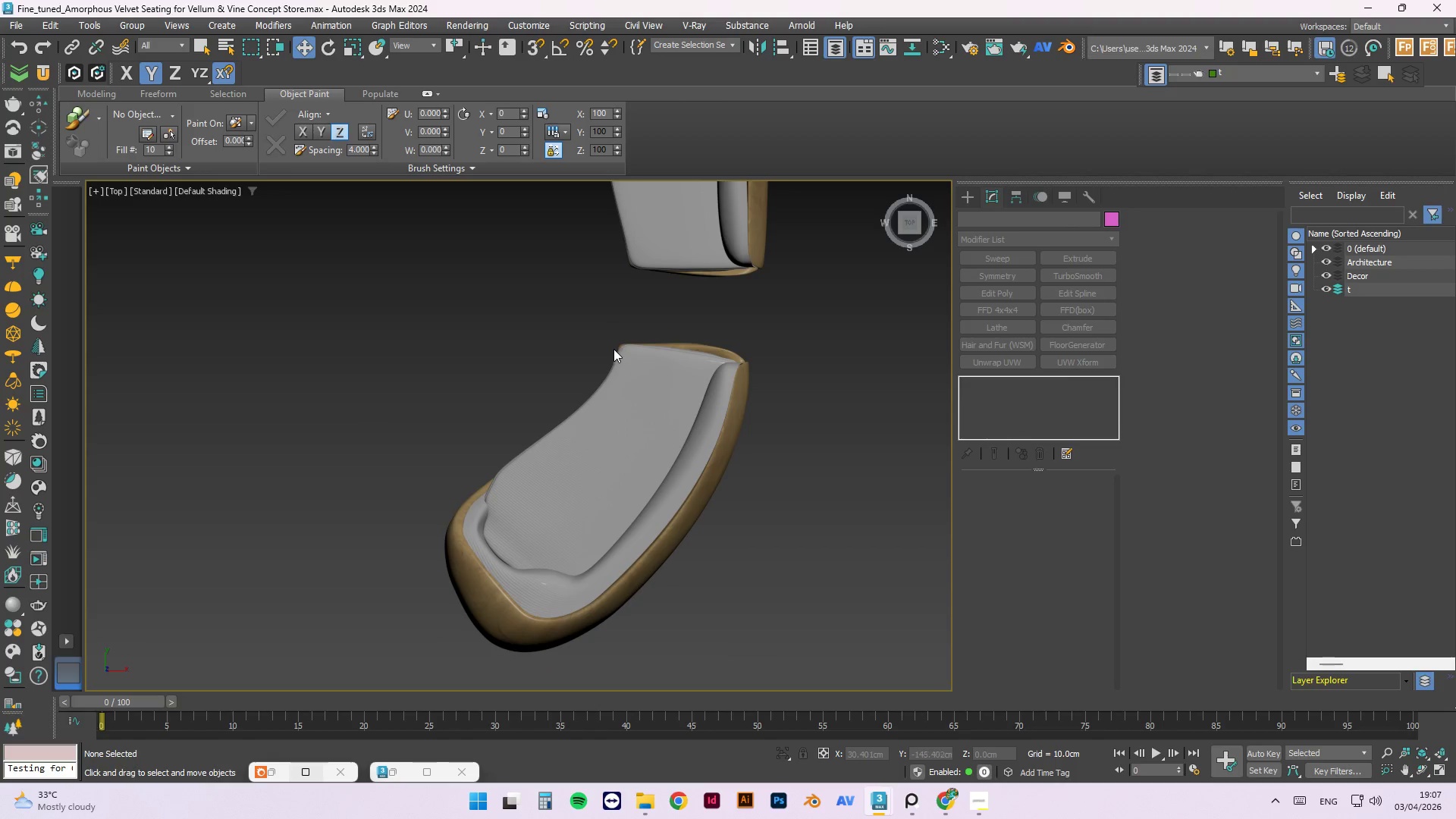 
left_click([628, 375])
 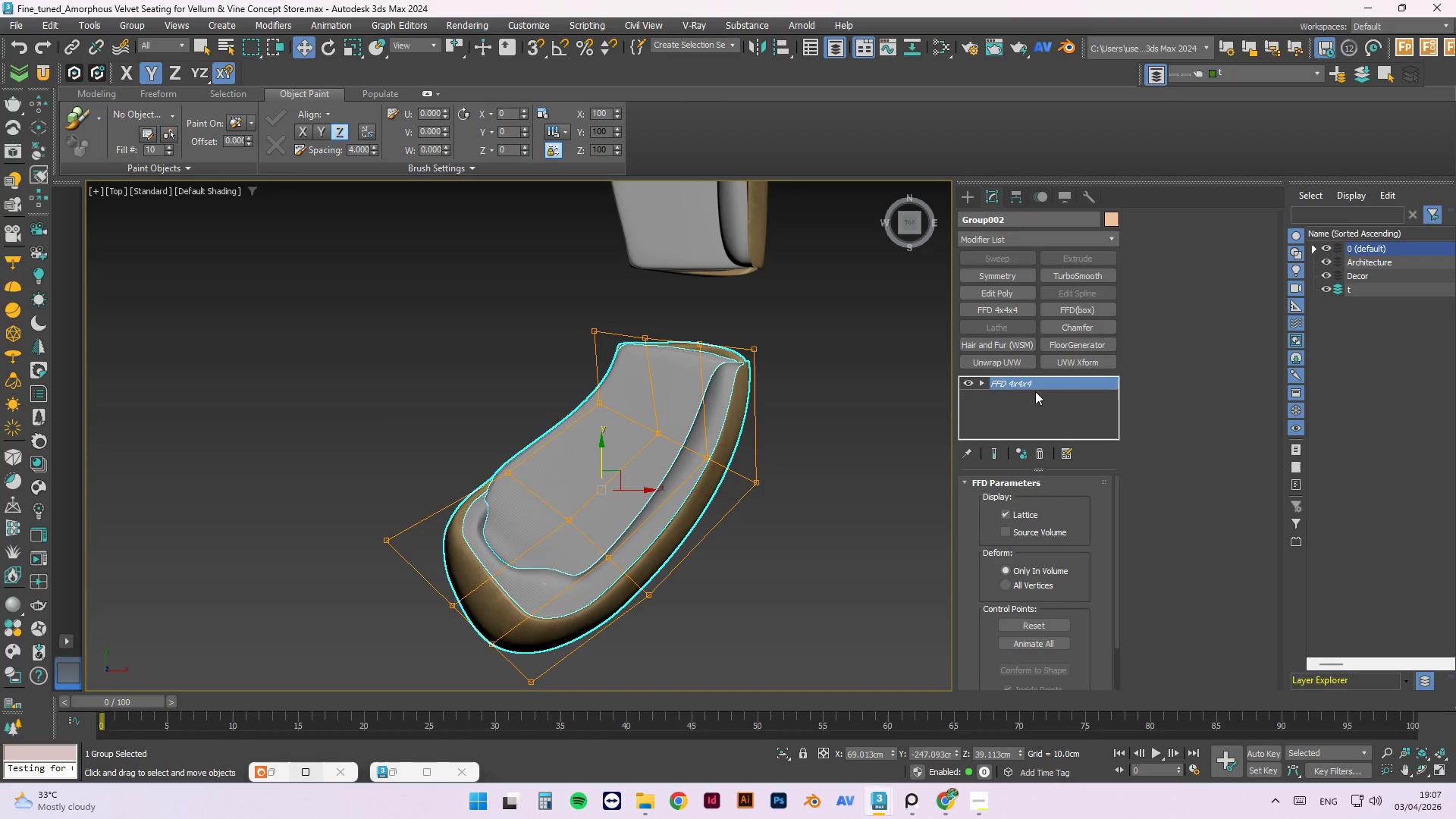 
key(1)
 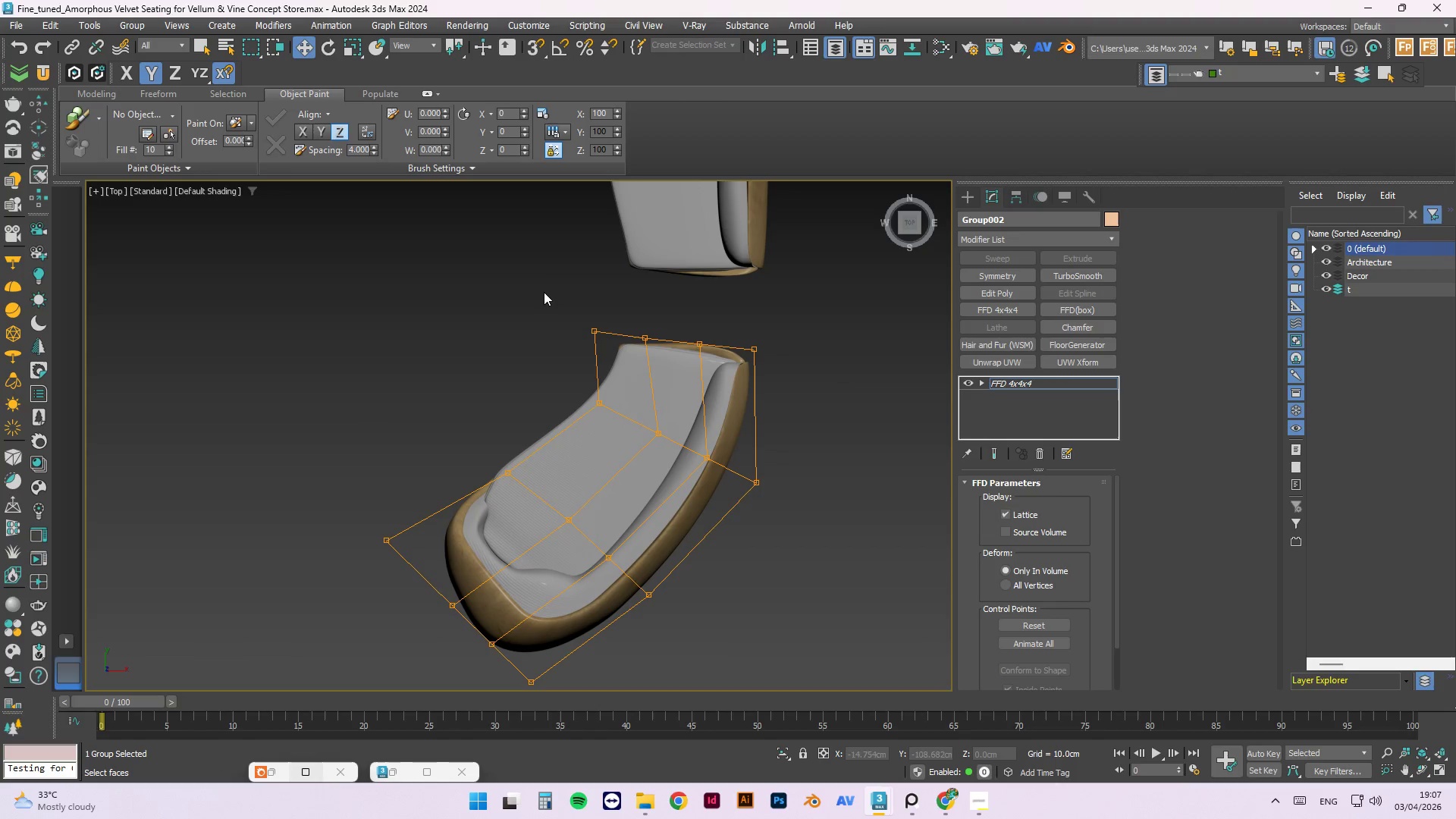 
left_click_drag(start_coordinate=[544, 290], to_coordinate=[608, 350])
 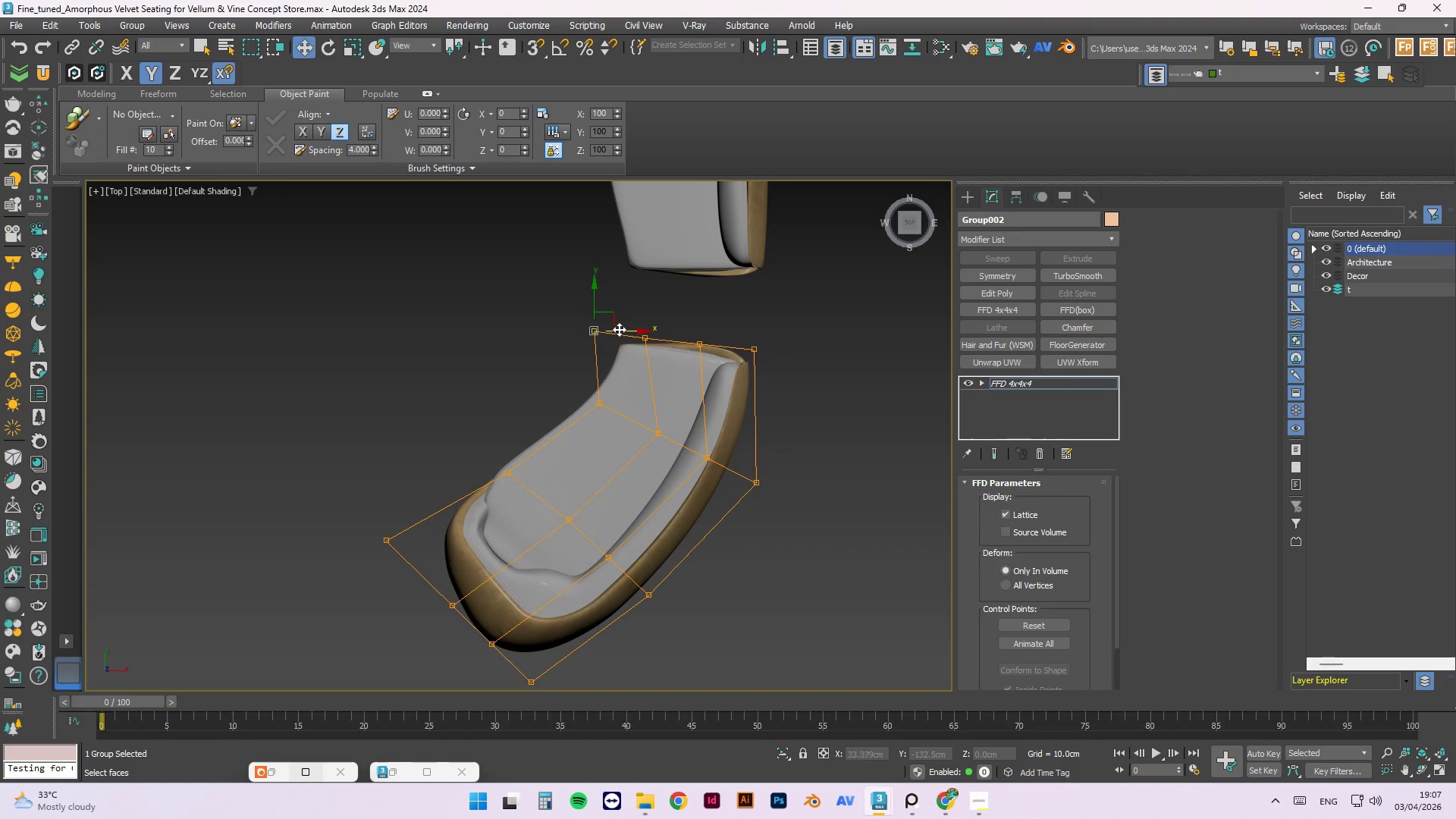 
left_click_drag(start_coordinate=[619, 329], to_coordinate=[595, 318])
 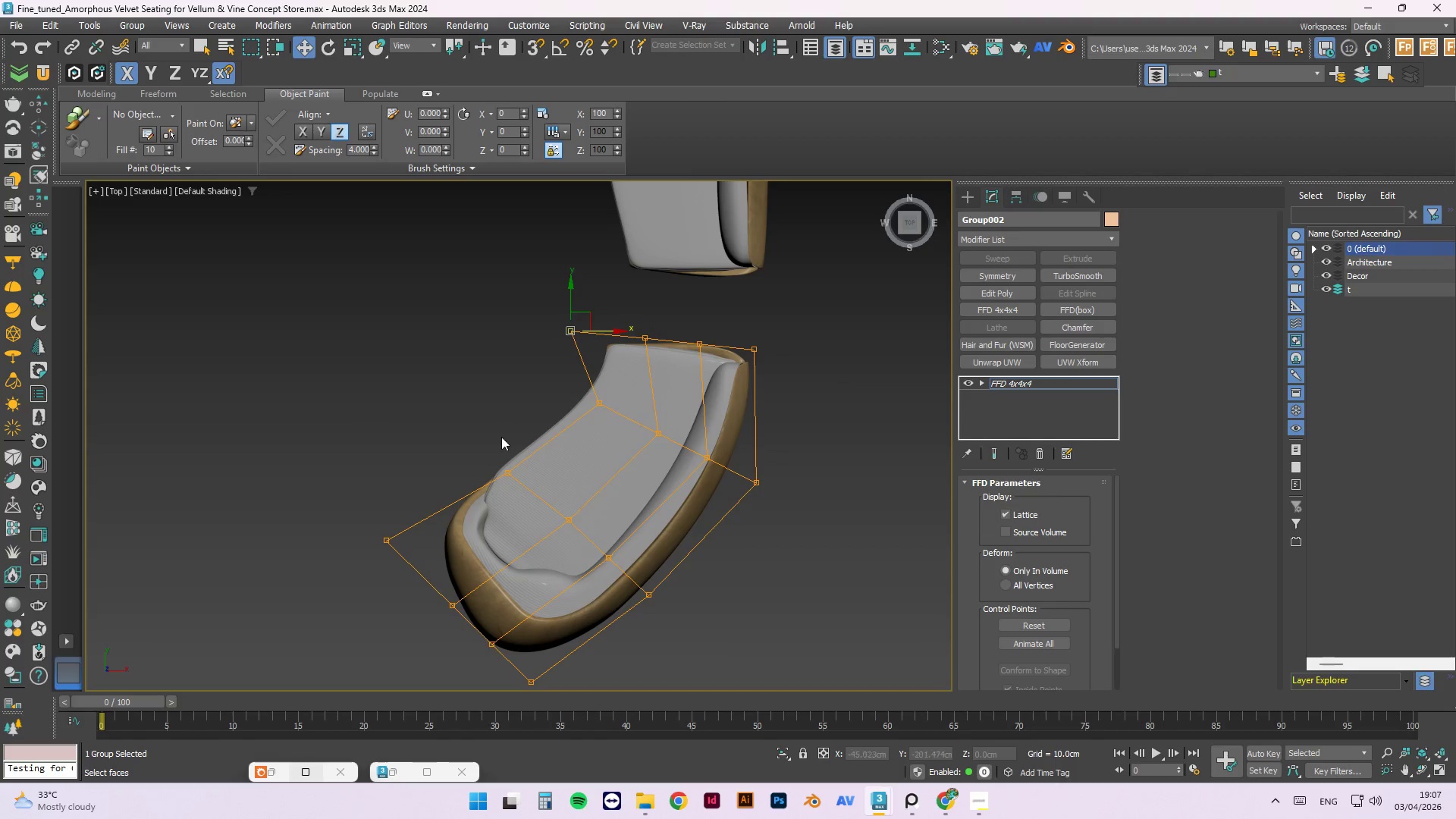 
left_click_drag(start_coordinate=[524, 425], to_coordinate=[482, 500])
 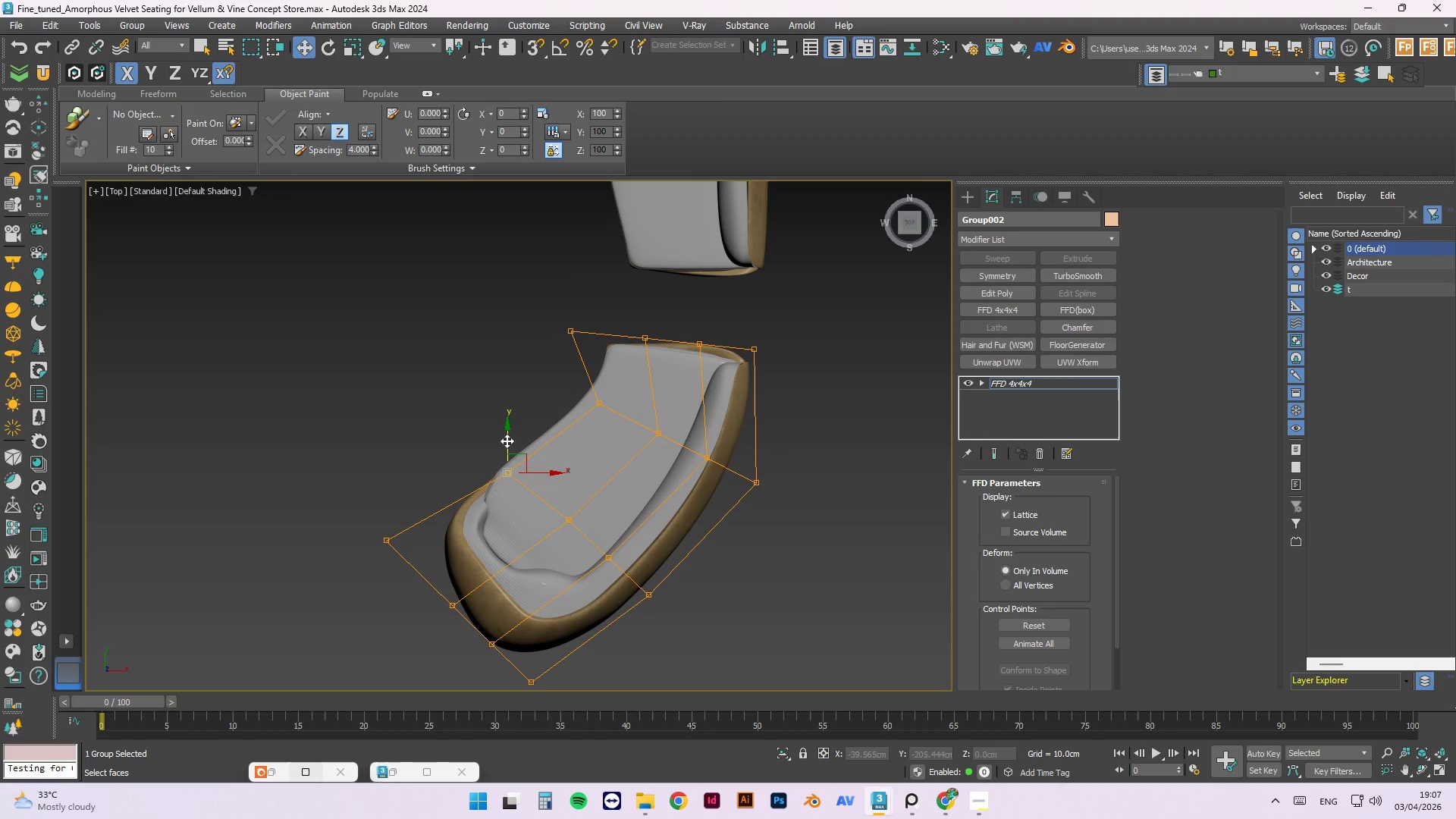 
left_click_drag(start_coordinate=[507, 439], to_coordinate=[479, 438])
 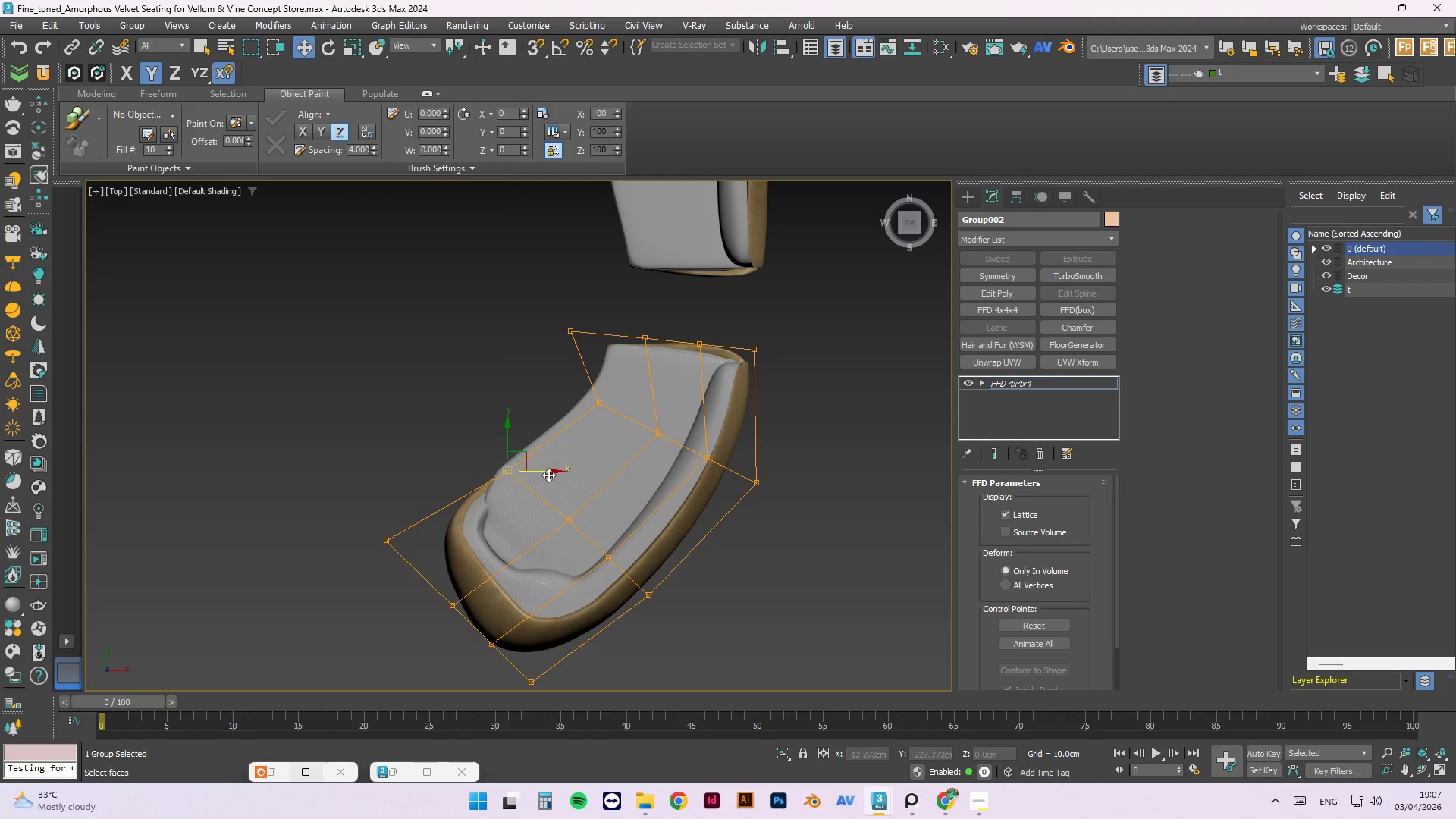 
left_click_drag(start_coordinate=[548, 475], to_coordinate=[535, 475])
 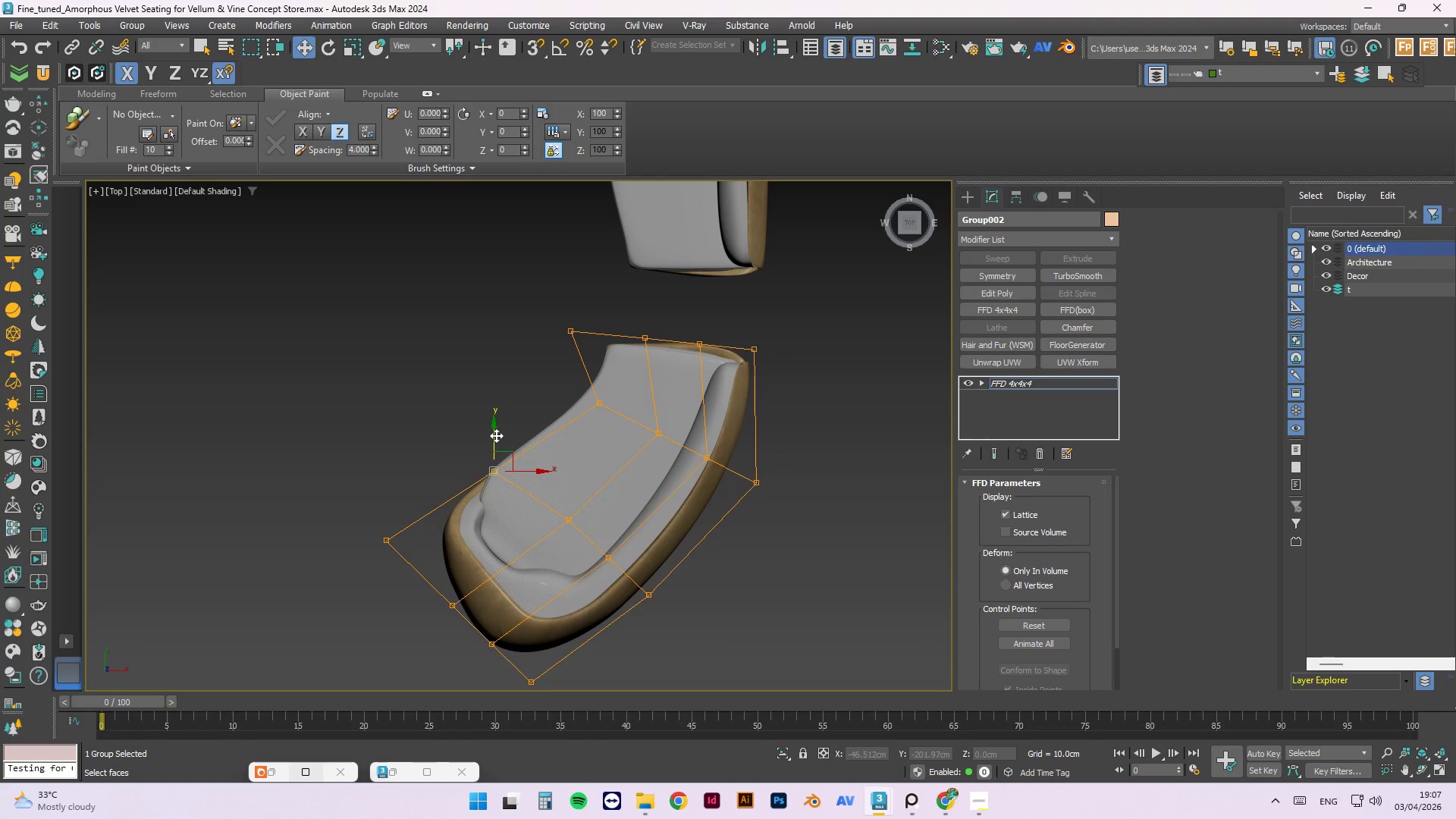 
left_click_drag(start_coordinate=[496, 435], to_coordinate=[500, 423])
 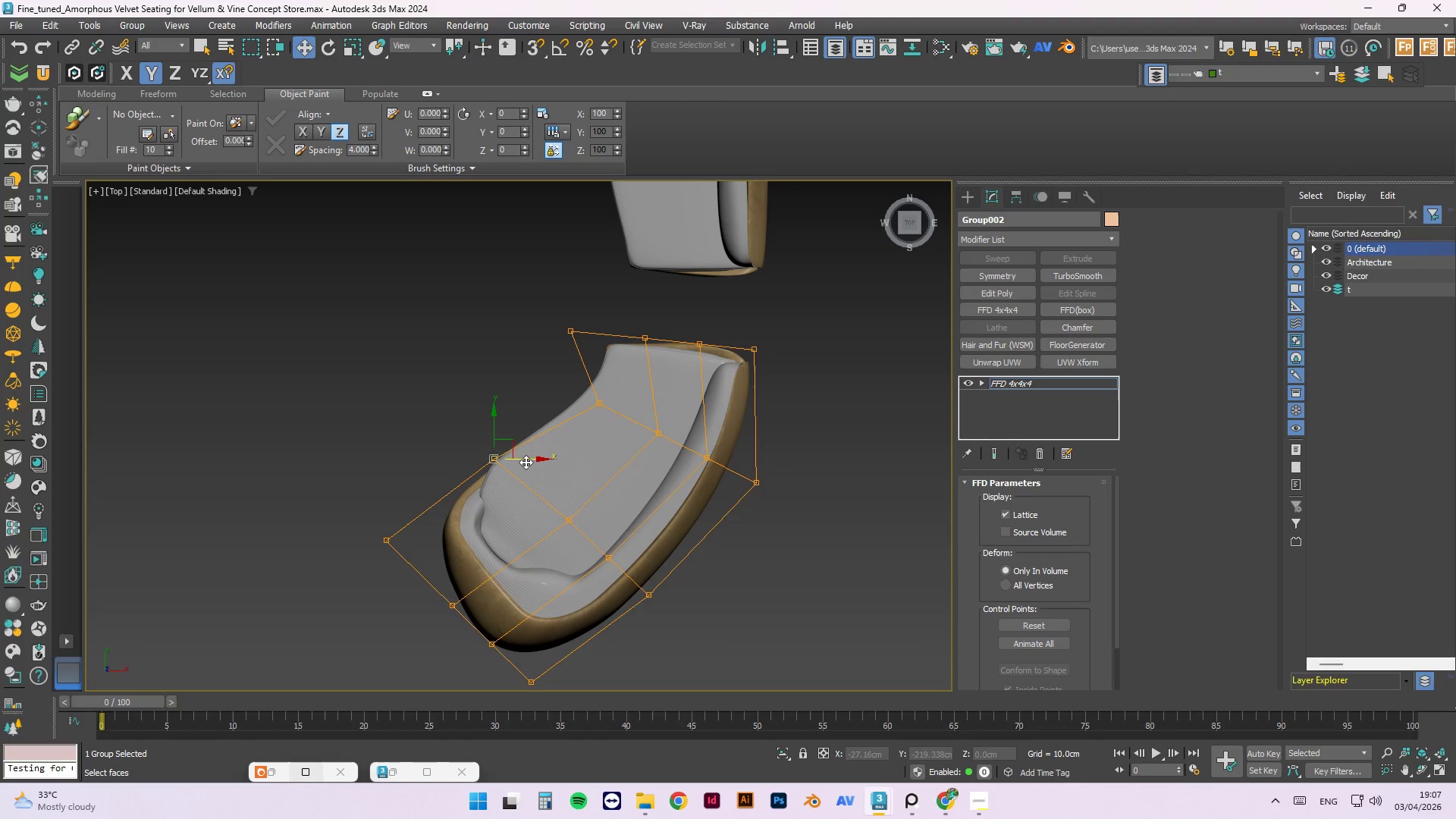 
left_click_drag(start_coordinate=[526, 462], to_coordinate=[544, 472])
 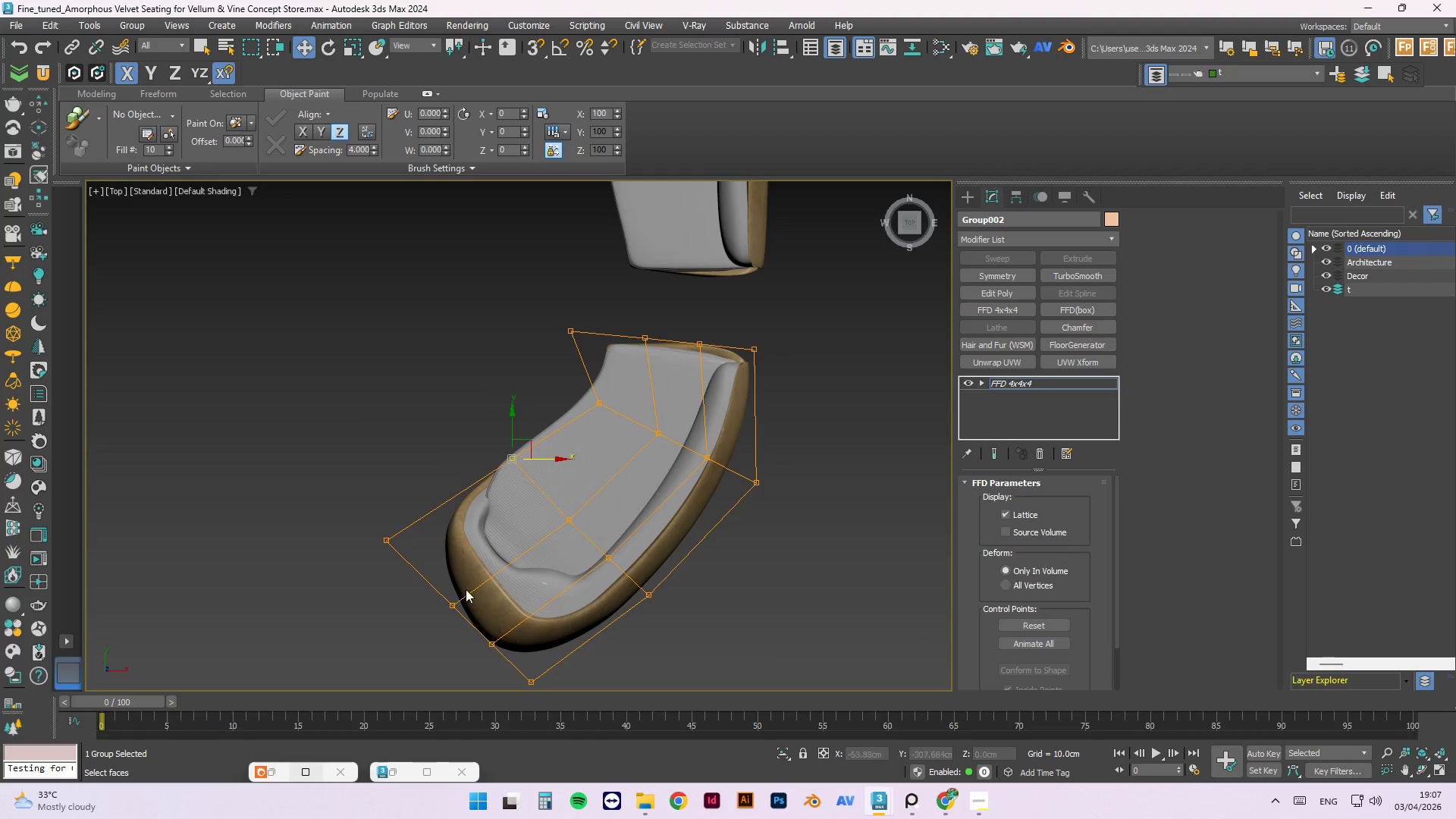 
scroll: coordinate [406, 472], scroll_direction: down, amount: 2.0
 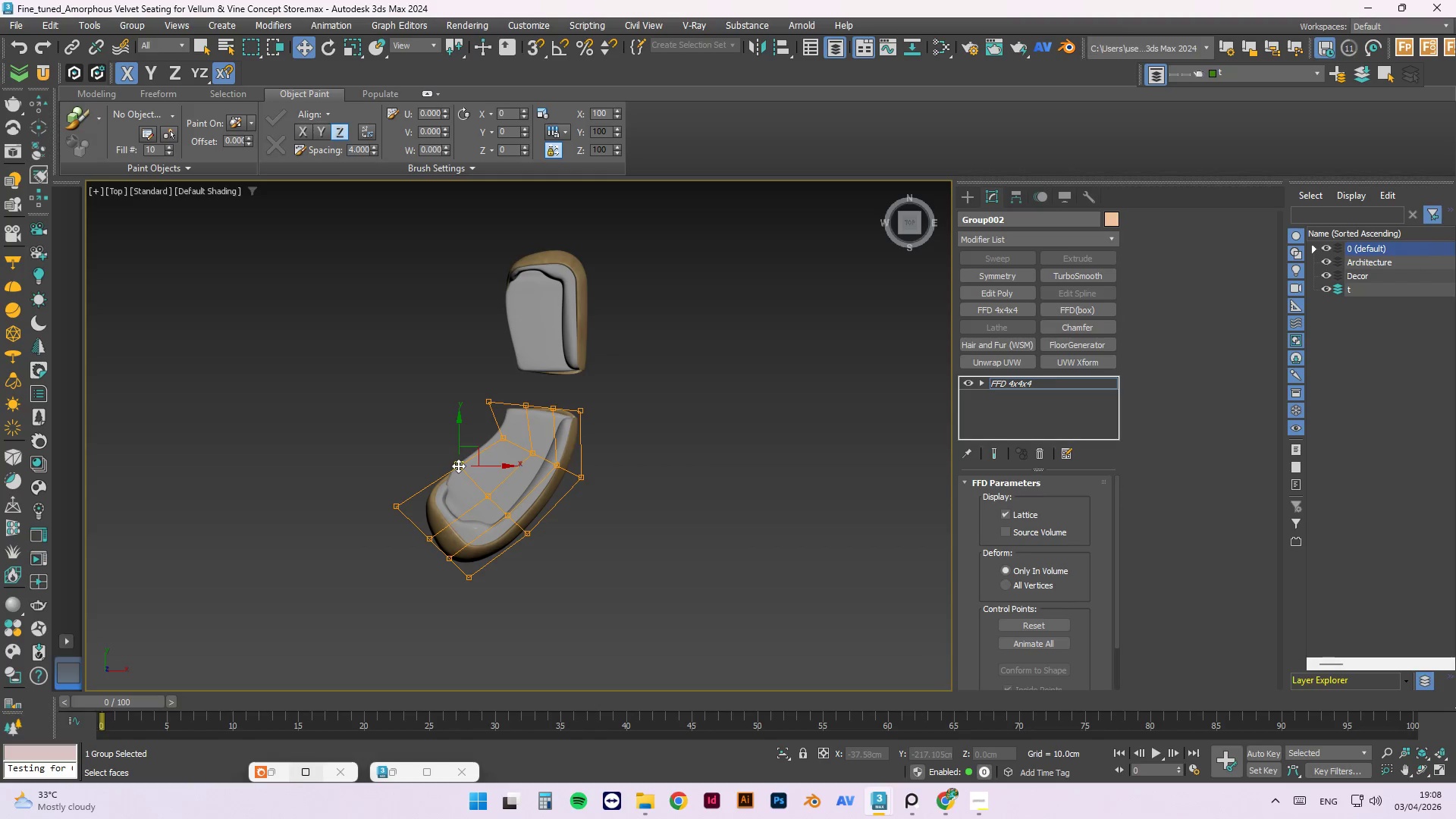 
wait(48.72)
 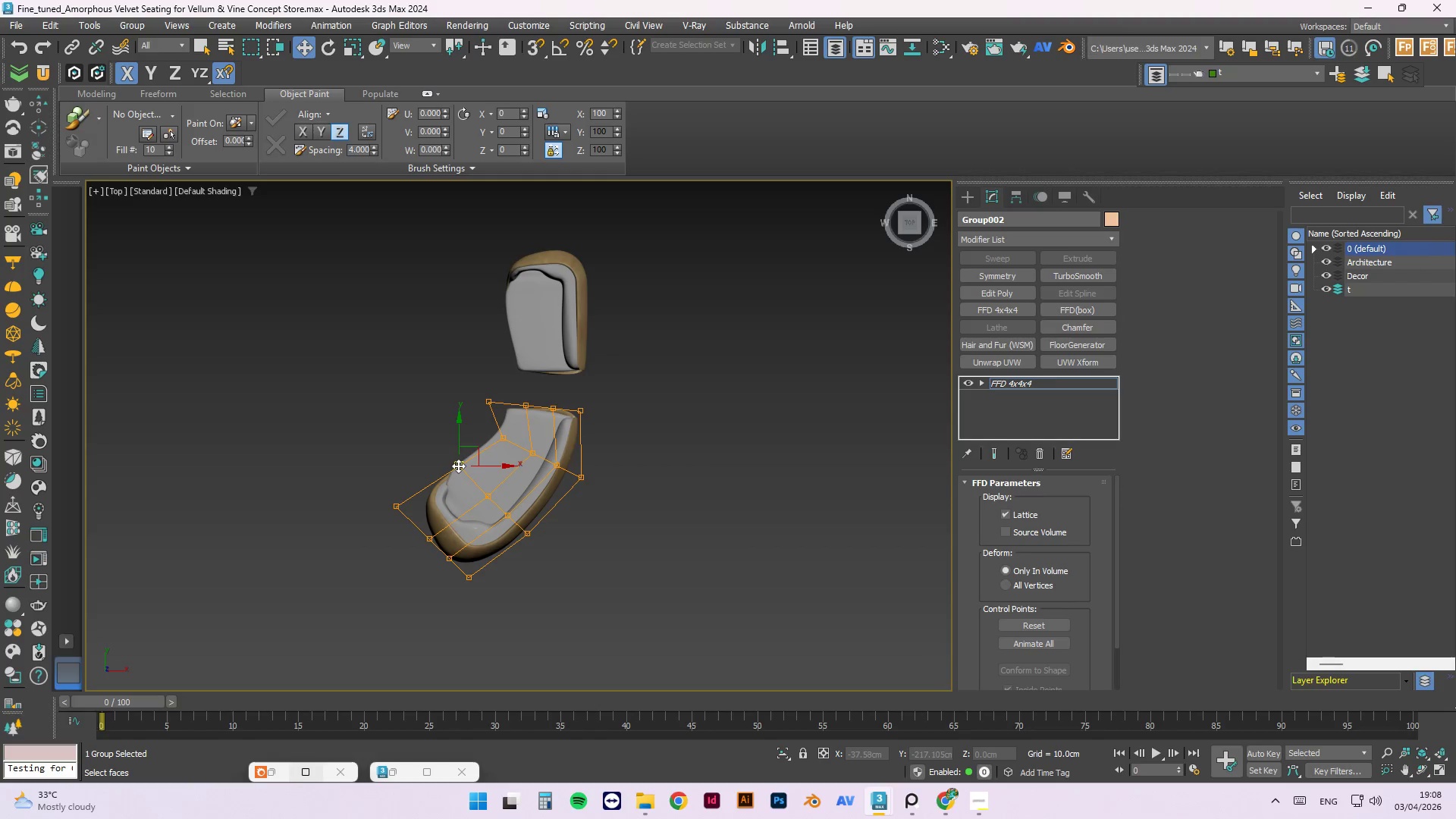 
scroll: coordinate [594, 409], scroll_direction: up, amount: 3.0
 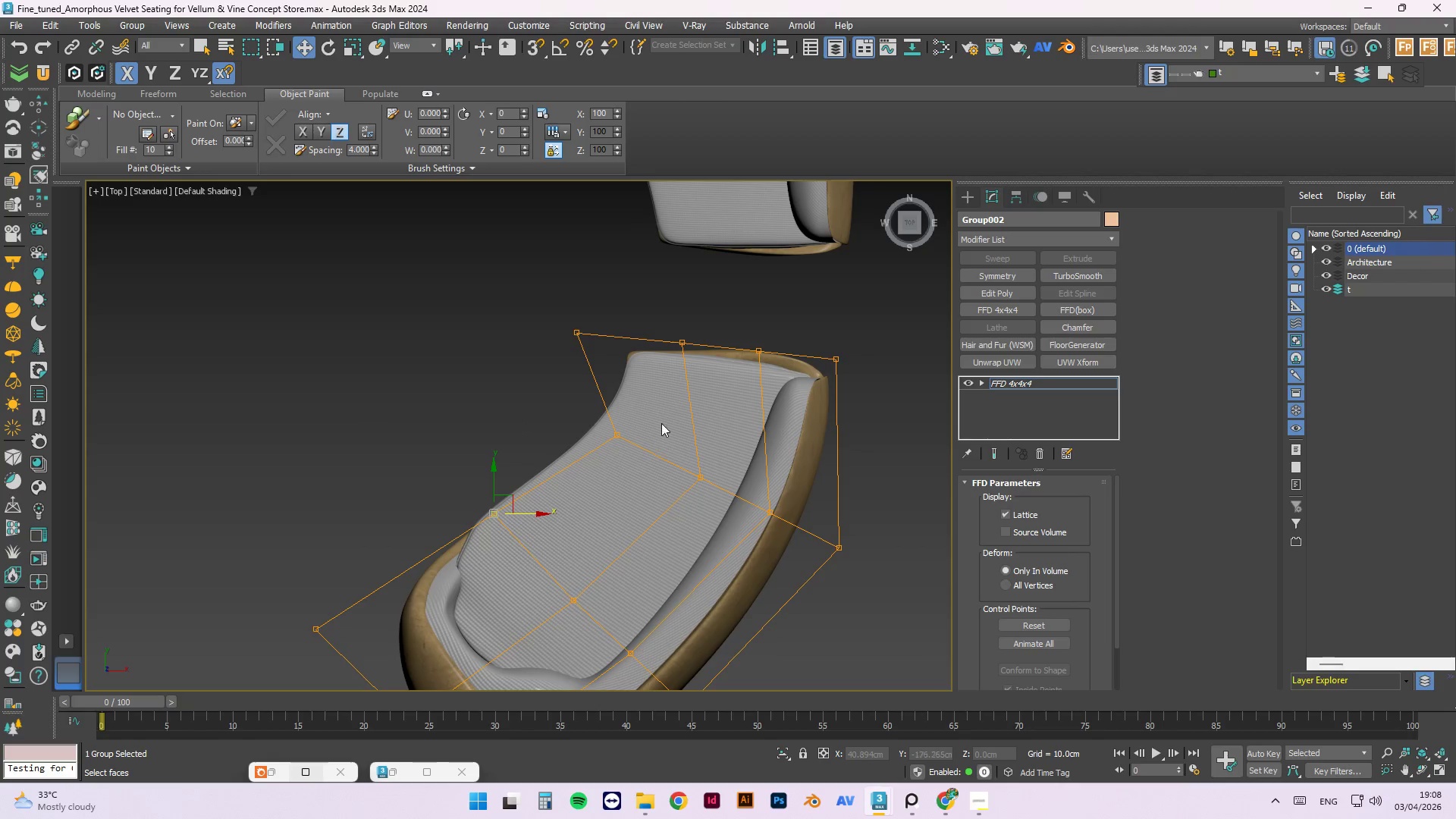 
left_click_drag(start_coordinate=[663, 419], to_coordinate=[596, 469])
 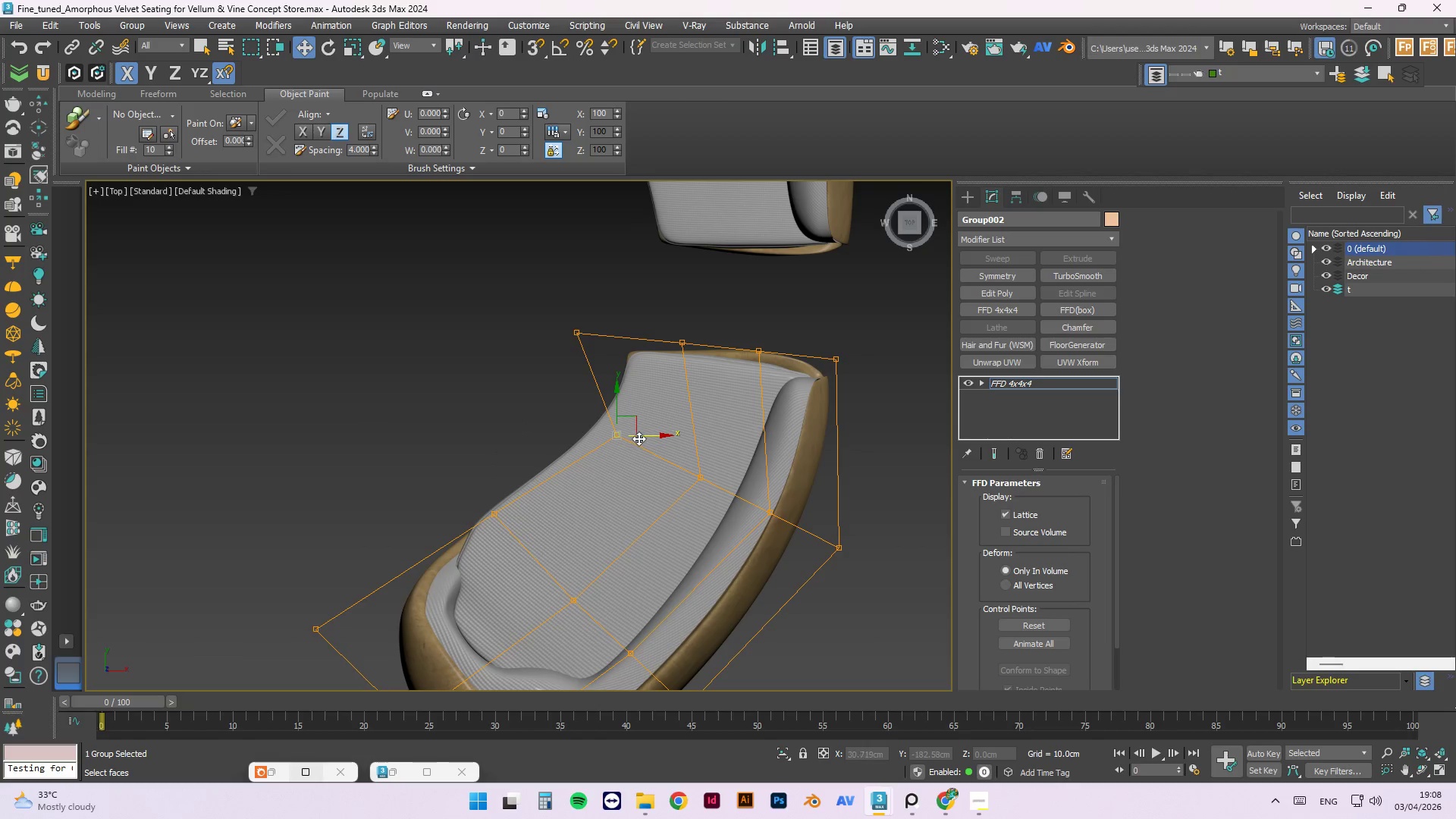 
left_click_drag(start_coordinate=[640, 438], to_coordinate=[620, 441])
 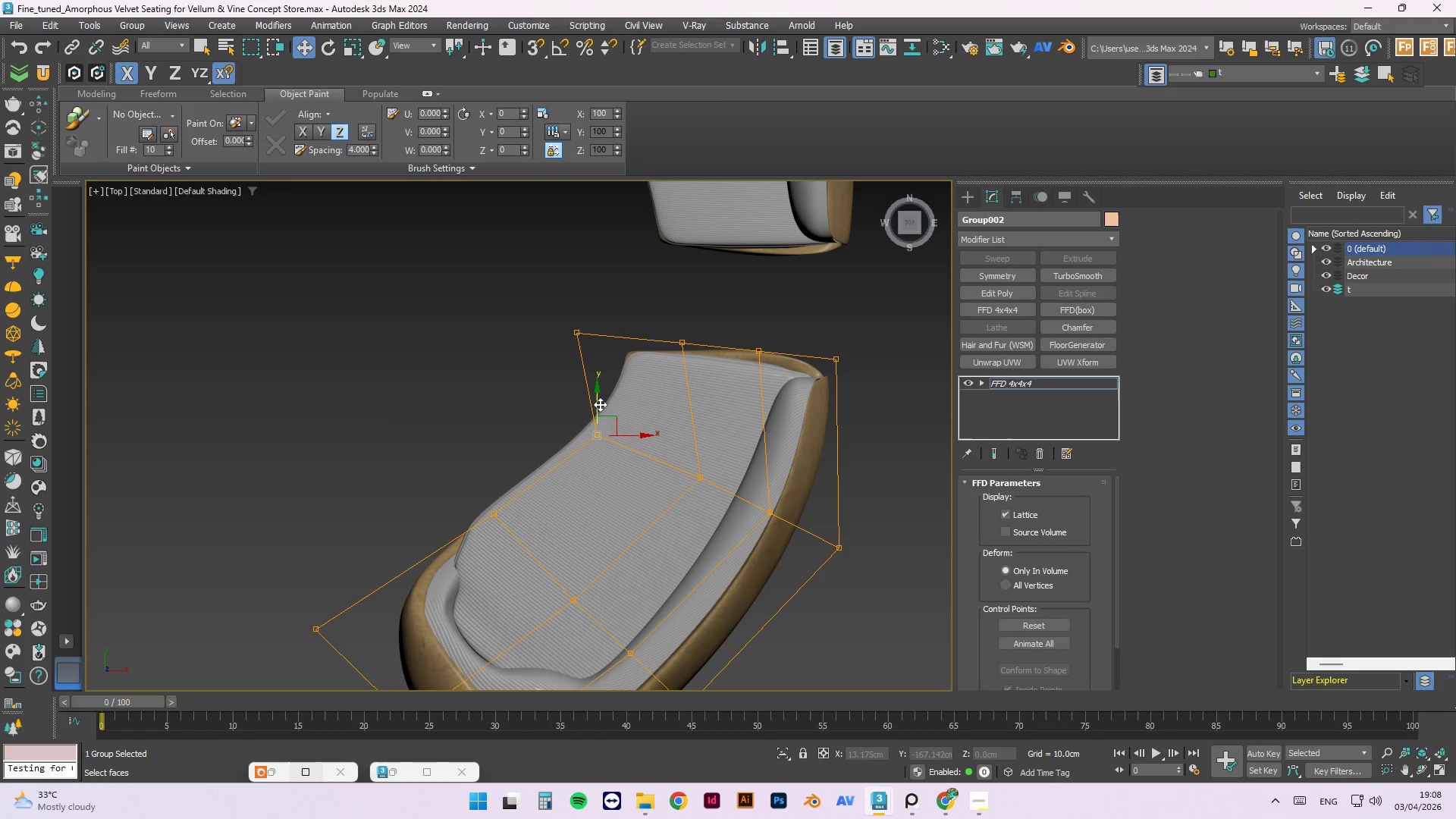 
left_click_drag(start_coordinate=[599, 403], to_coordinate=[615, 433])
 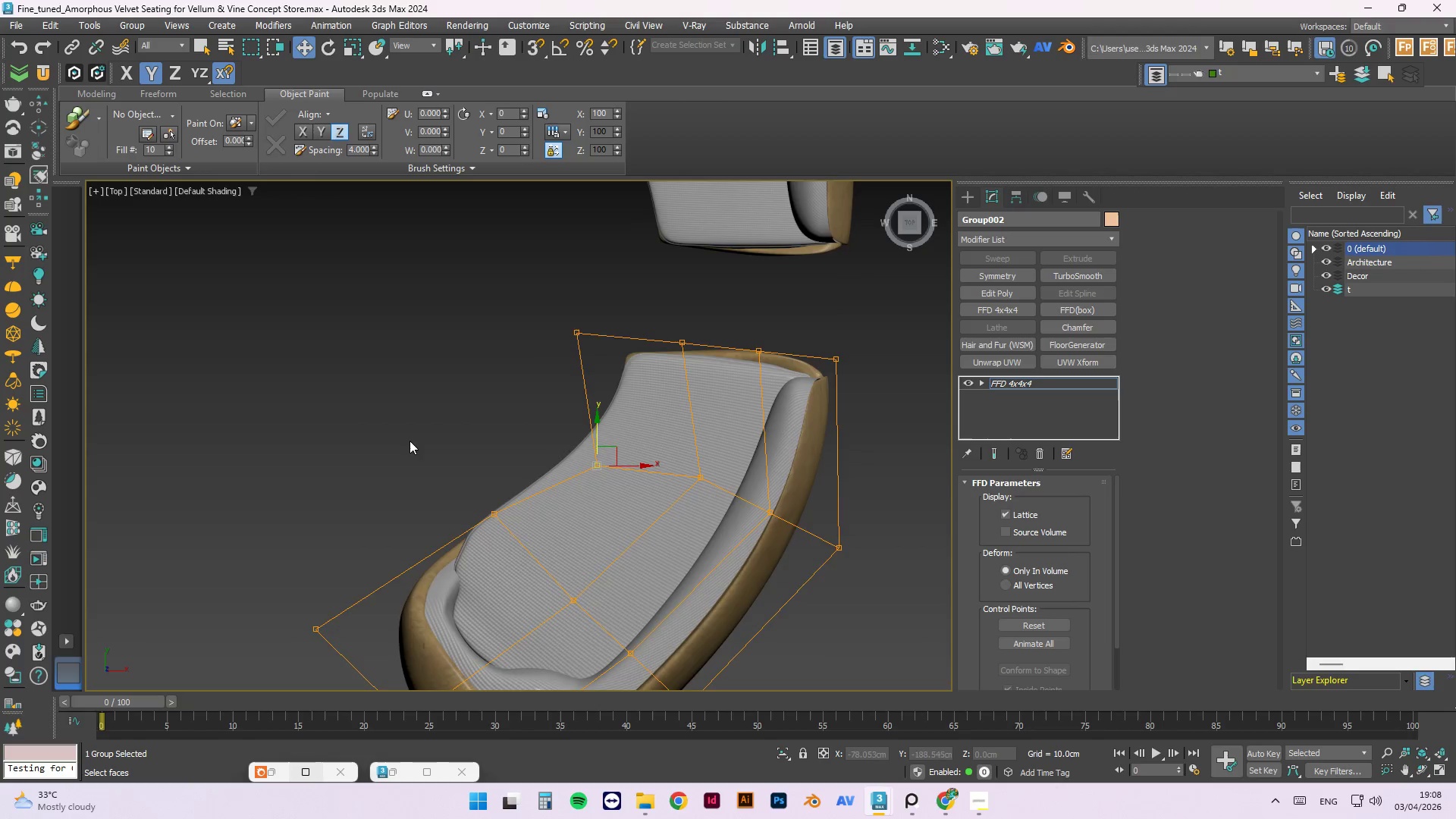 
left_click_drag(start_coordinate=[413, 448], to_coordinate=[379, 584])
 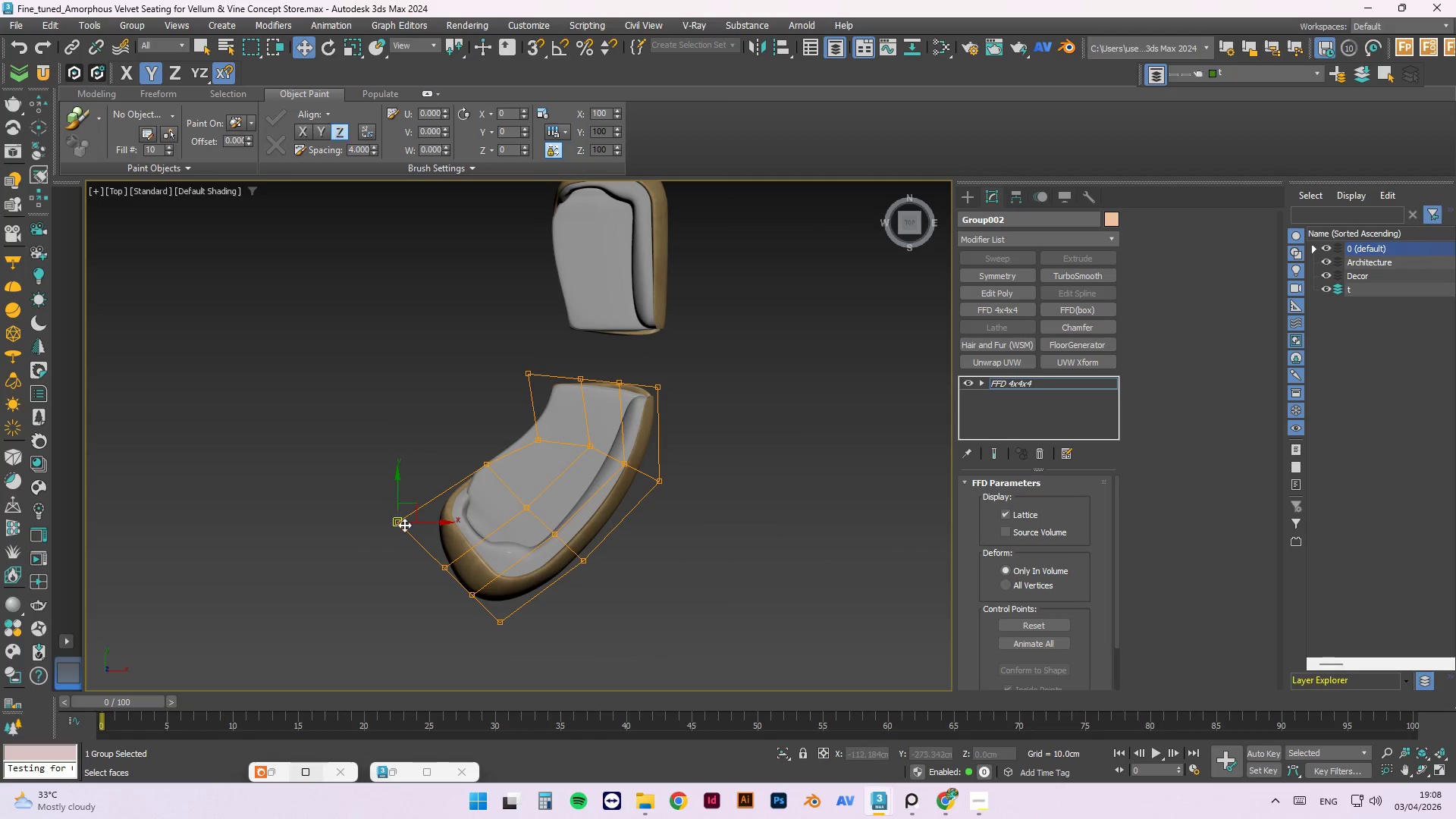 
scroll: coordinate [482, 414], scroll_direction: down, amount: 2.0
 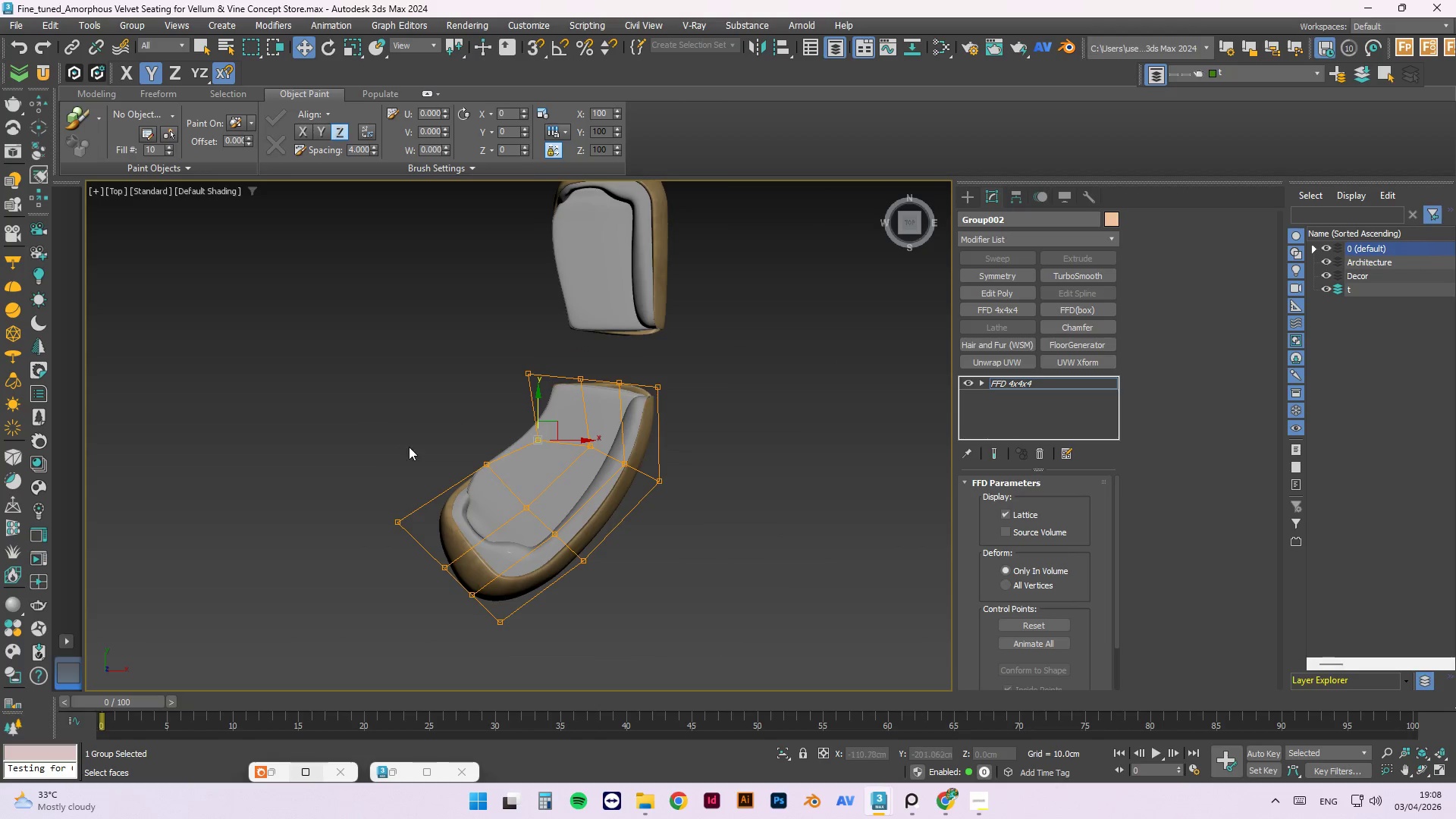 
left_click_drag(start_coordinate=[428, 524], to_coordinate=[442, 517])
 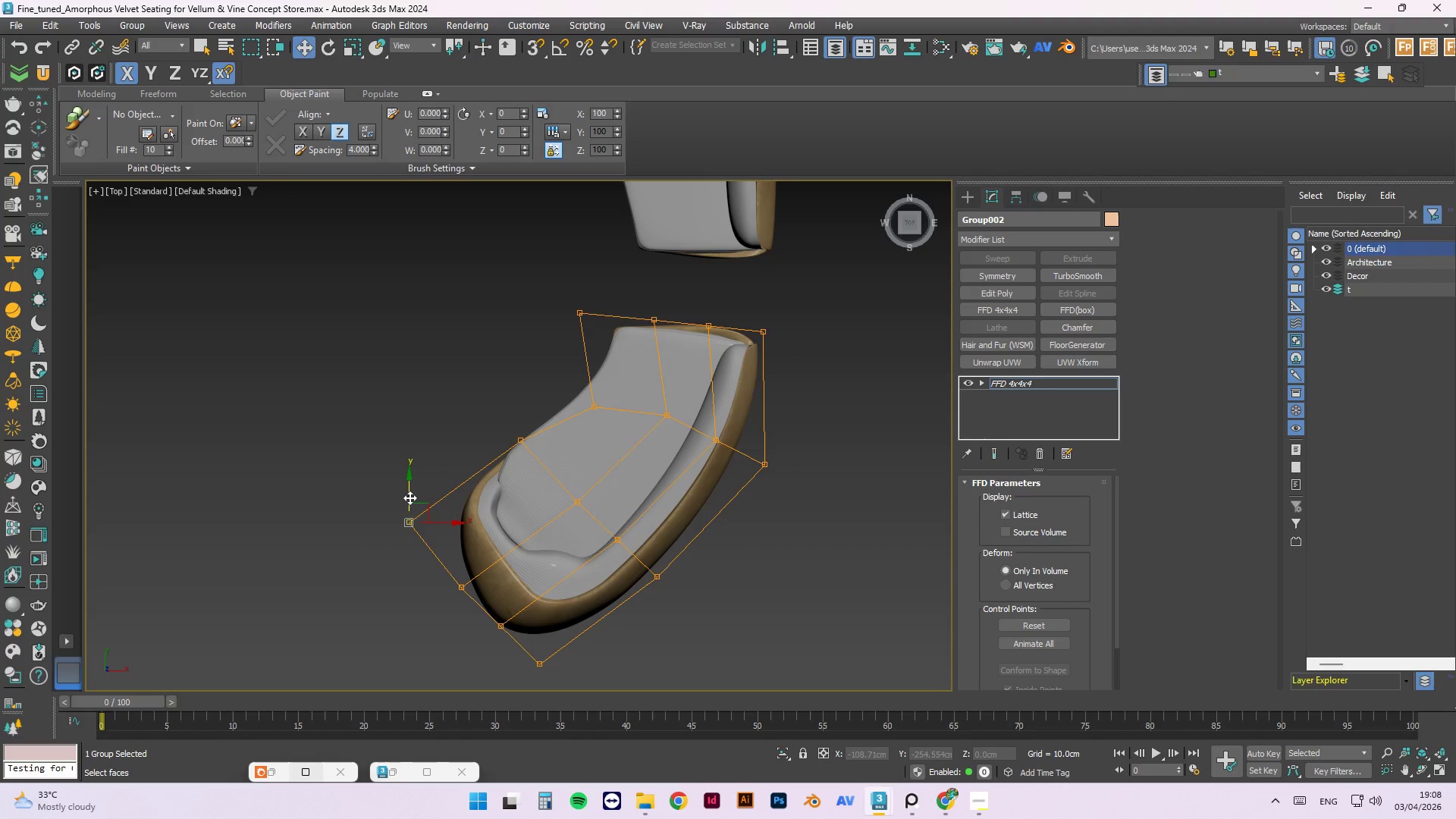 
scroll: coordinate [404, 521], scroll_direction: up, amount: 1.0
 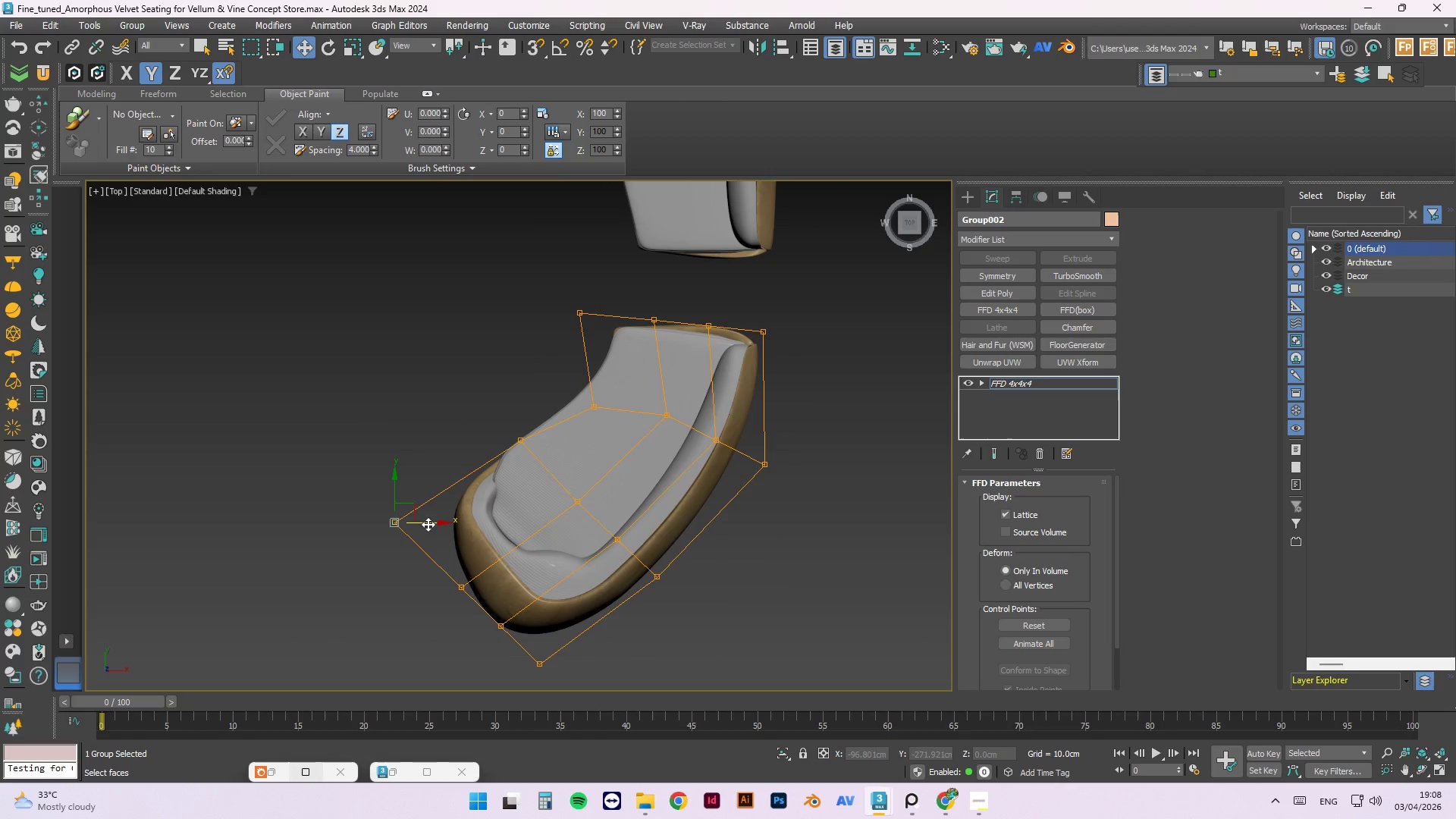 
left_click_drag(start_coordinate=[409, 491], to_coordinate=[384, 479])
 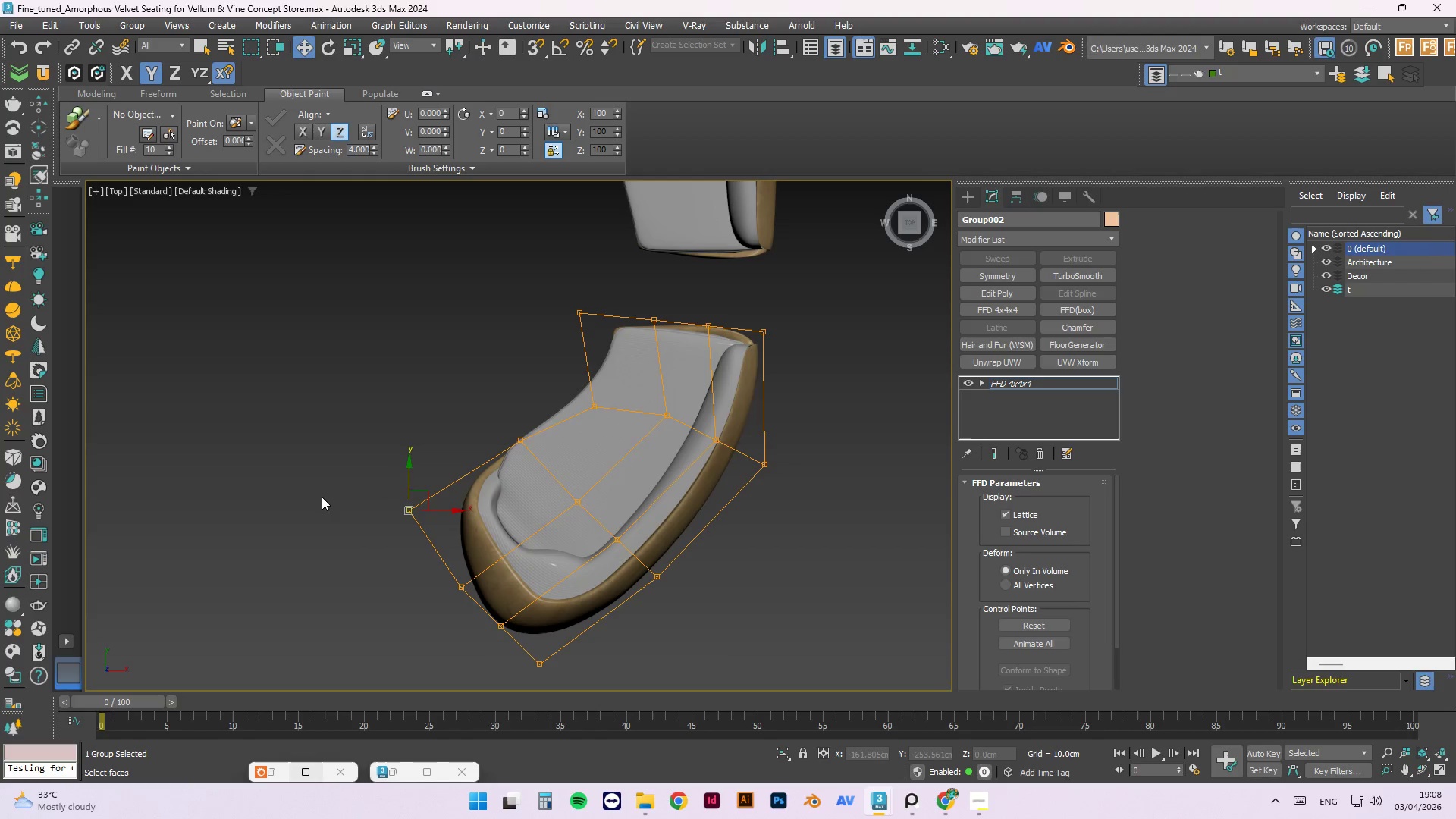 
hold_key(key=AltLeft, duration=0.92)
 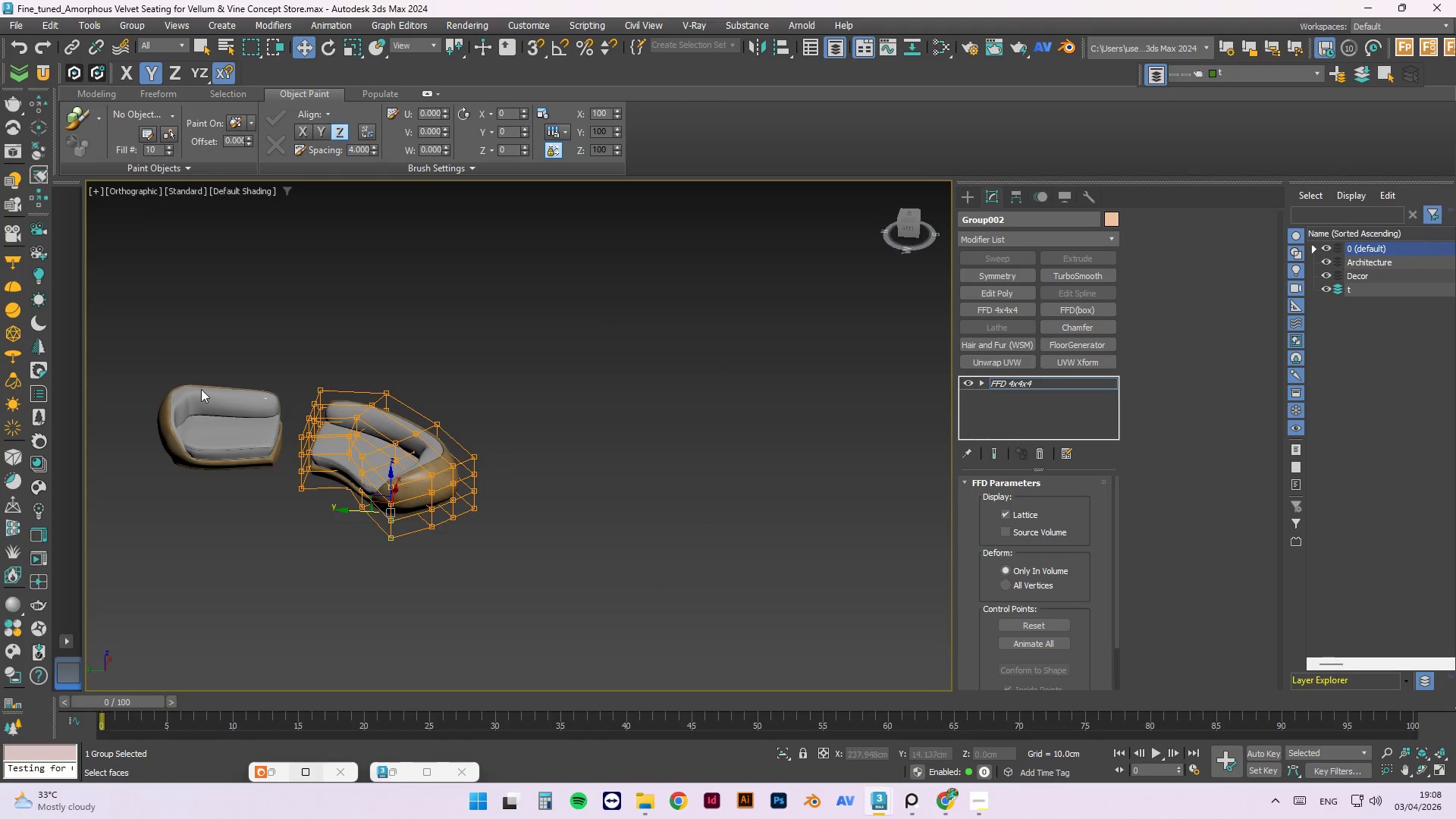 
scroll: coordinate [317, 498], scroll_direction: down, amount: 2.0
 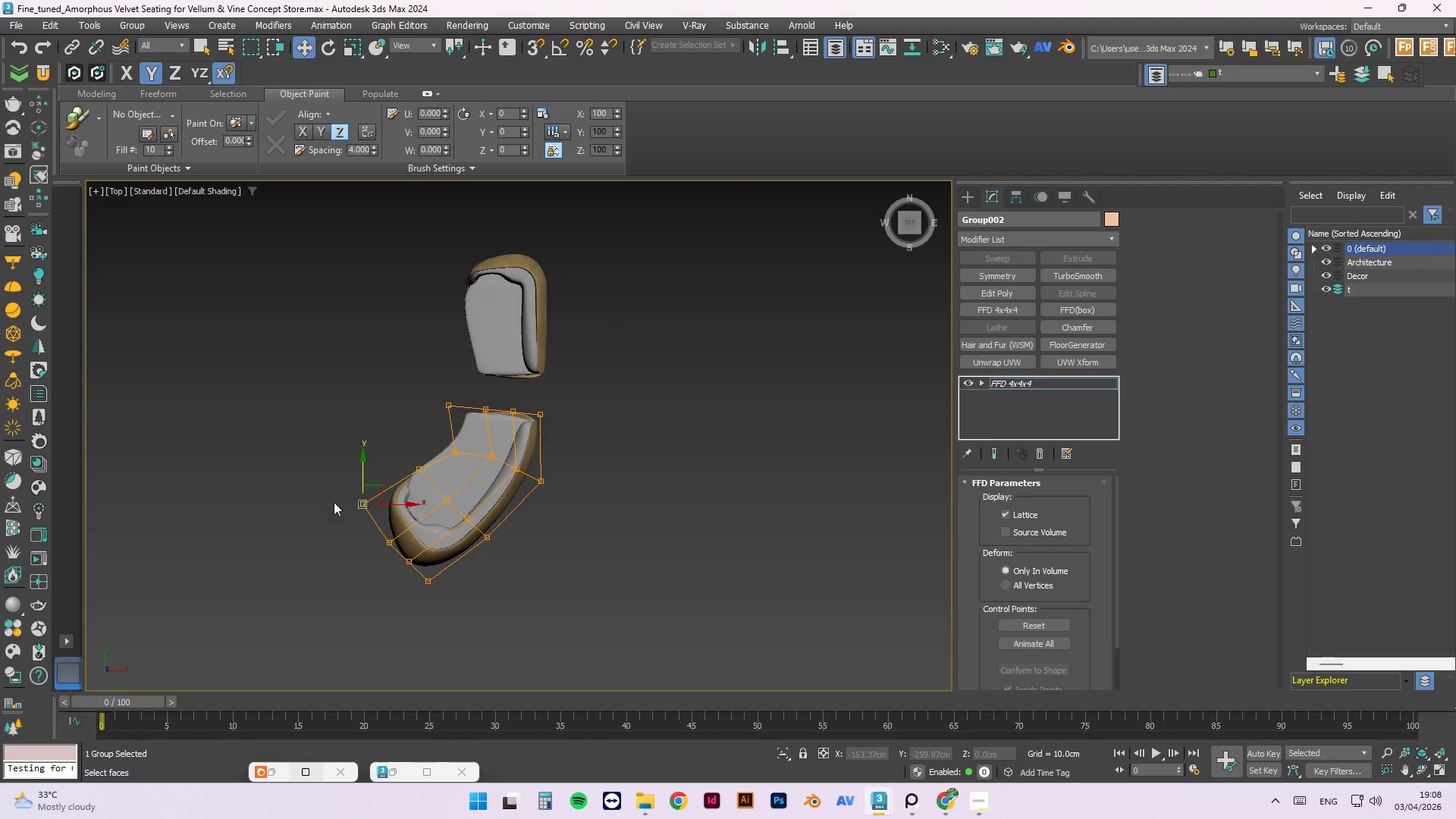 
hold_key(key=AltLeft, duration=0.59)
 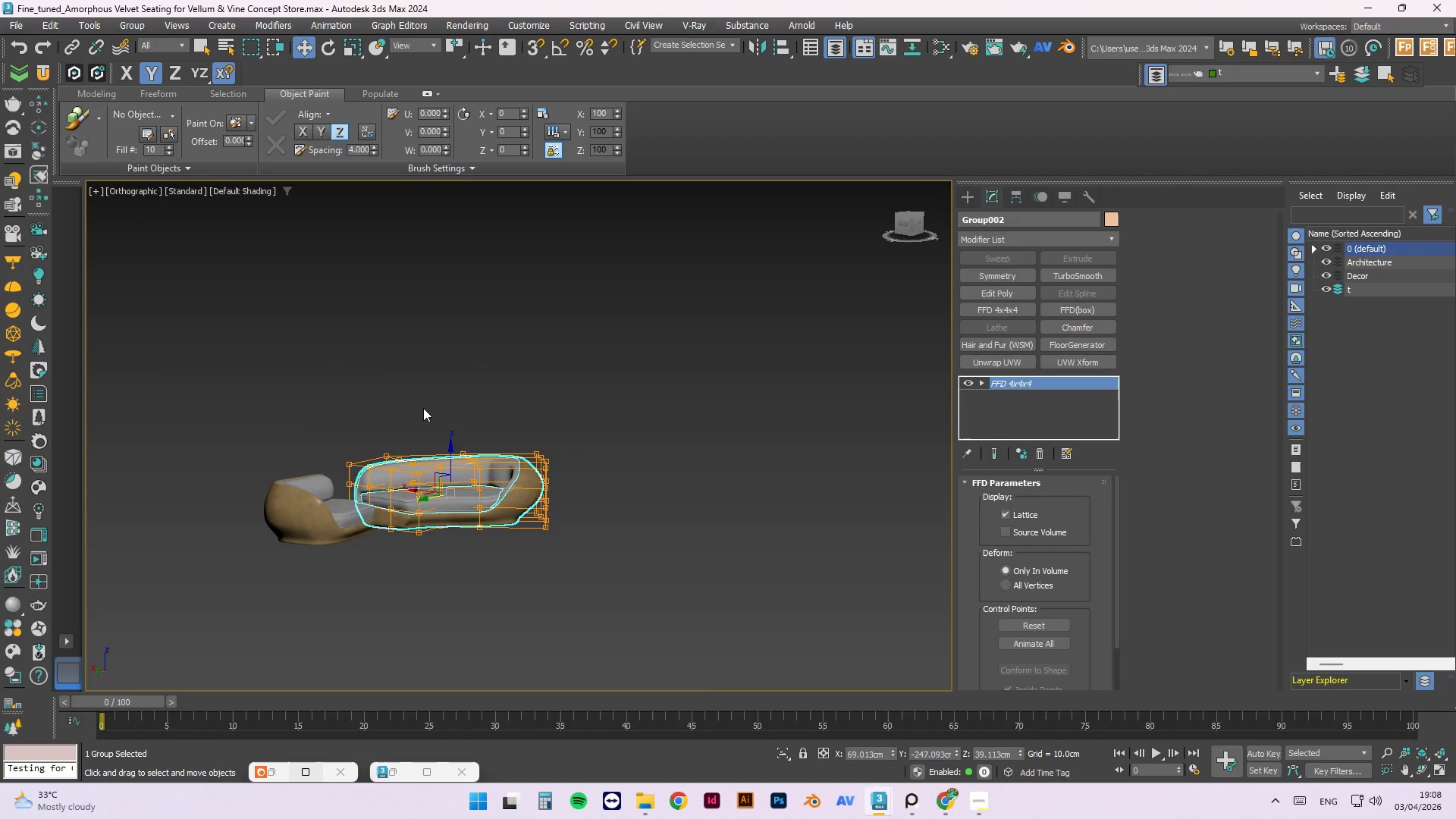 
scroll: coordinate [388, 410], scroll_direction: none, amount: 0.0
 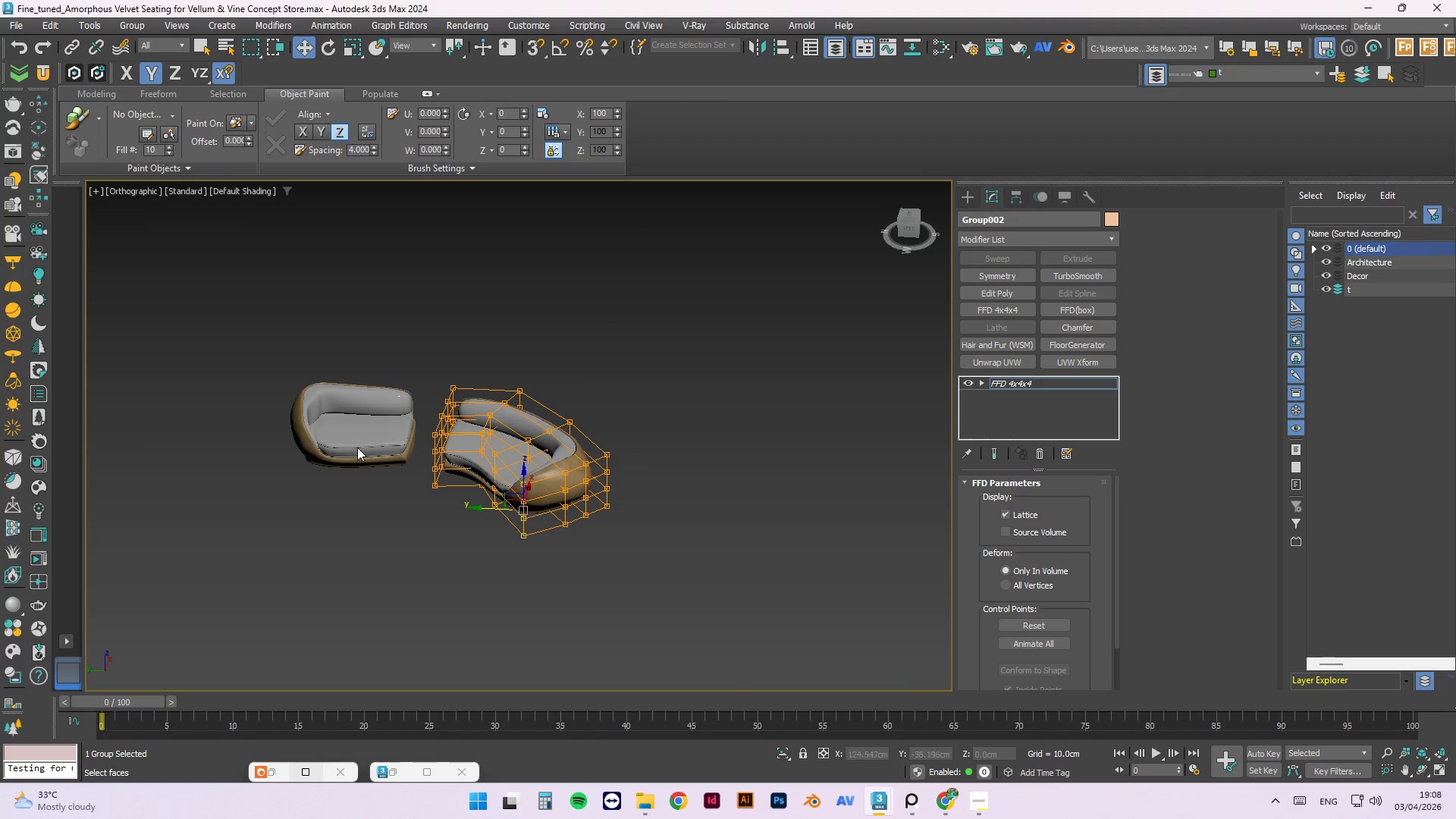 
double_click([410, 363])
 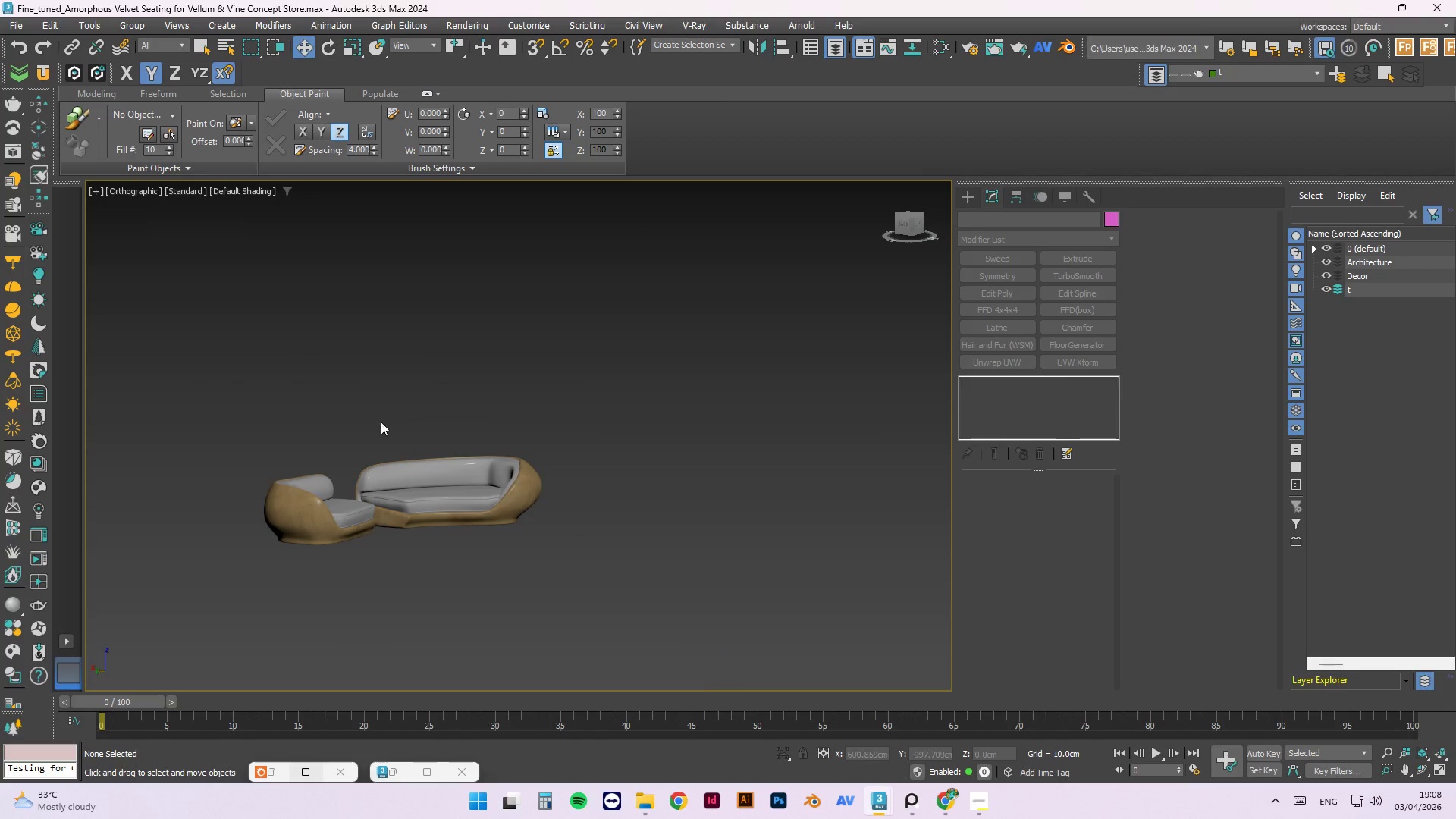 
scroll: coordinate [275, 466], scroll_direction: up, amount: 1.0
 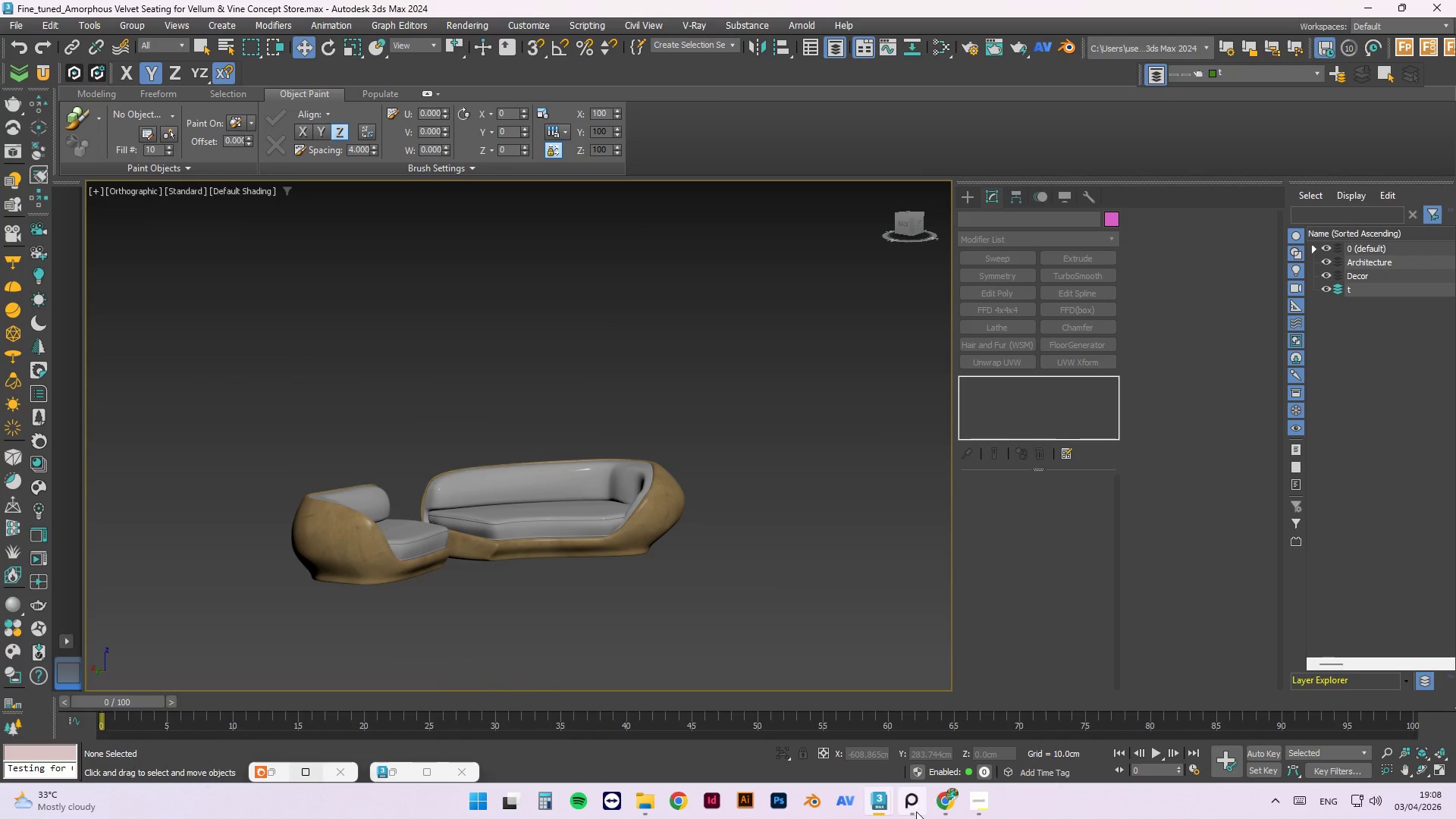 
left_click([907, 810])
 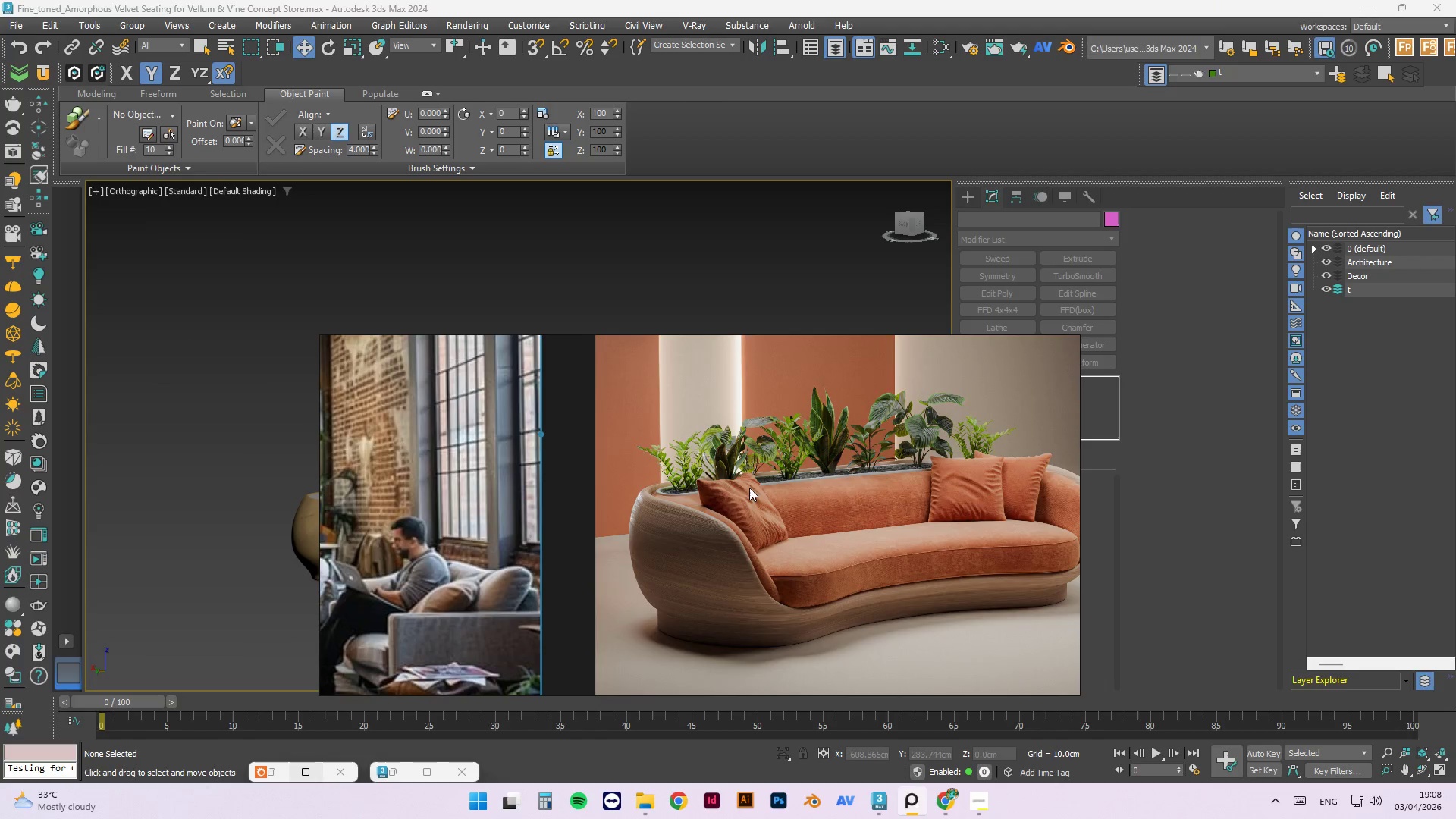 
scroll: coordinate [653, 548], scroll_direction: down, amount: 4.0
 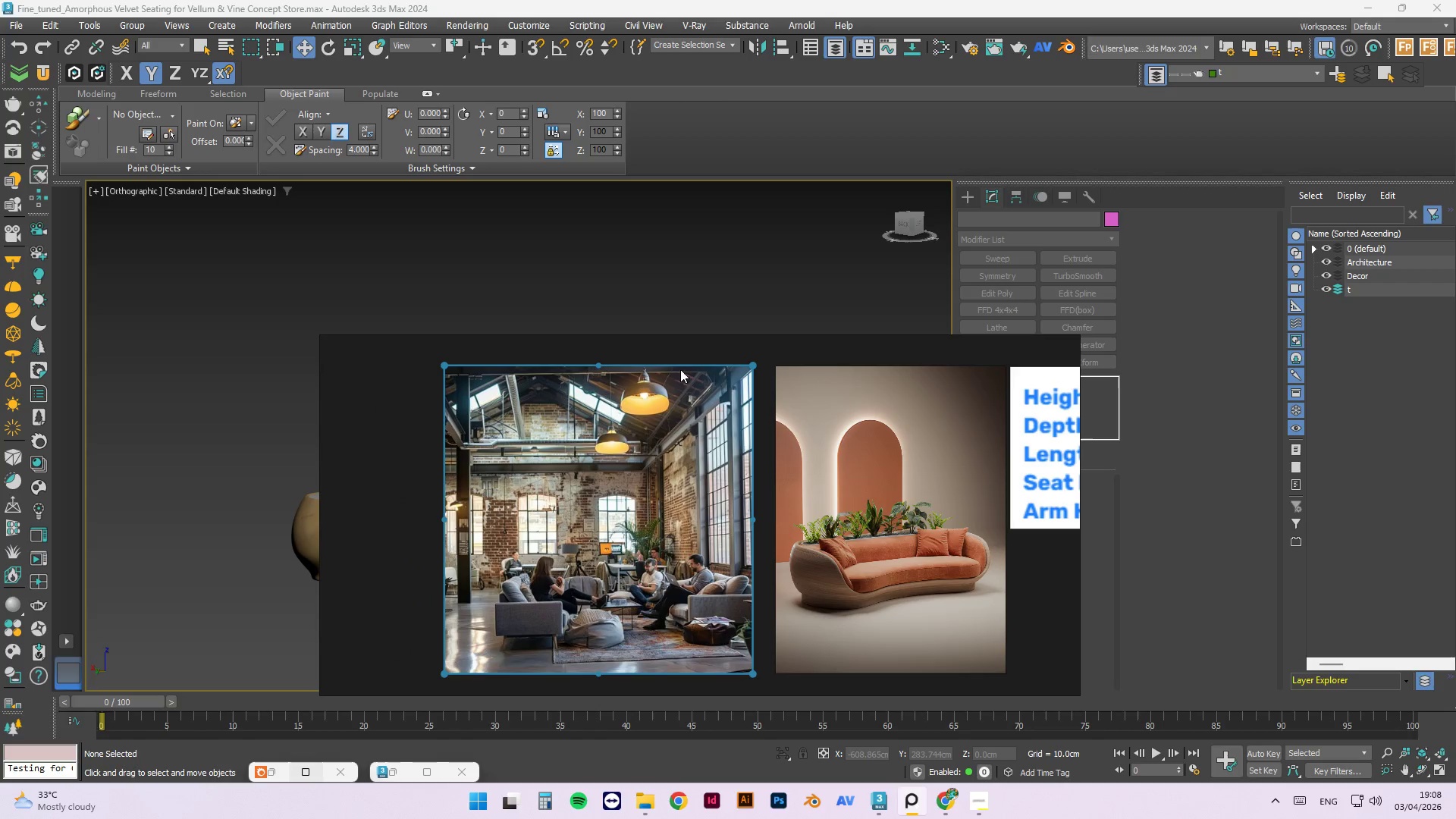 
left_click_drag(start_coordinate=[686, 349], to_coordinate=[1039, 281])
 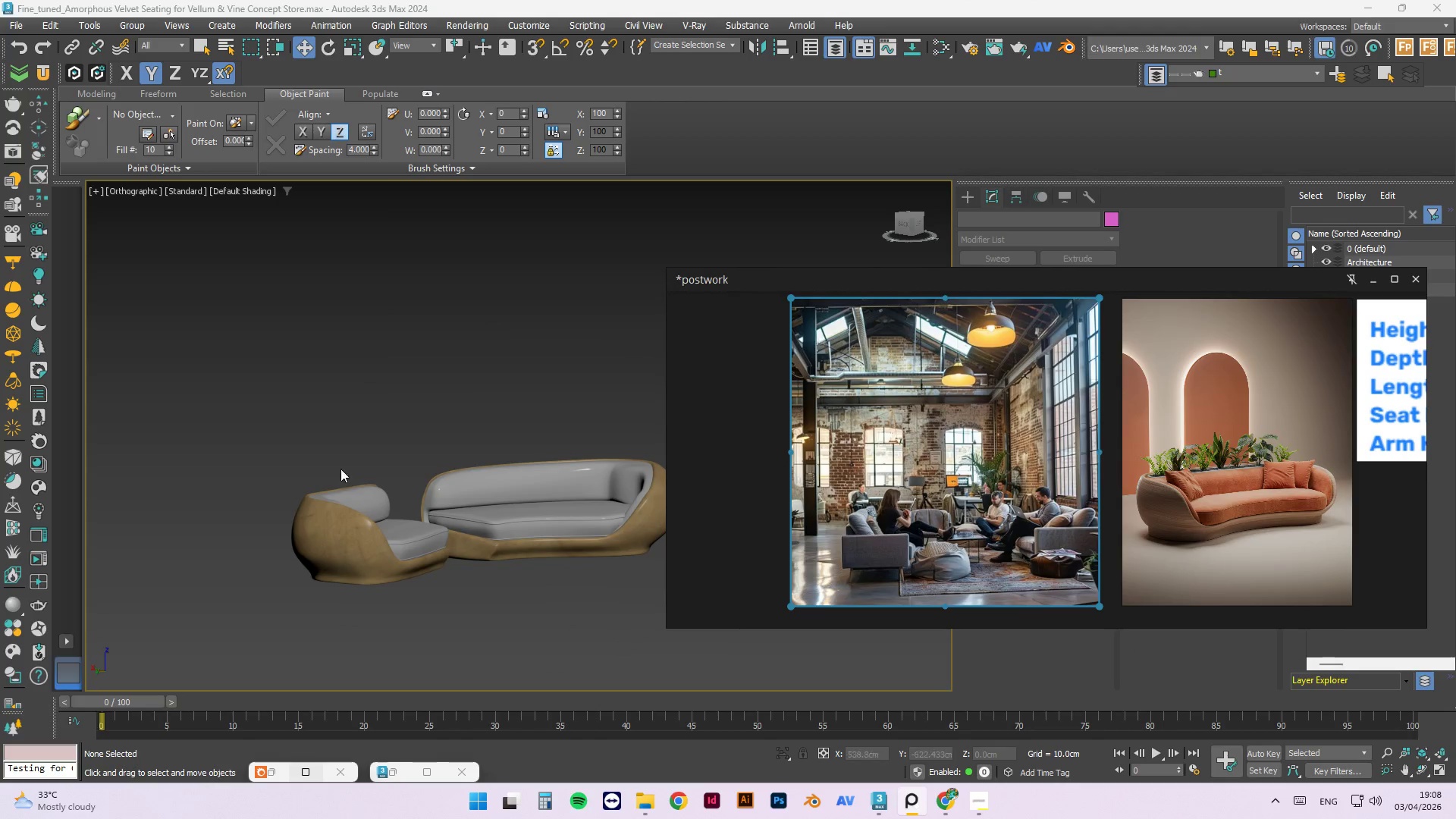 
hold_key(key=AltLeft, duration=0.77)
 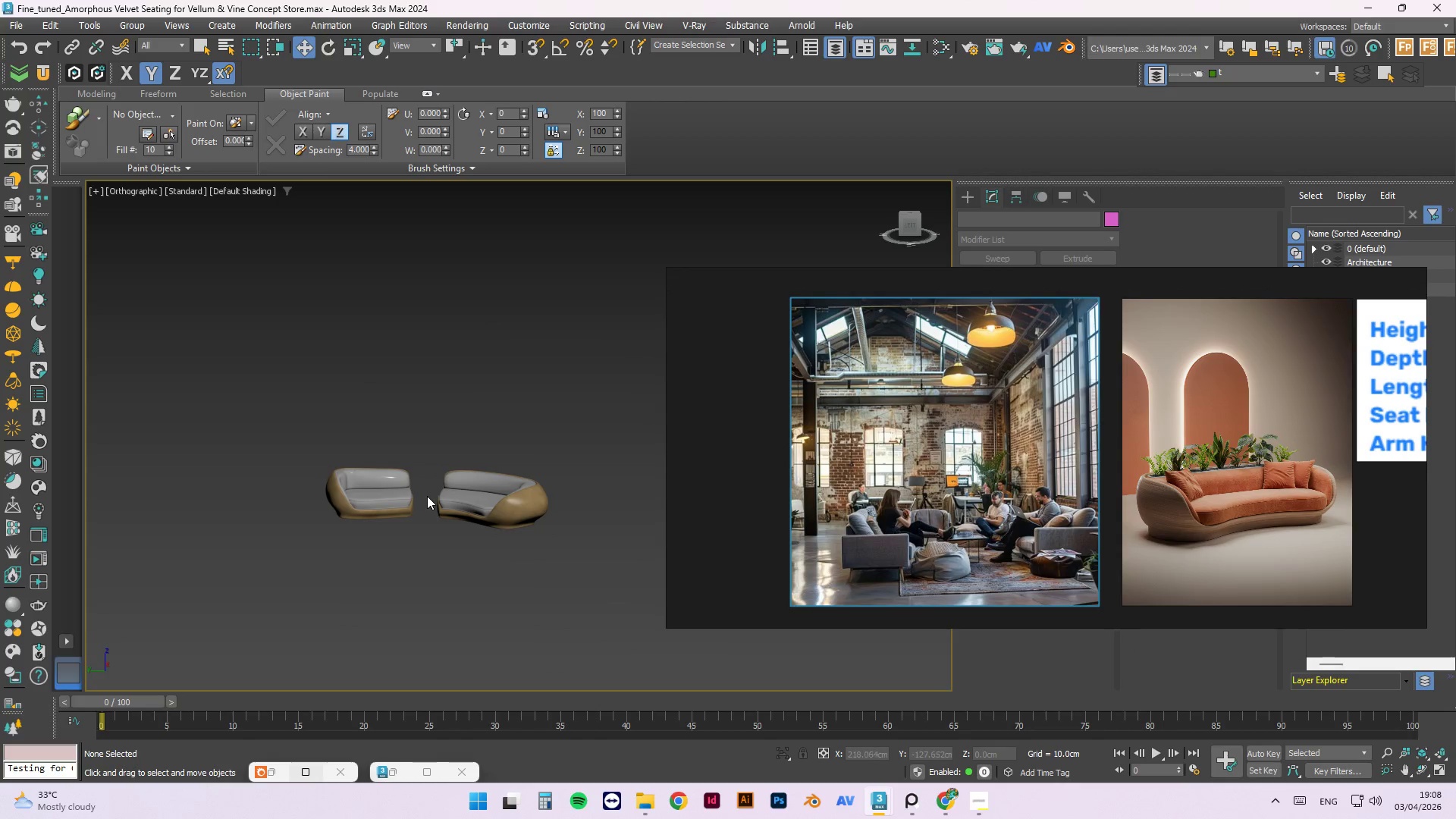 
scroll: coordinate [363, 494], scroll_direction: down, amount: 2.0
 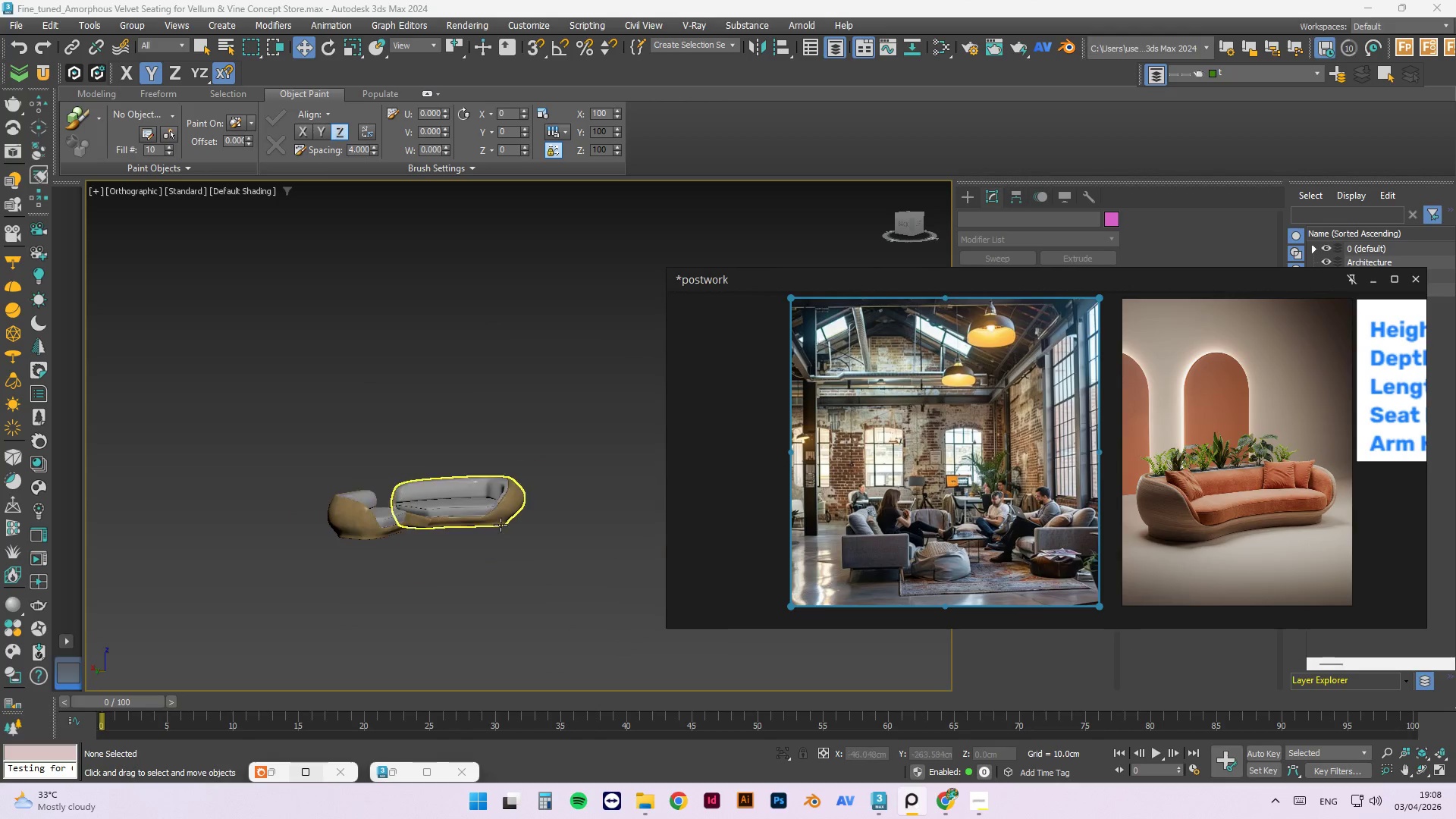 
left_click([381, 459])
 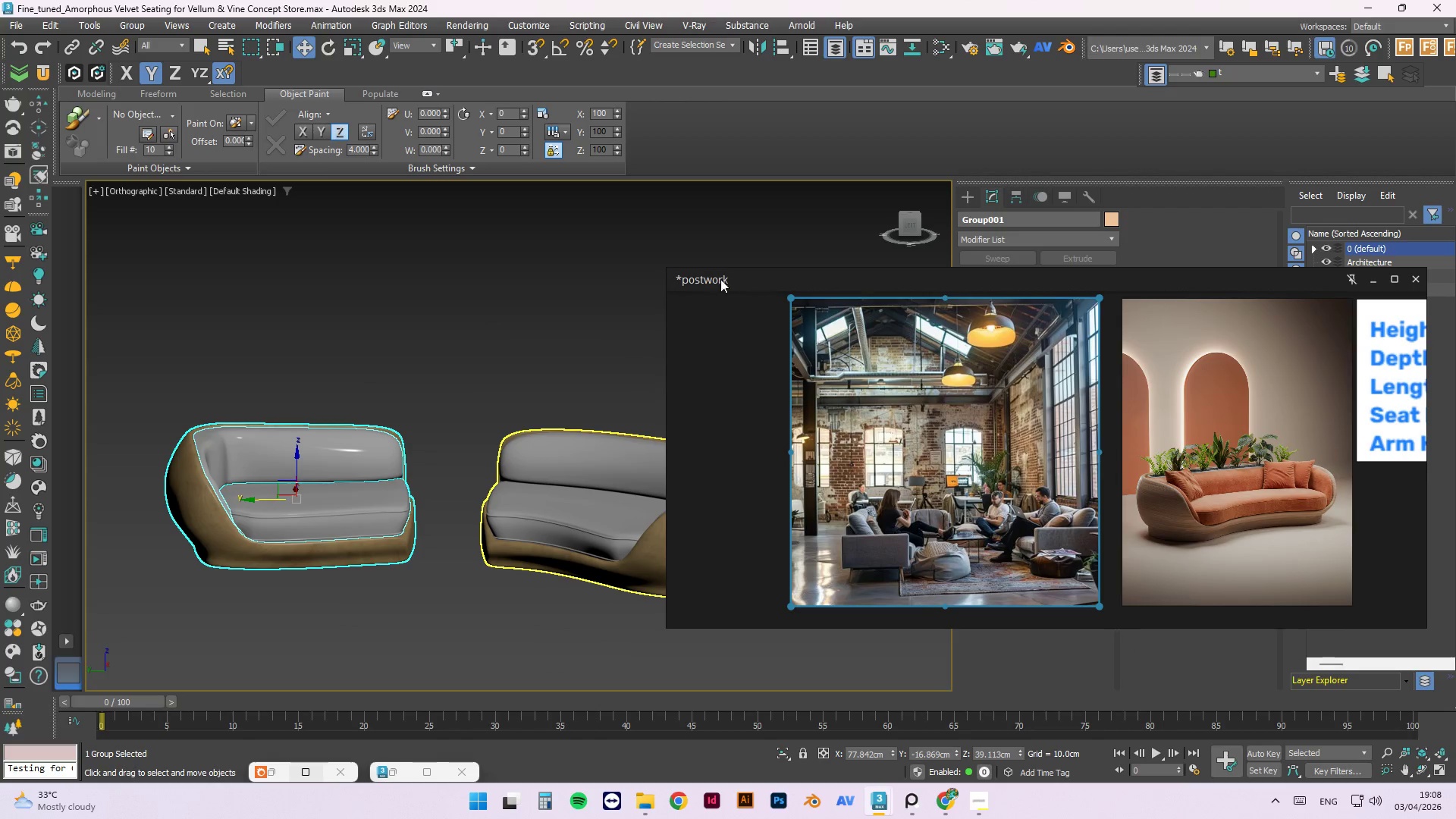 
scroll: coordinate [413, 492], scroll_direction: up, amount: 3.0
 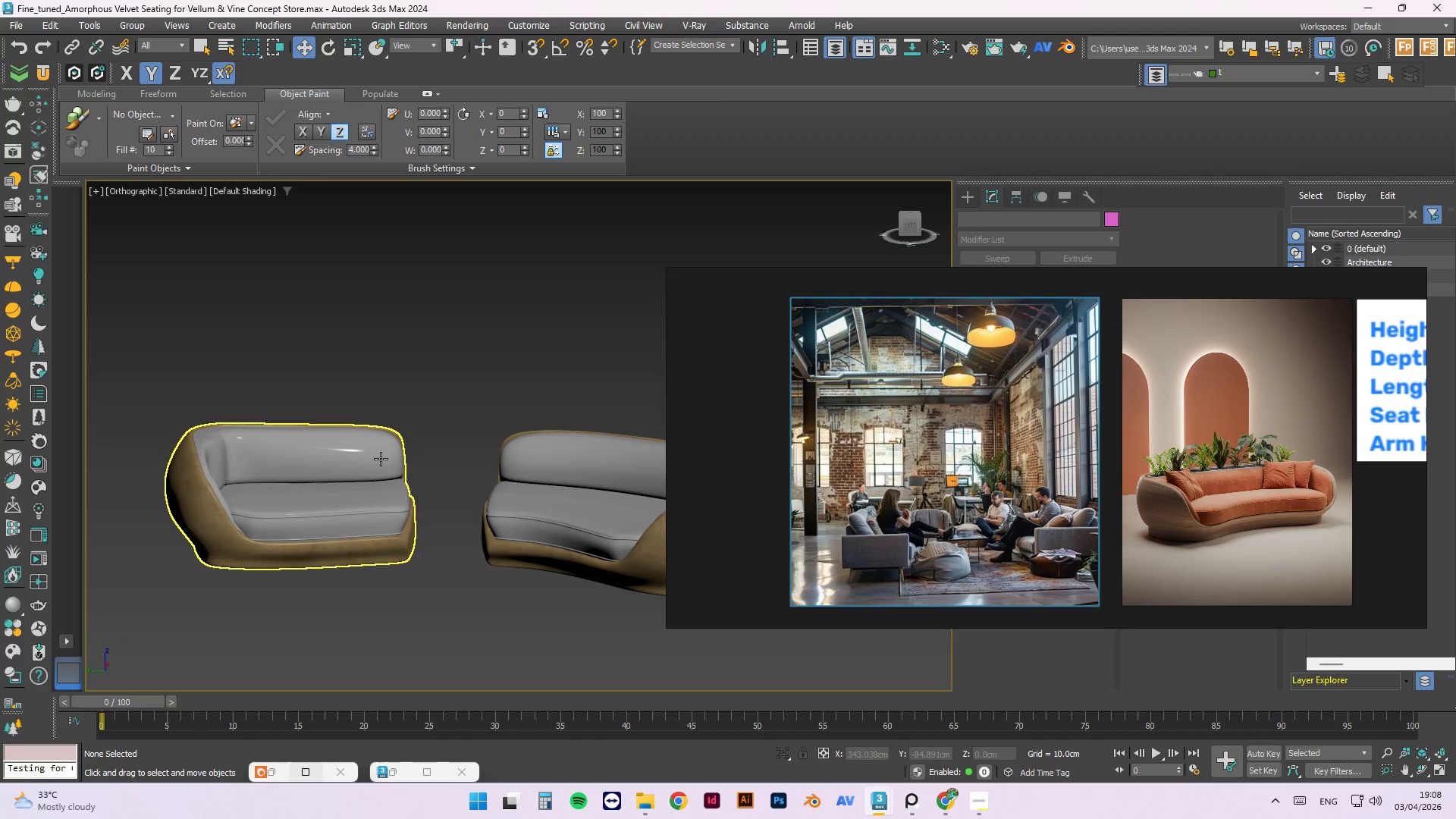 
left_click_drag(start_coordinate=[669, 270], to_coordinate=[753, 231])
 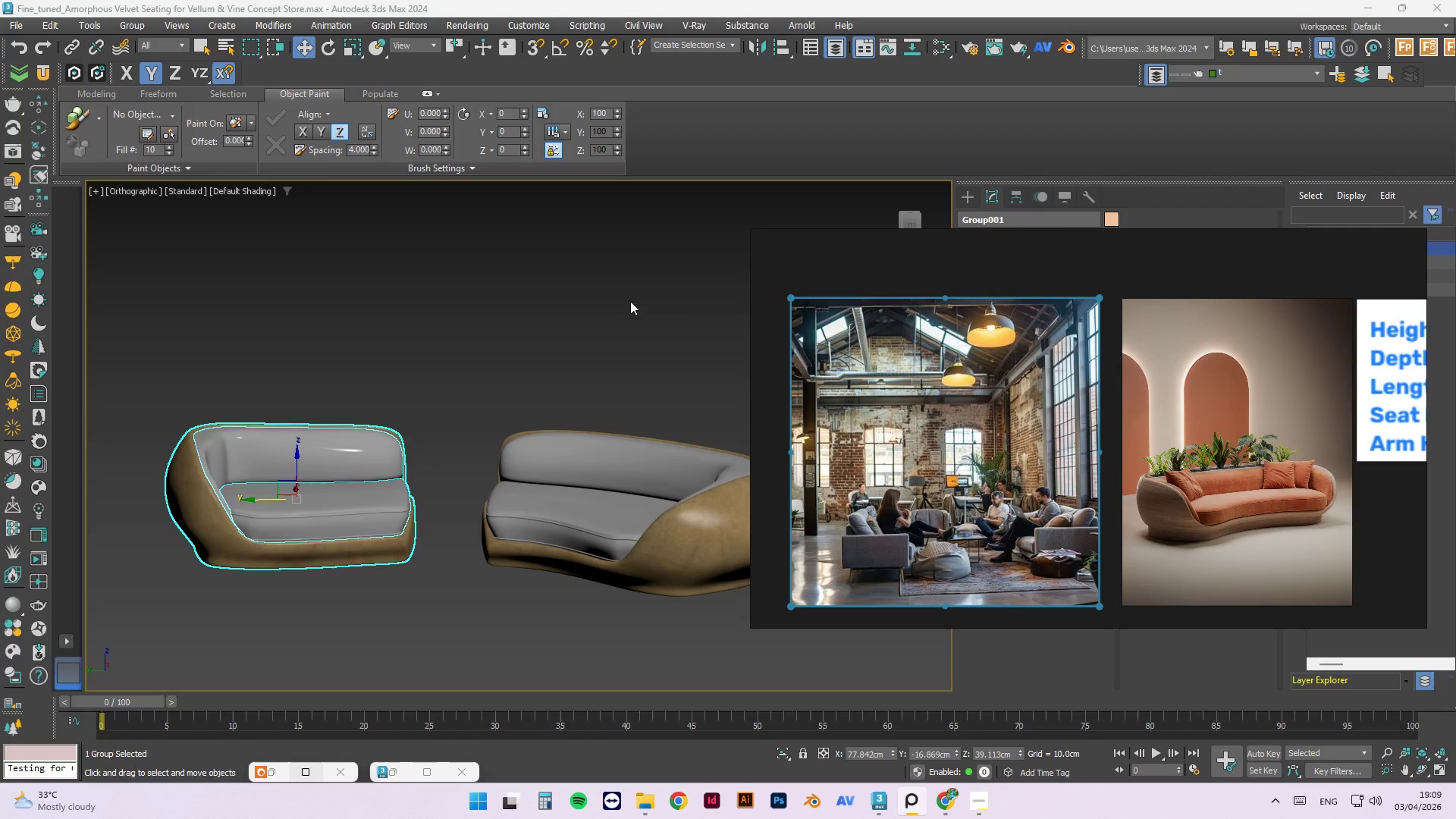 
wait(26.86)
 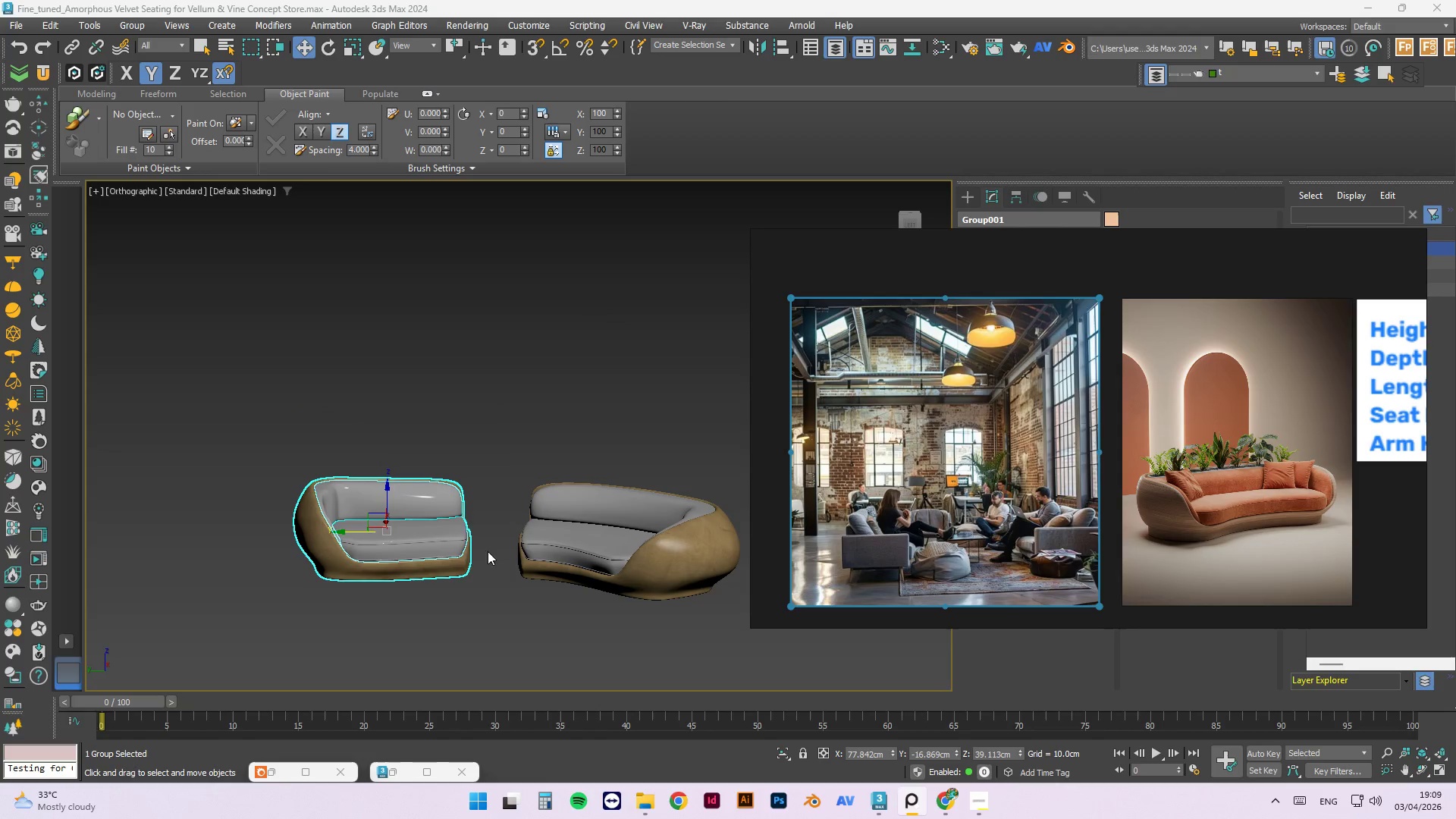 
hold_key(key=AltLeft, duration=0.7)
 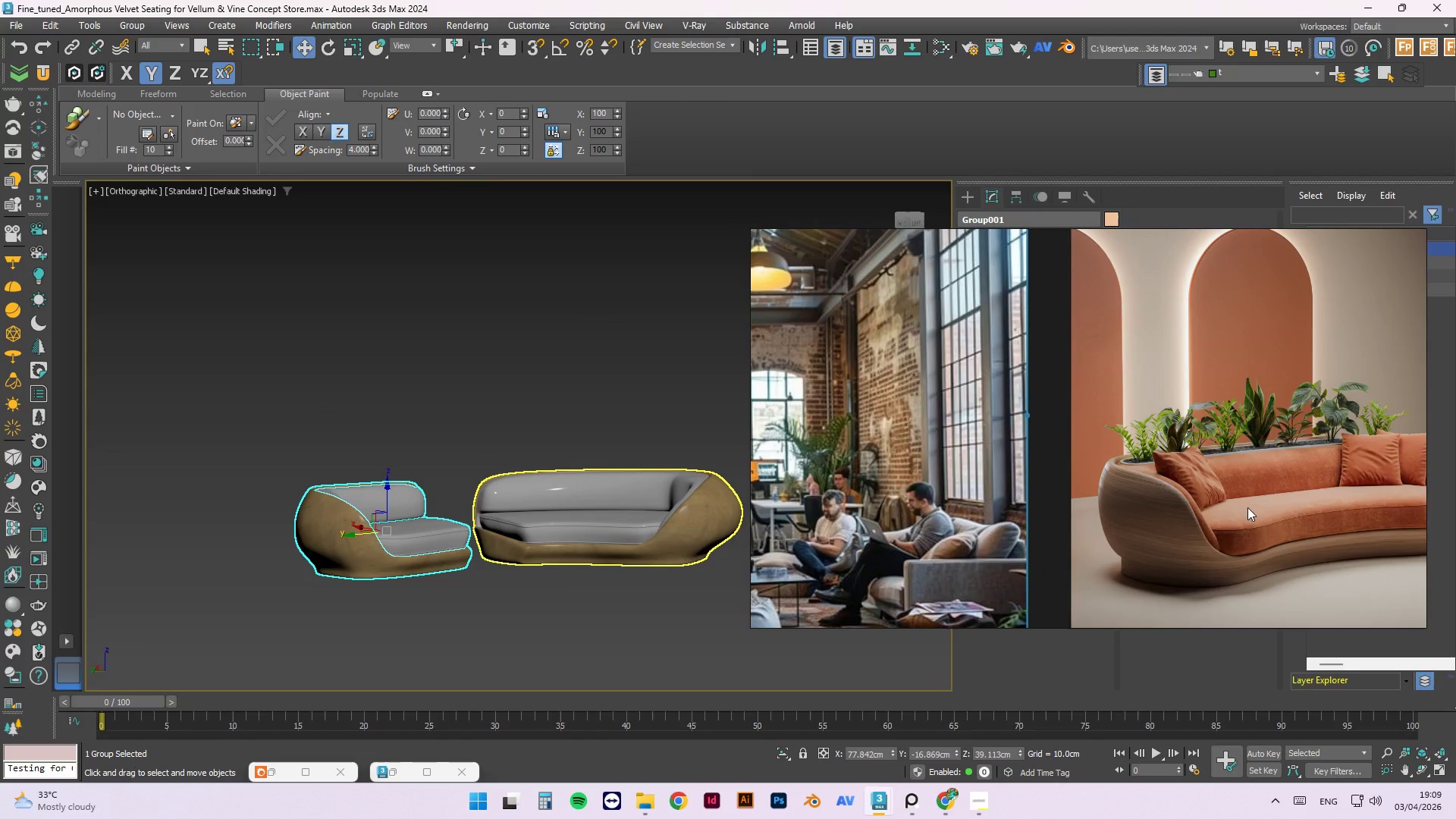 
scroll: coordinate [542, 550], scroll_direction: down, amount: 1.0
 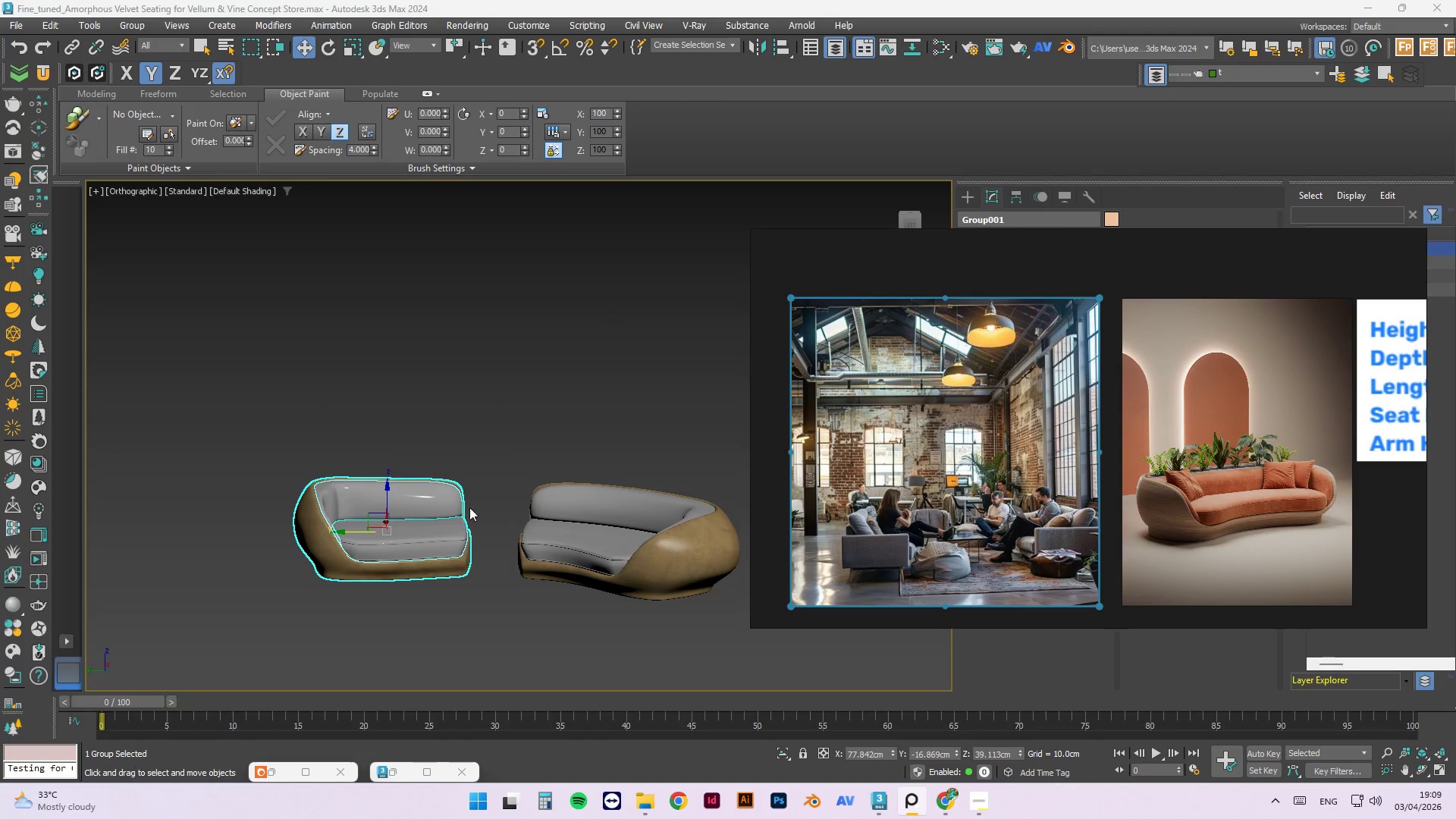 
hold_key(key=AltLeft, duration=2.55)
scroll: coordinate [857, 438], scroll_direction: up, amount: 3.0
 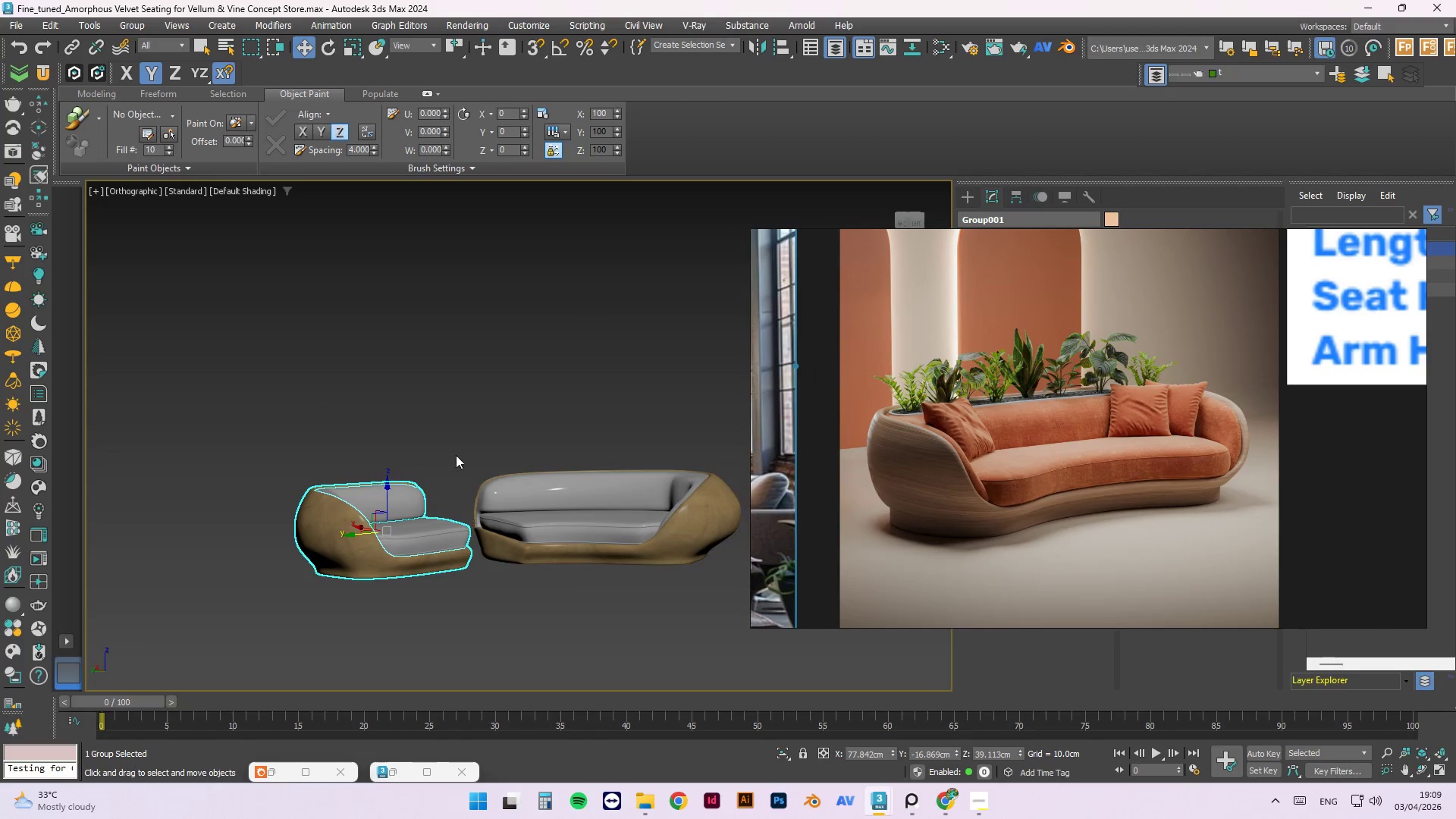 
hold_key(key=AltLeft, duration=1.5)
 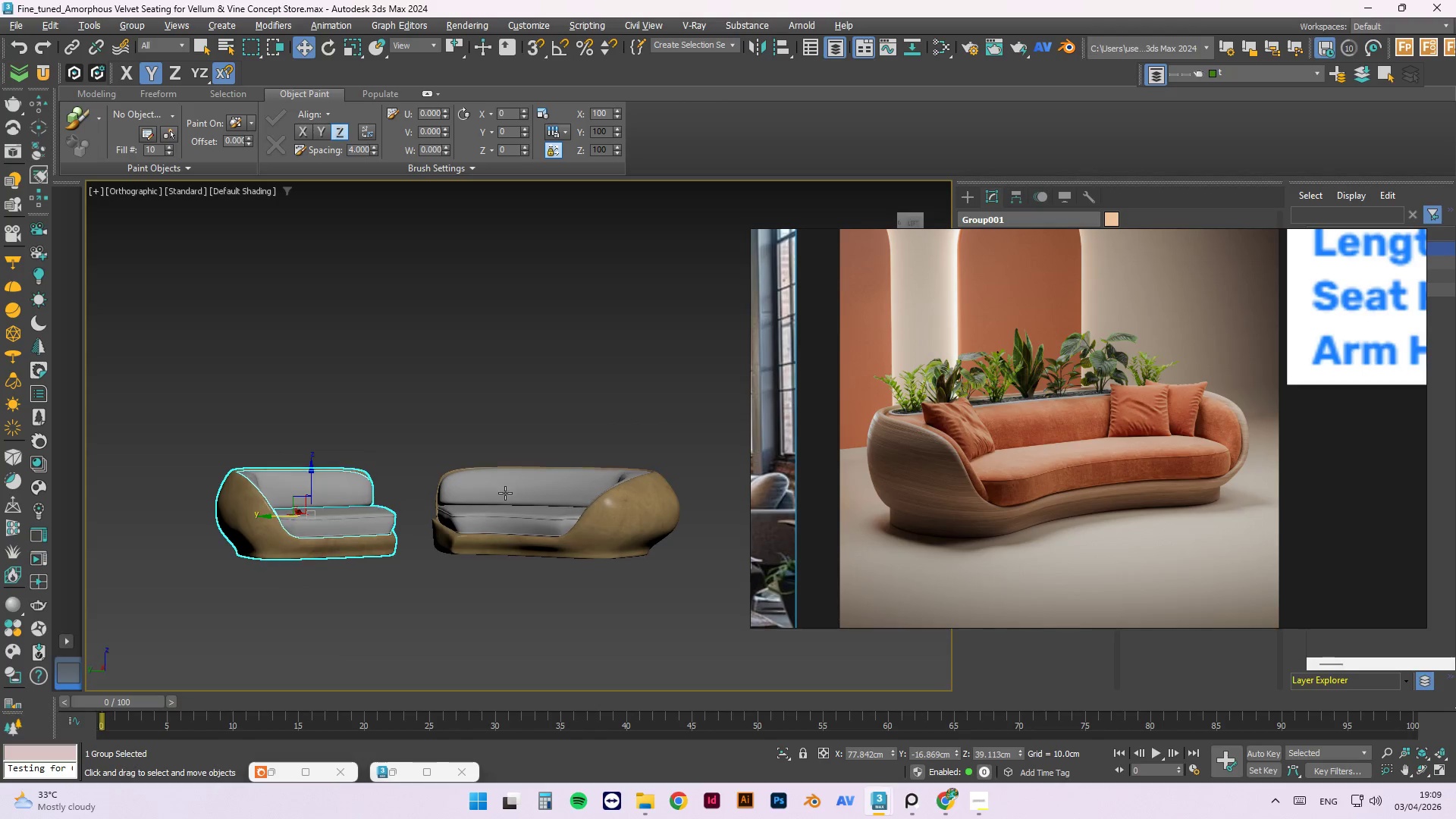 
scroll: coordinate [256, 512], scroll_direction: none, amount: 0.0
 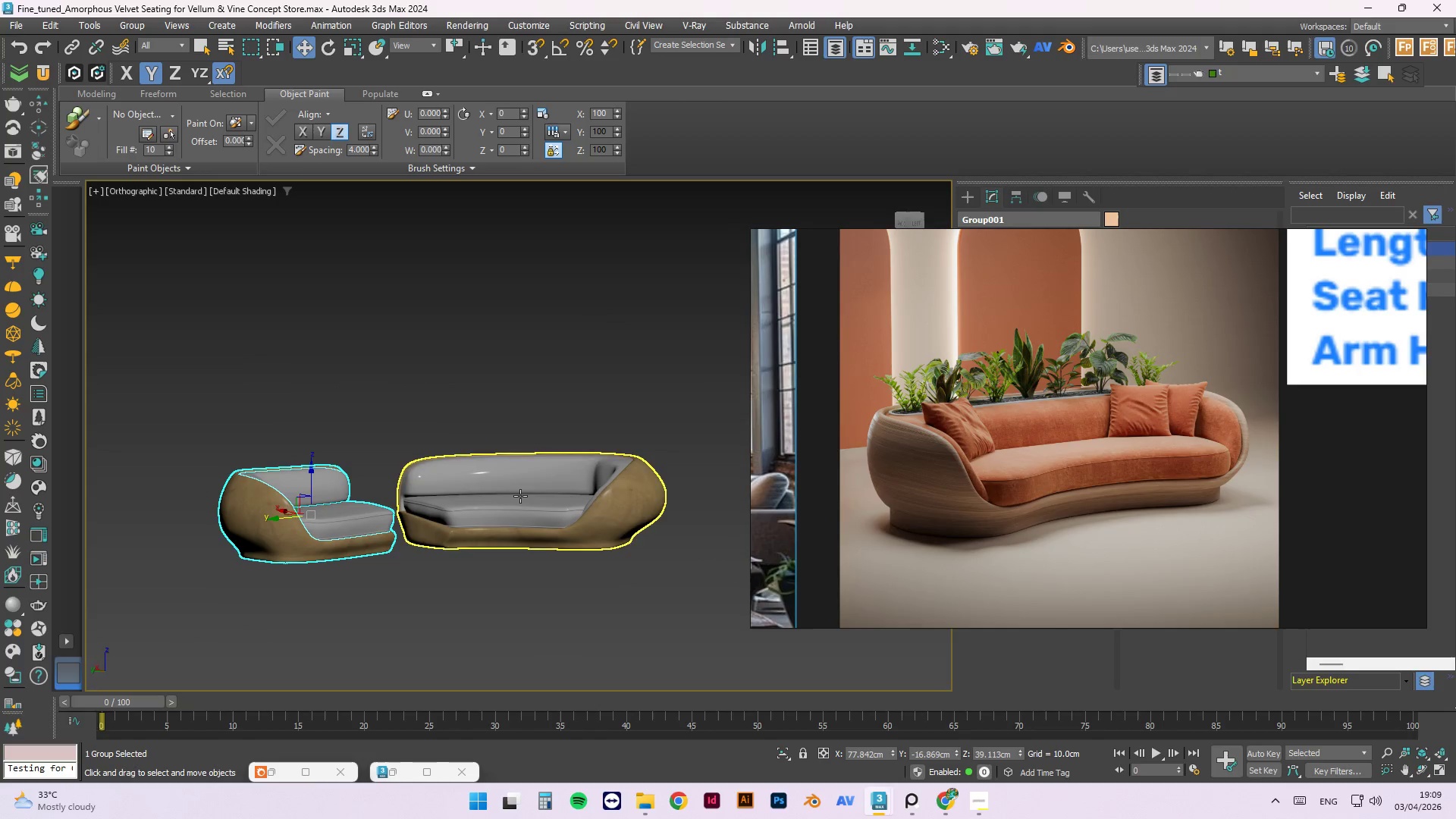 
hold_key(key=AltLeft, duration=0.86)
 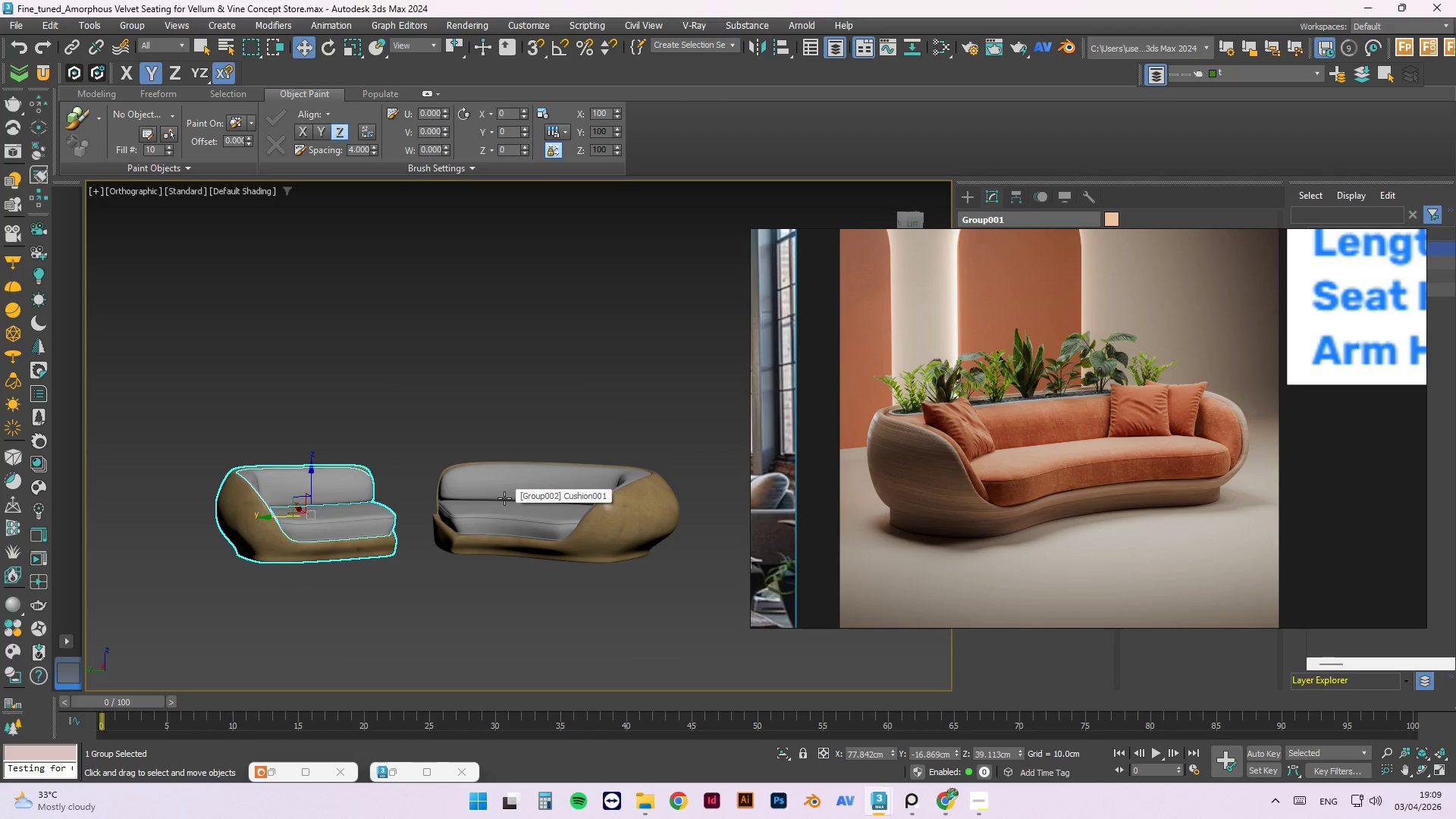 
wait(5.97)
 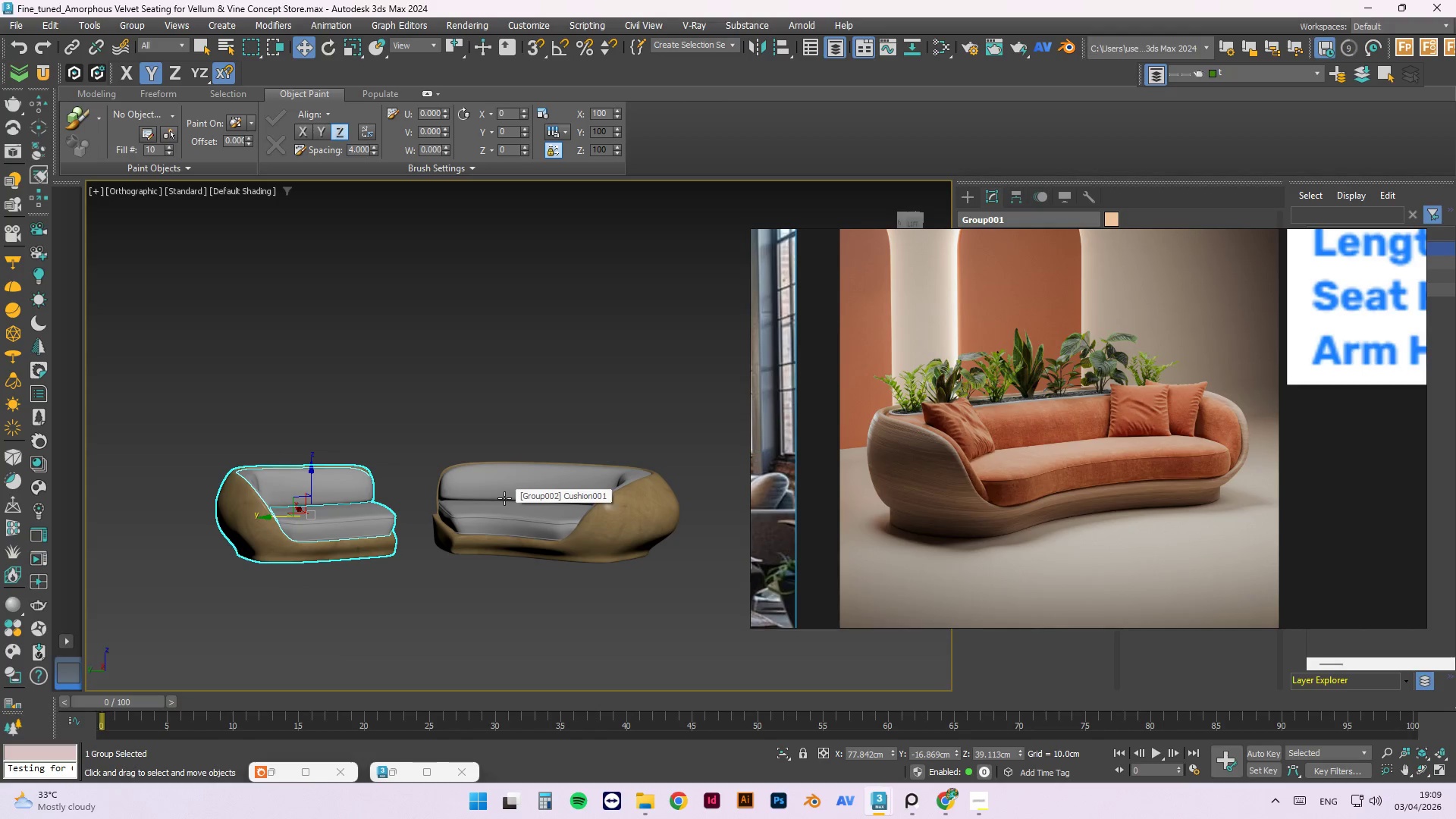 
scroll: coordinate [695, 524], scroll_direction: up, amount: 1.0
 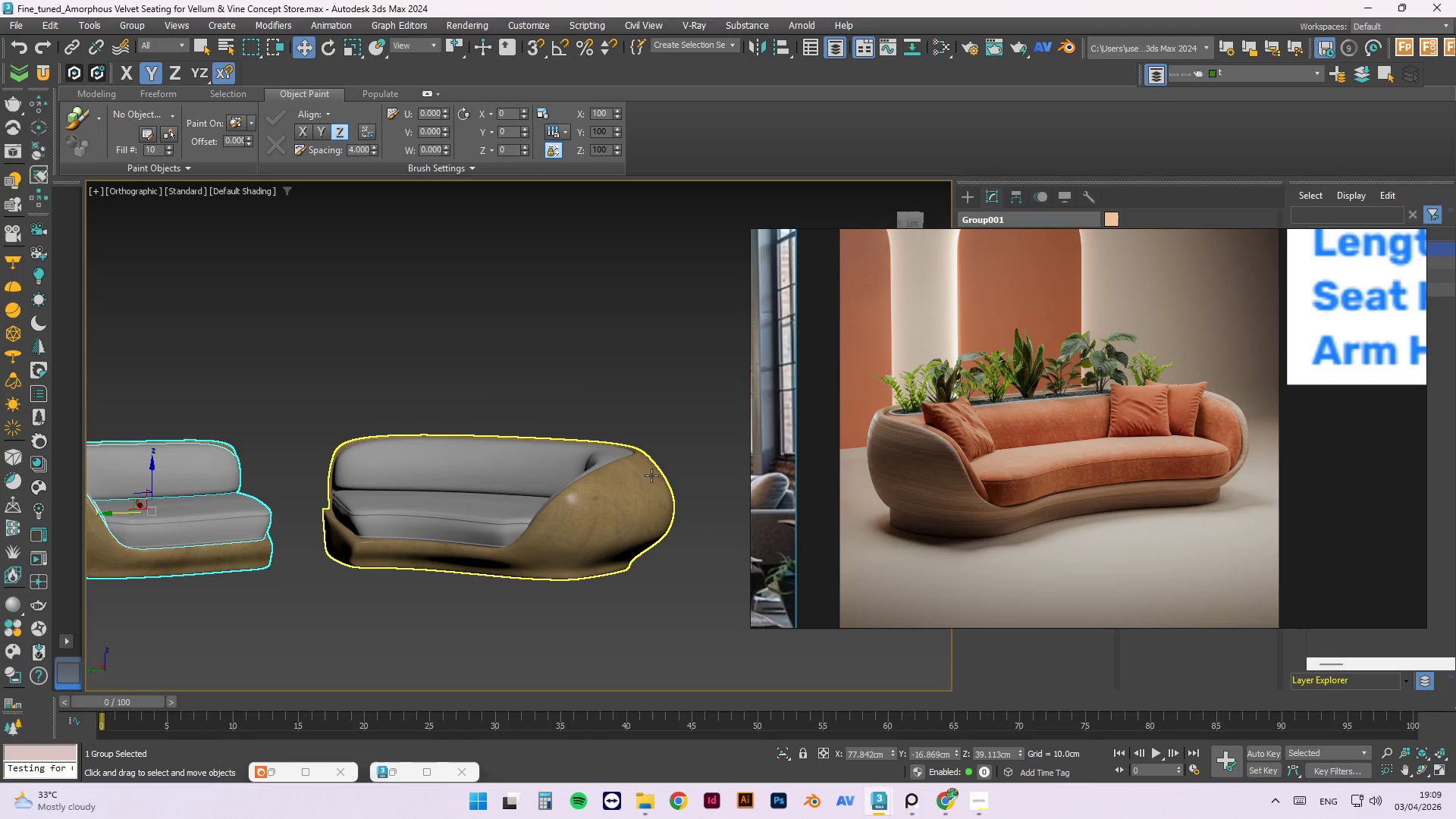 
scroll: coordinate [674, 488], scroll_direction: down, amount: 2.0
 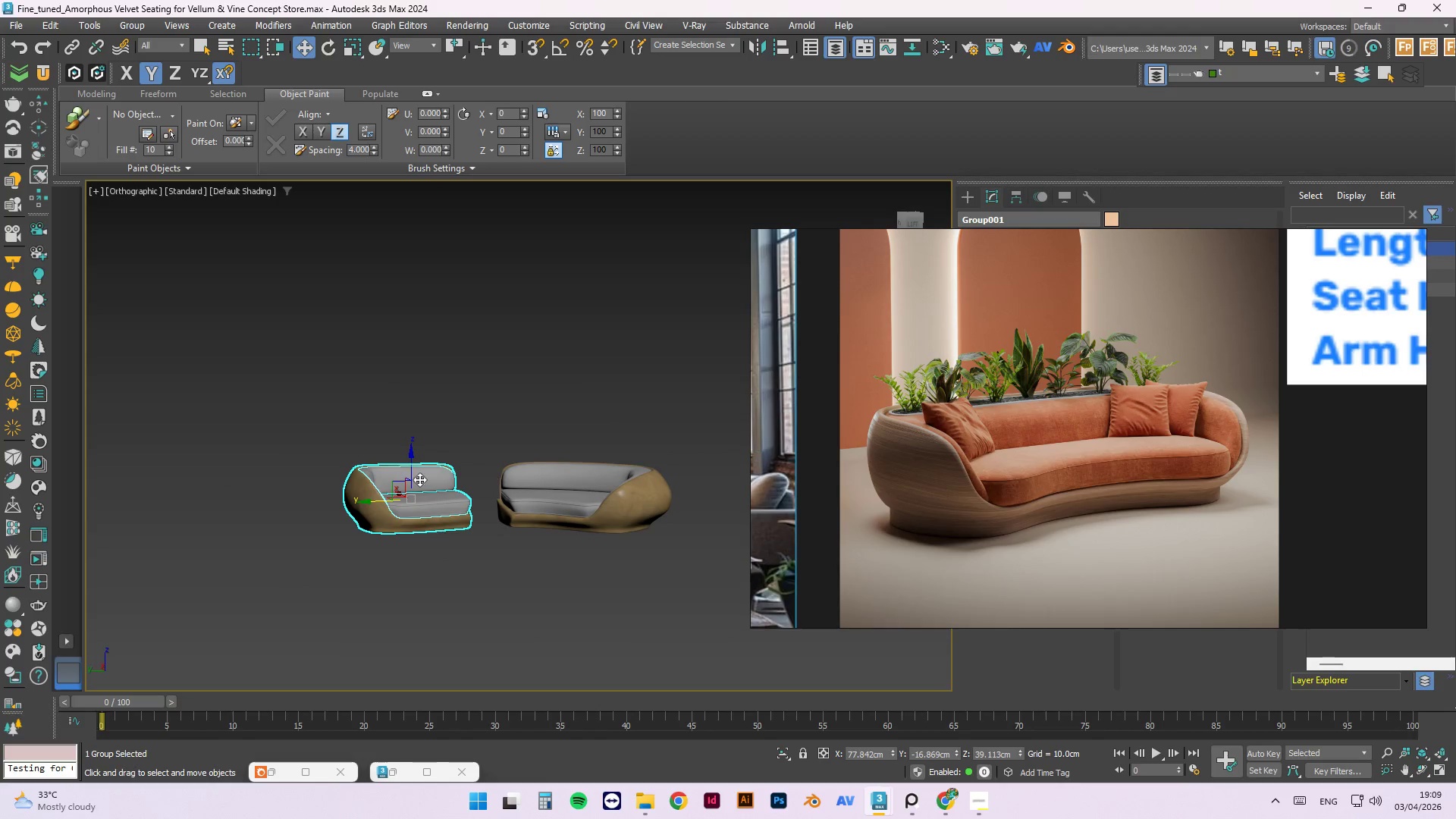 
scroll: coordinate [268, 538], scroll_direction: up, amount: 1.0
 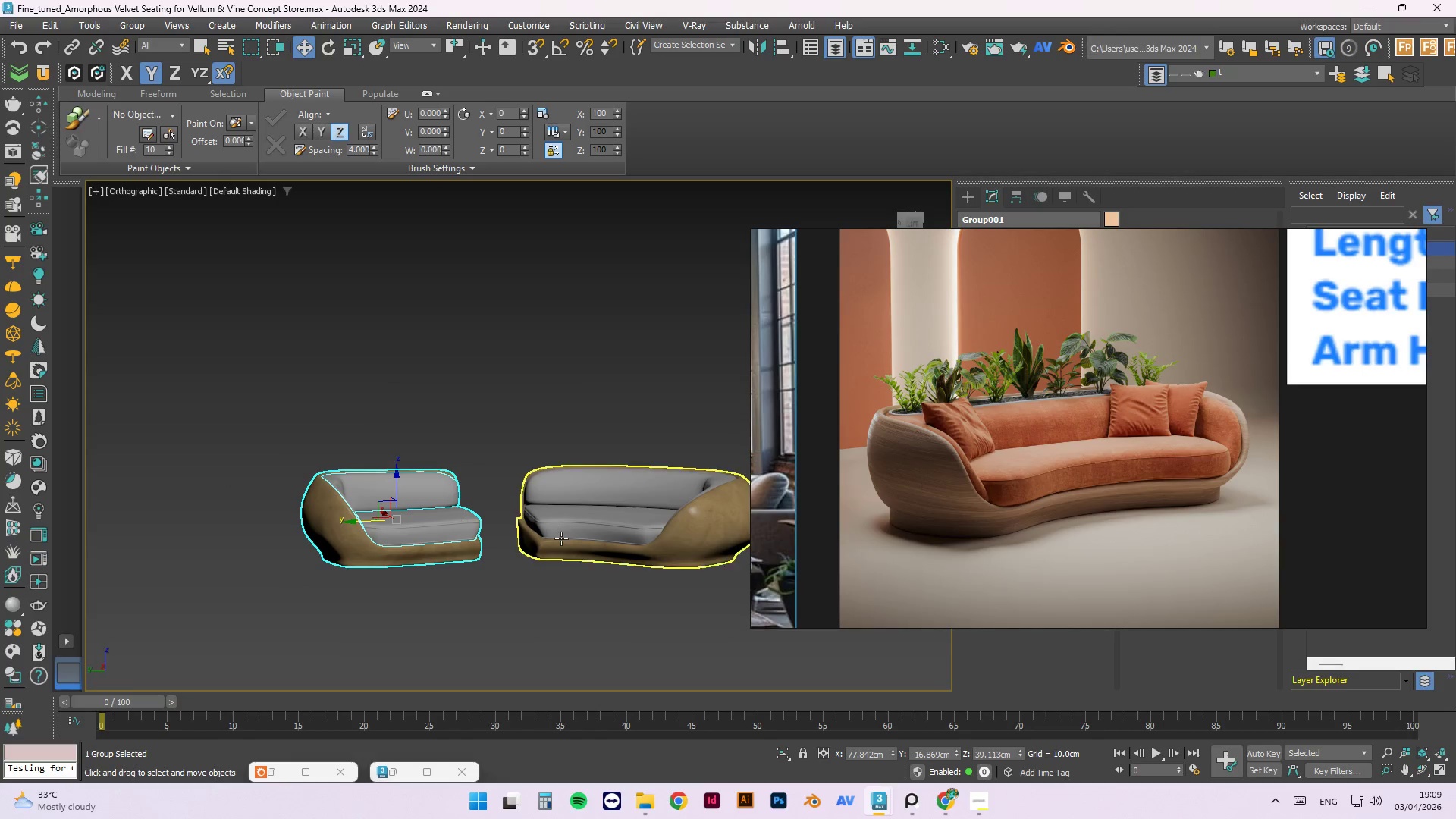 
scroll: coordinate [625, 504], scroll_direction: none, amount: 0.0
 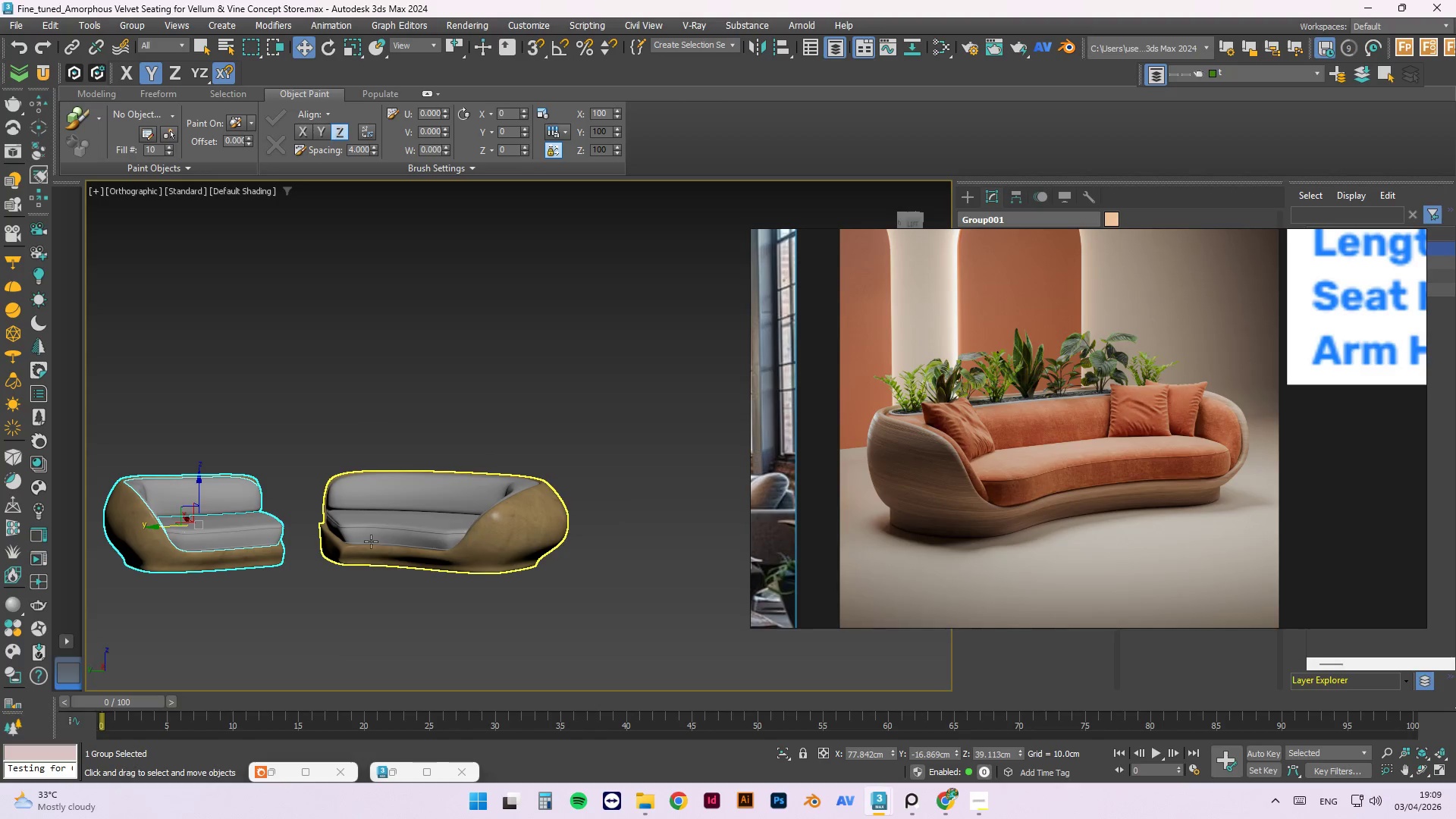 
scroll: coordinate [400, 527], scroll_direction: up, amount: 5.0
 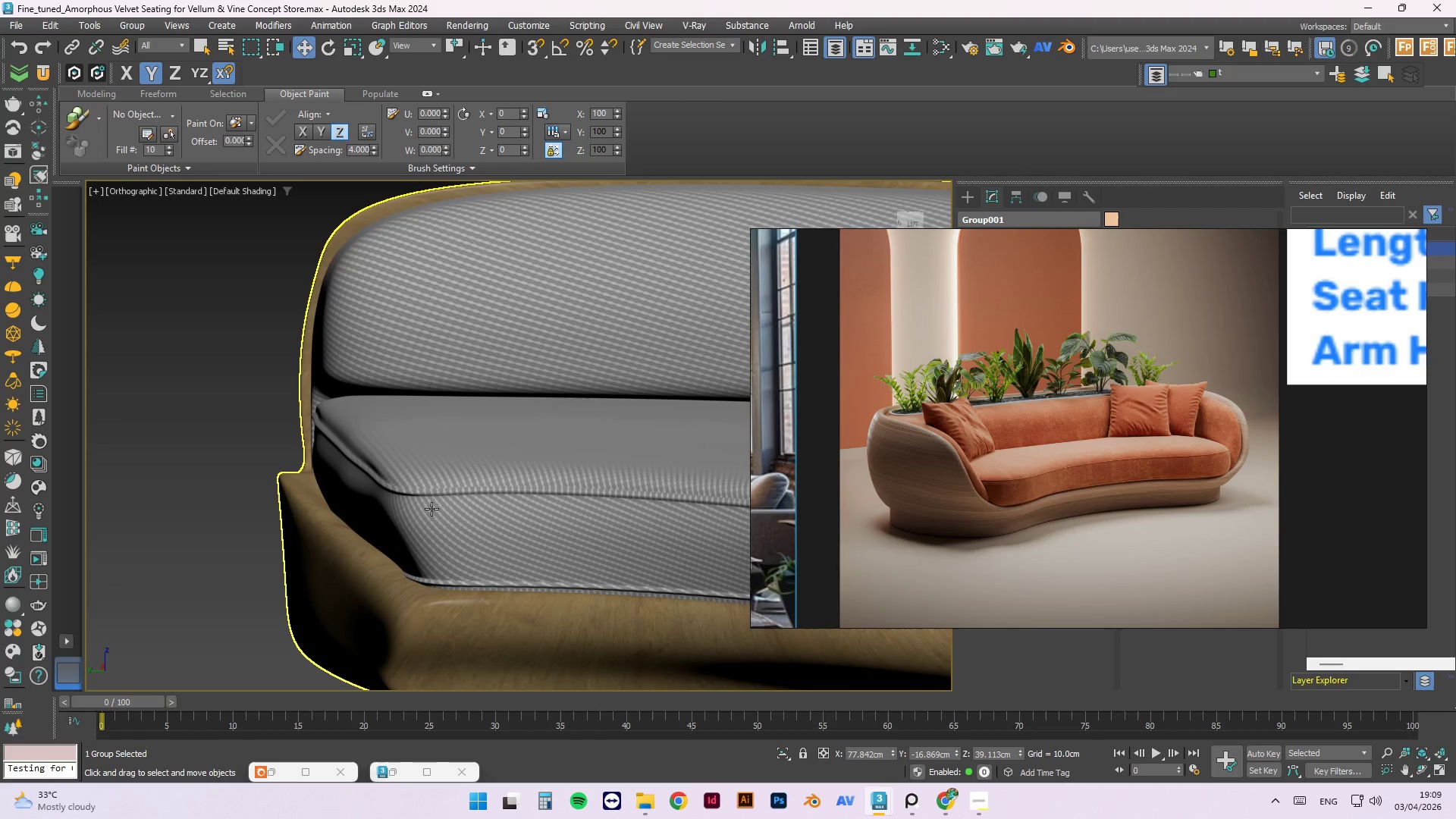 
scroll: coordinate [419, 475], scroll_direction: down, amount: 3.0
 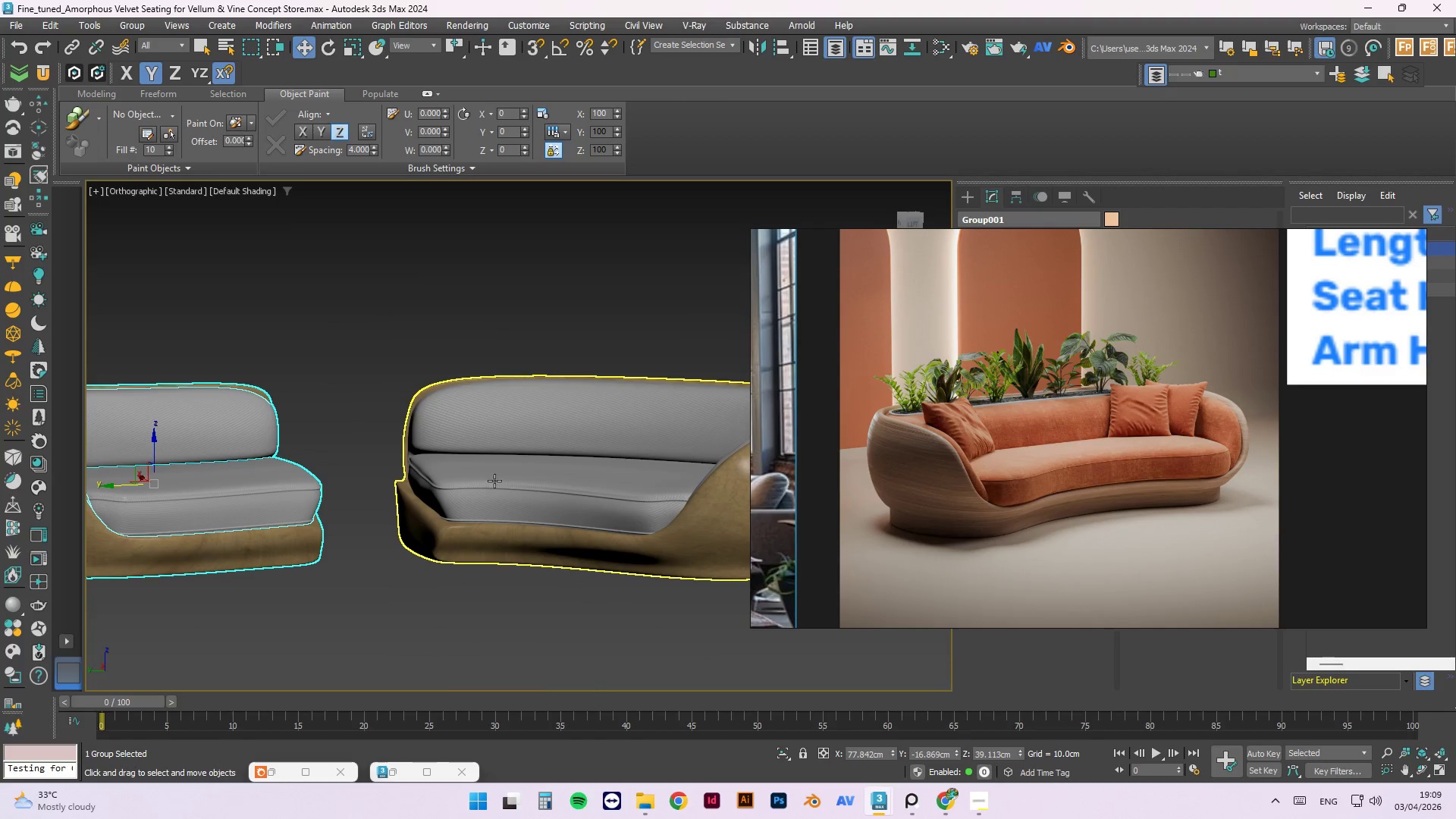 
hold_key(key=AltLeft, duration=1.53)
 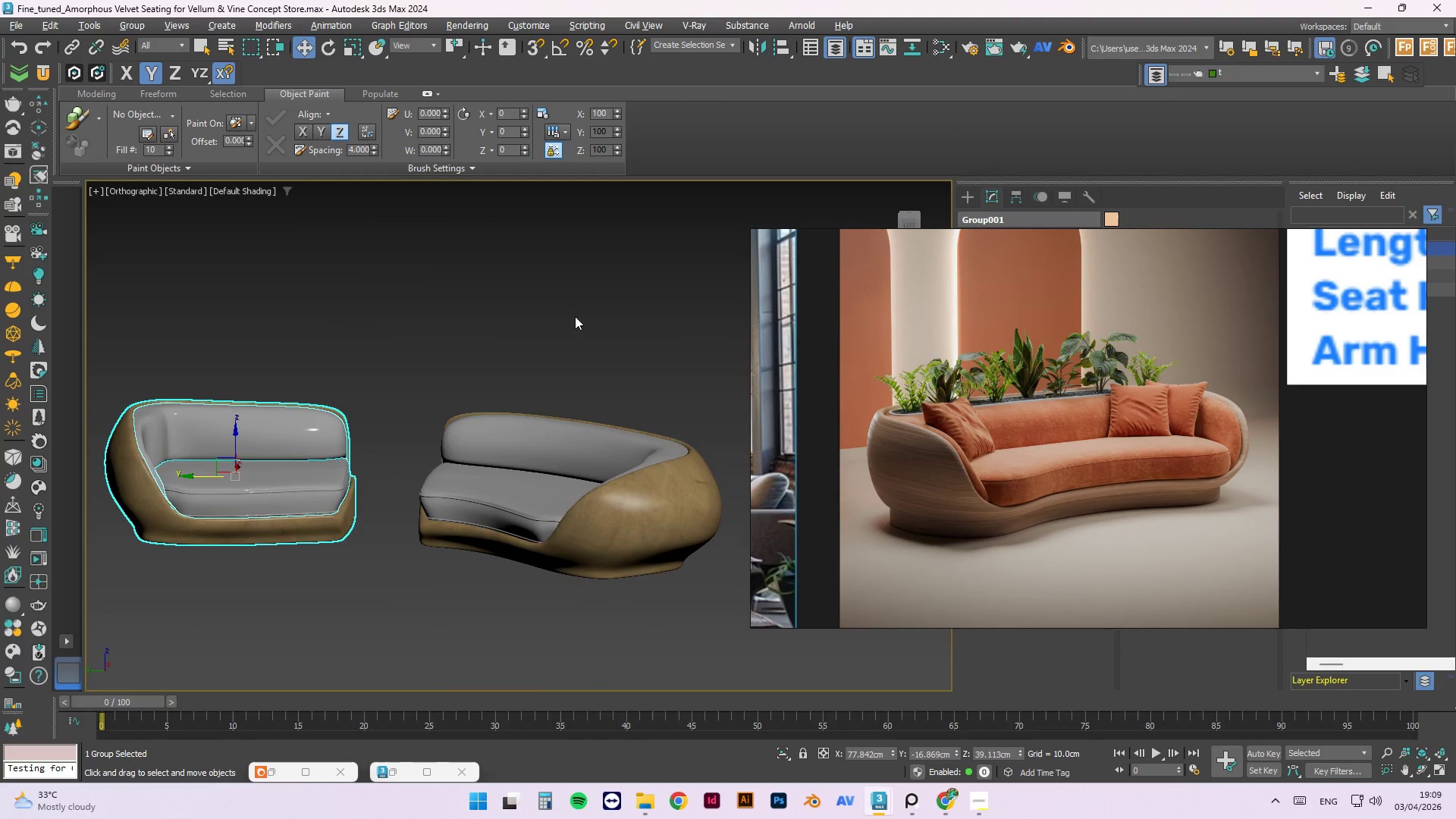 
scroll: coordinate [432, 459], scroll_direction: down, amount: 1.0
 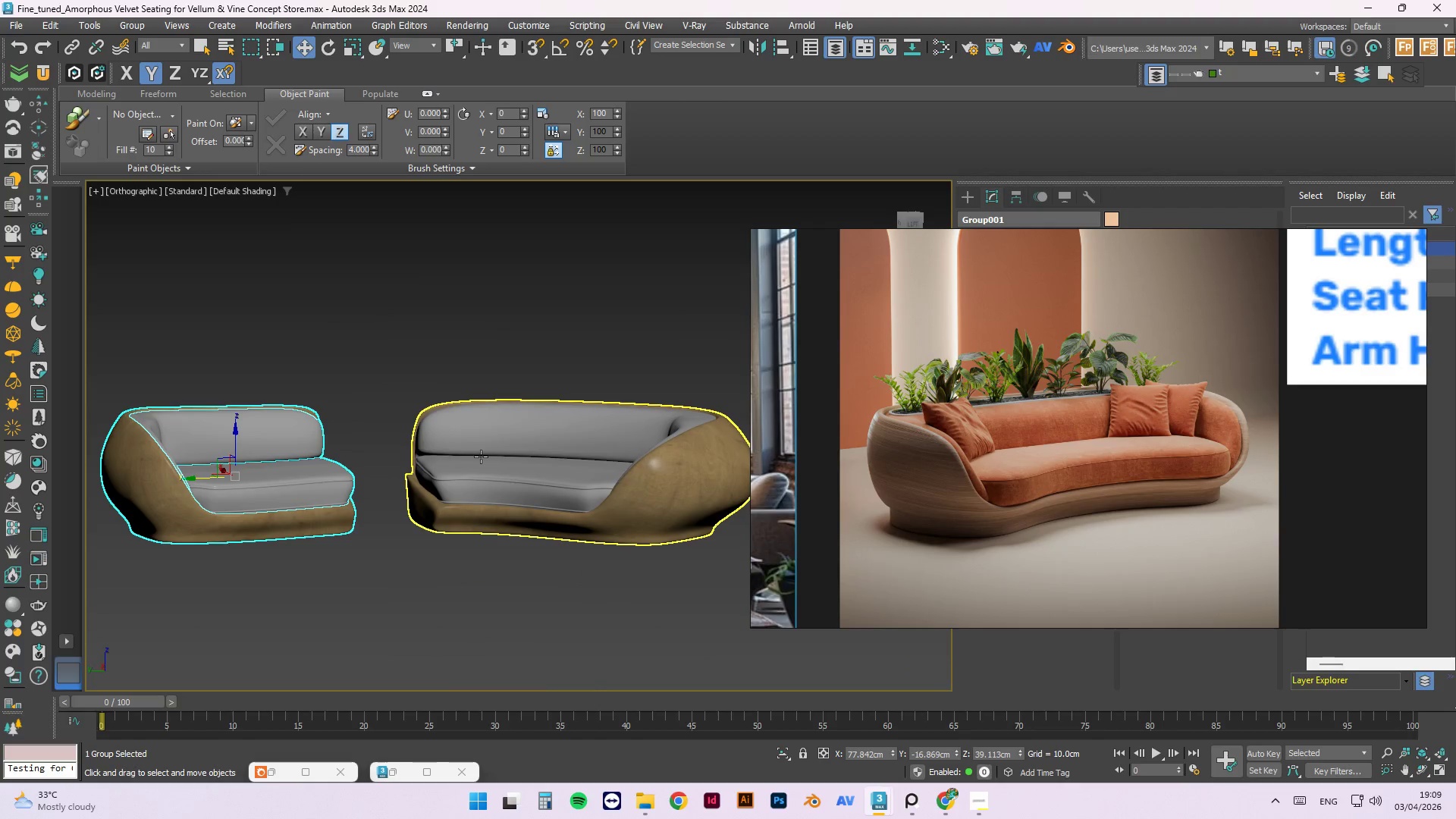 
hold_key(key=AltLeft, duration=0.52)
 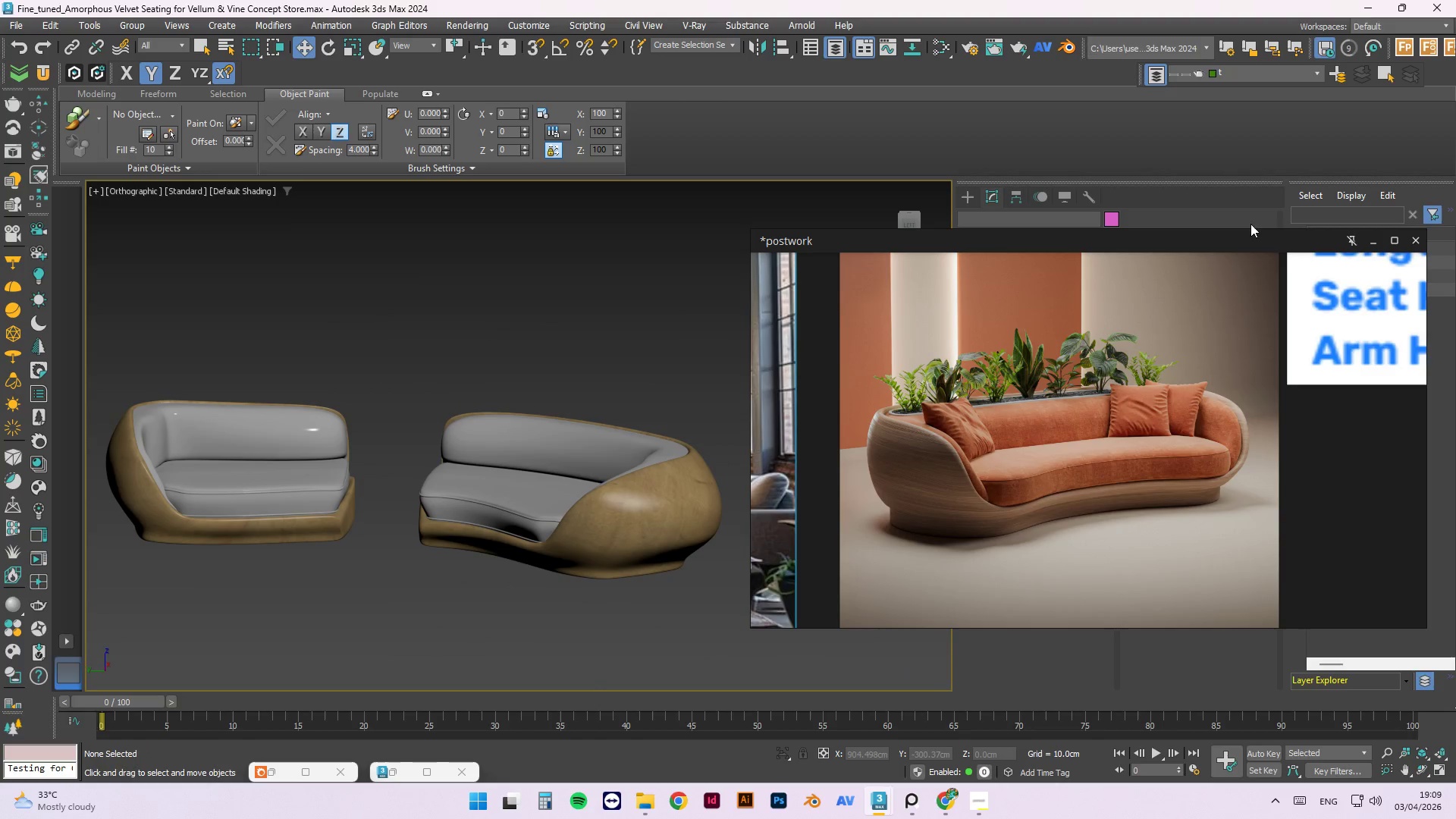 
left_click_drag(start_coordinate=[1242, 243], to_coordinate=[1204, 265])
 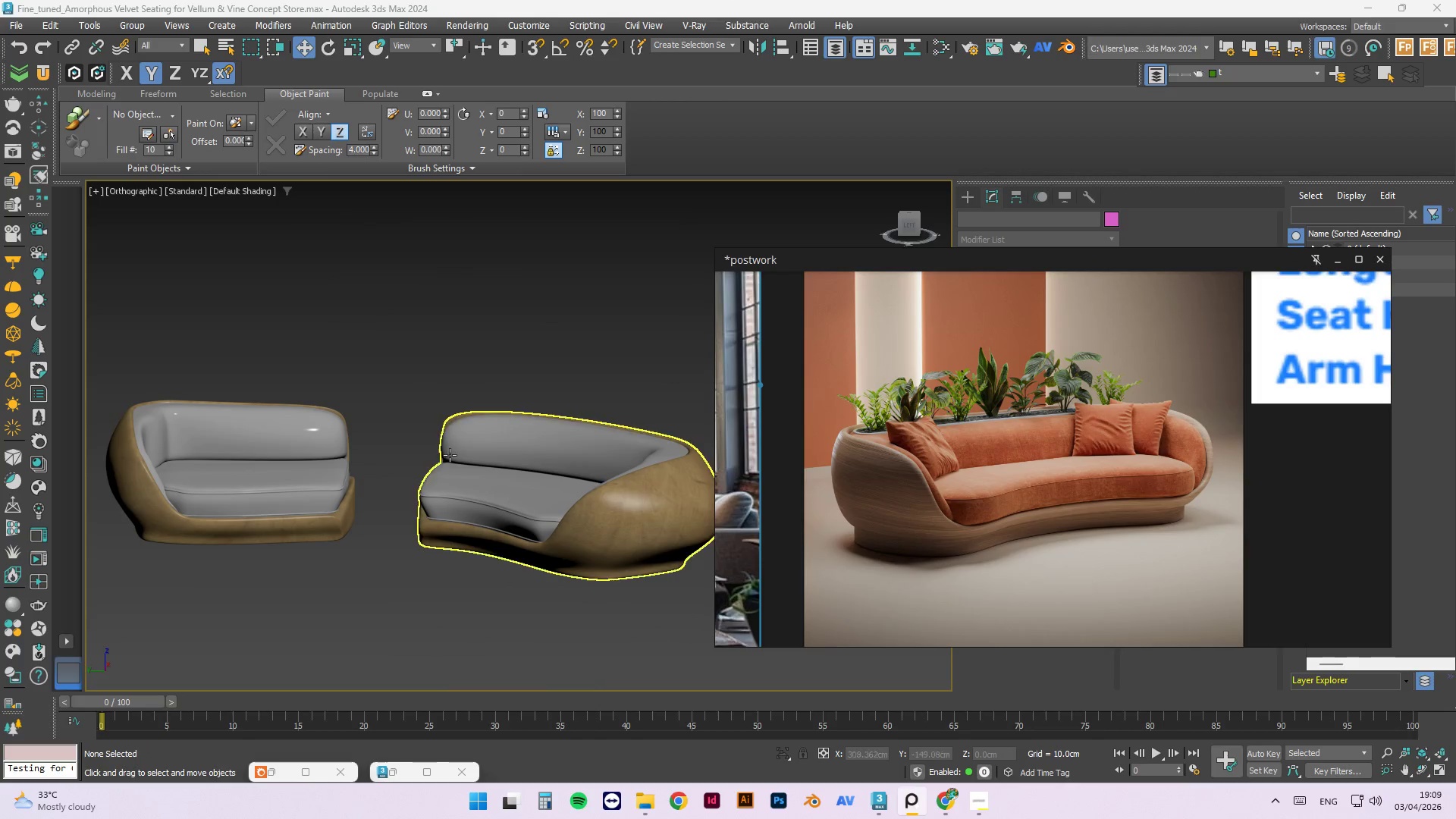 
scroll: coordinate [418, 430], scroll_direction: down, amount: 1.0
 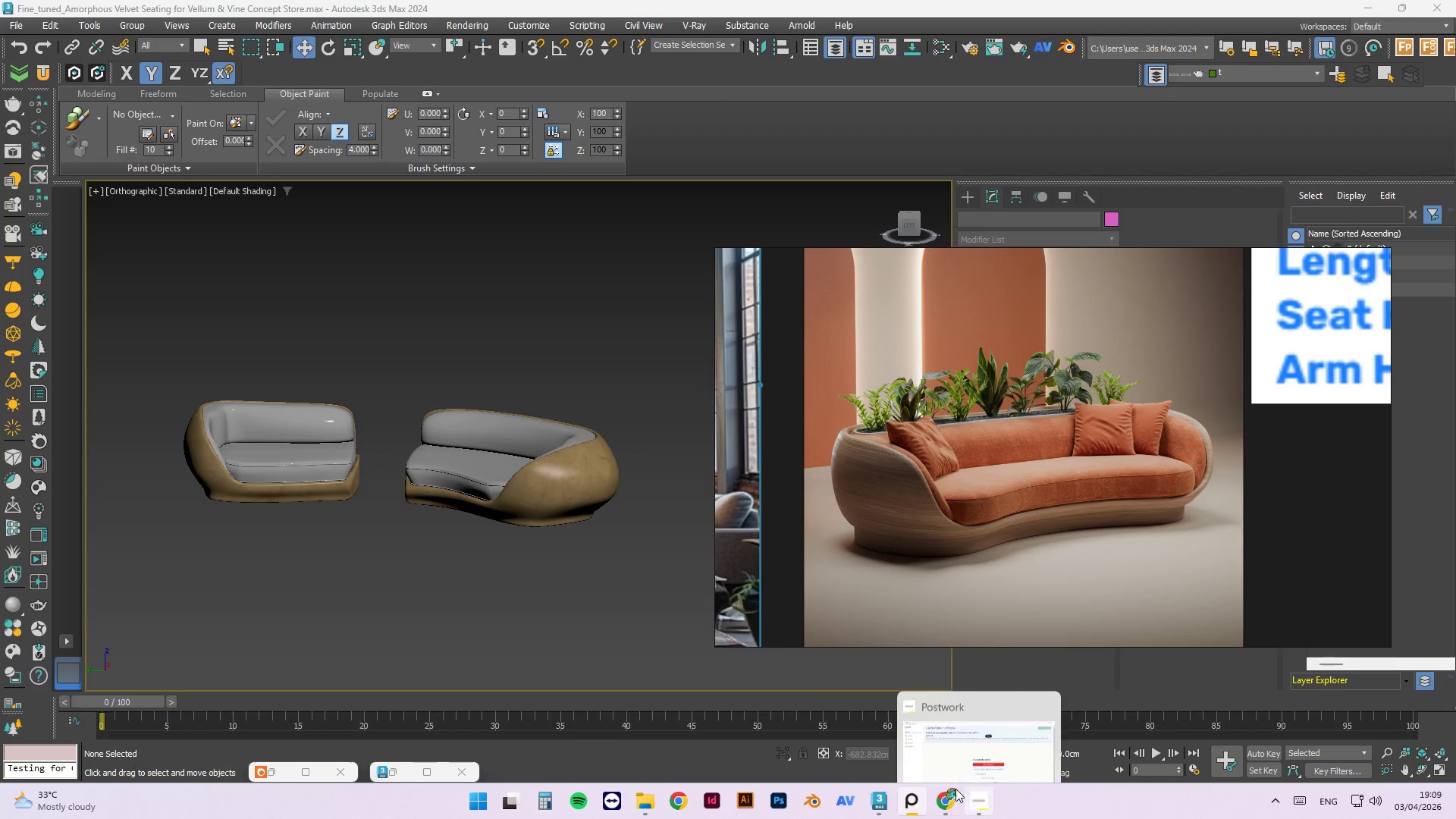 
left_click([973, 797])